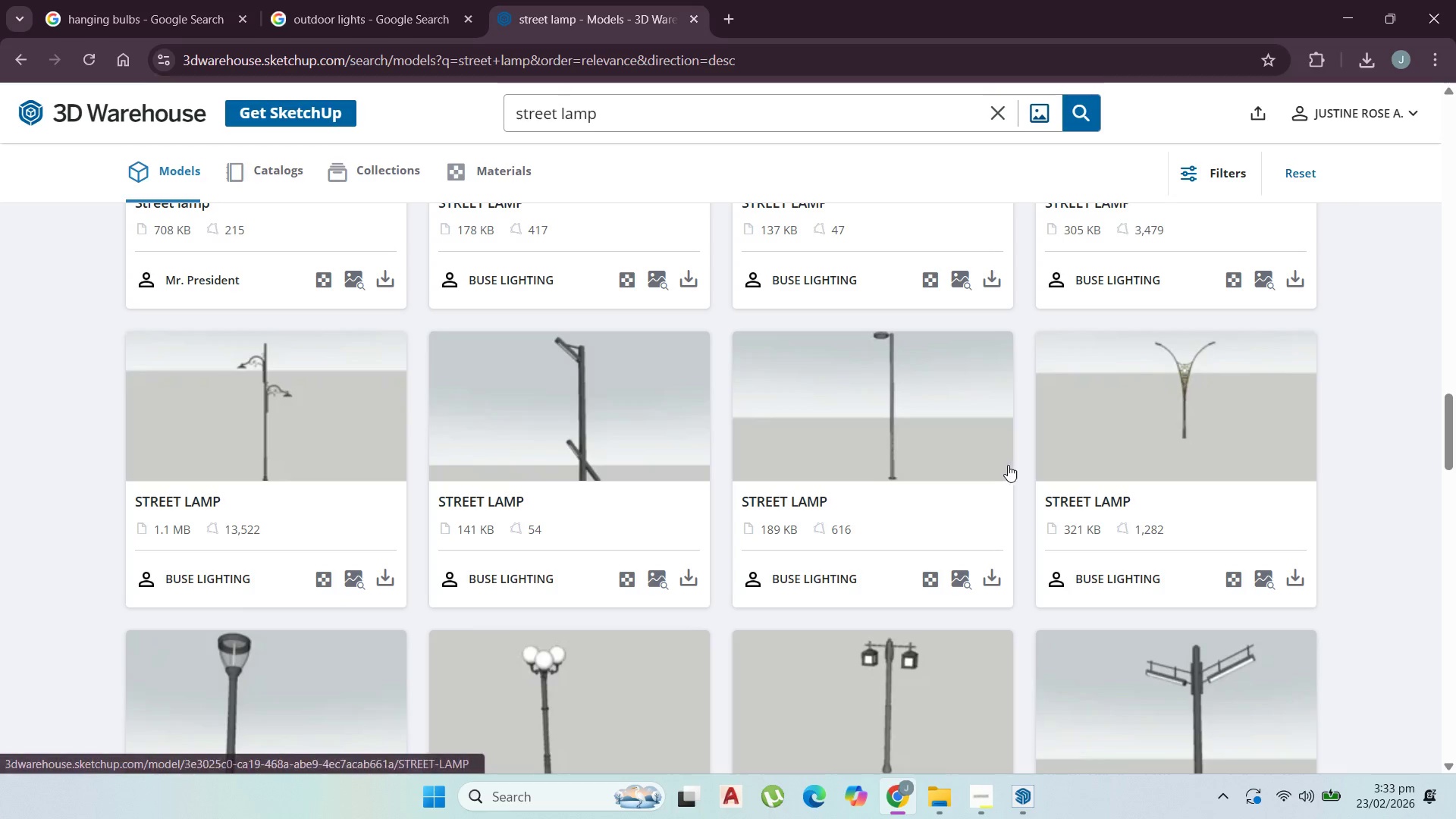 
scroll: coordinate [714, 396], scroll_direction: down, amount: 16.0
 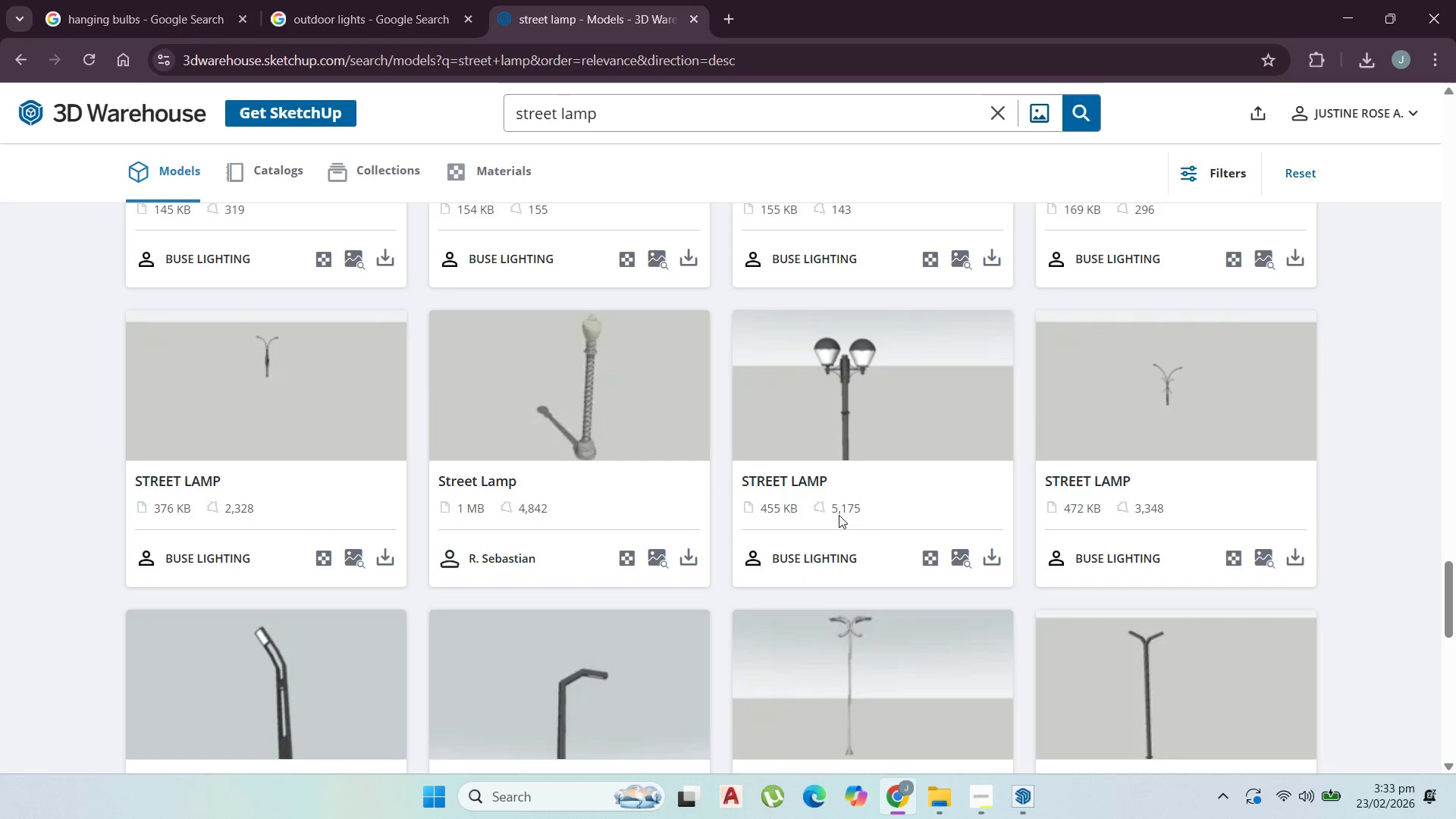 
left_click_drag(start_coordinate=[847, 477], to_coordinate=[736, 485])
 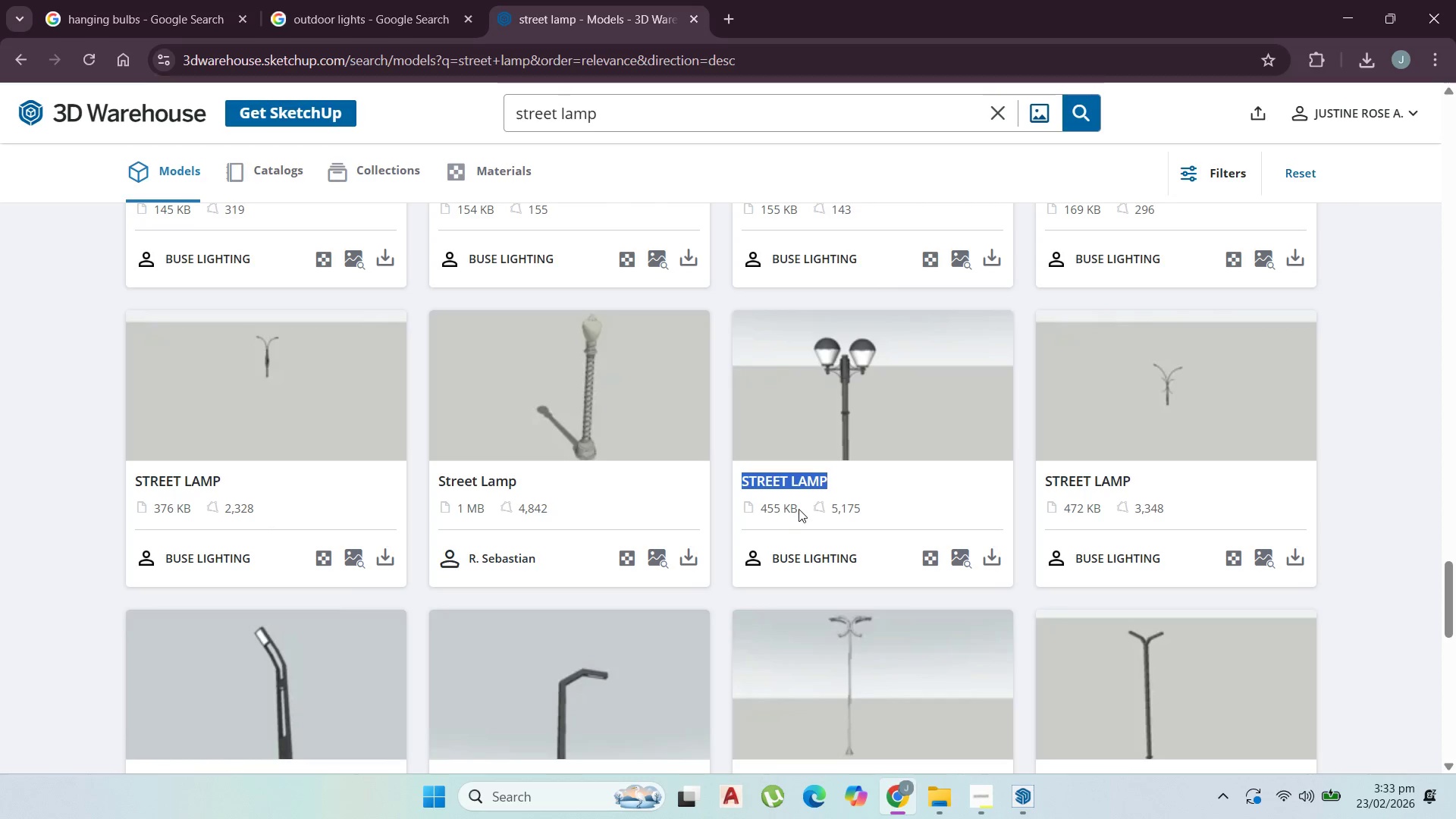 
left_click_drag(start_coordinate=[803, 510], to_coordinate=[762, 500])
 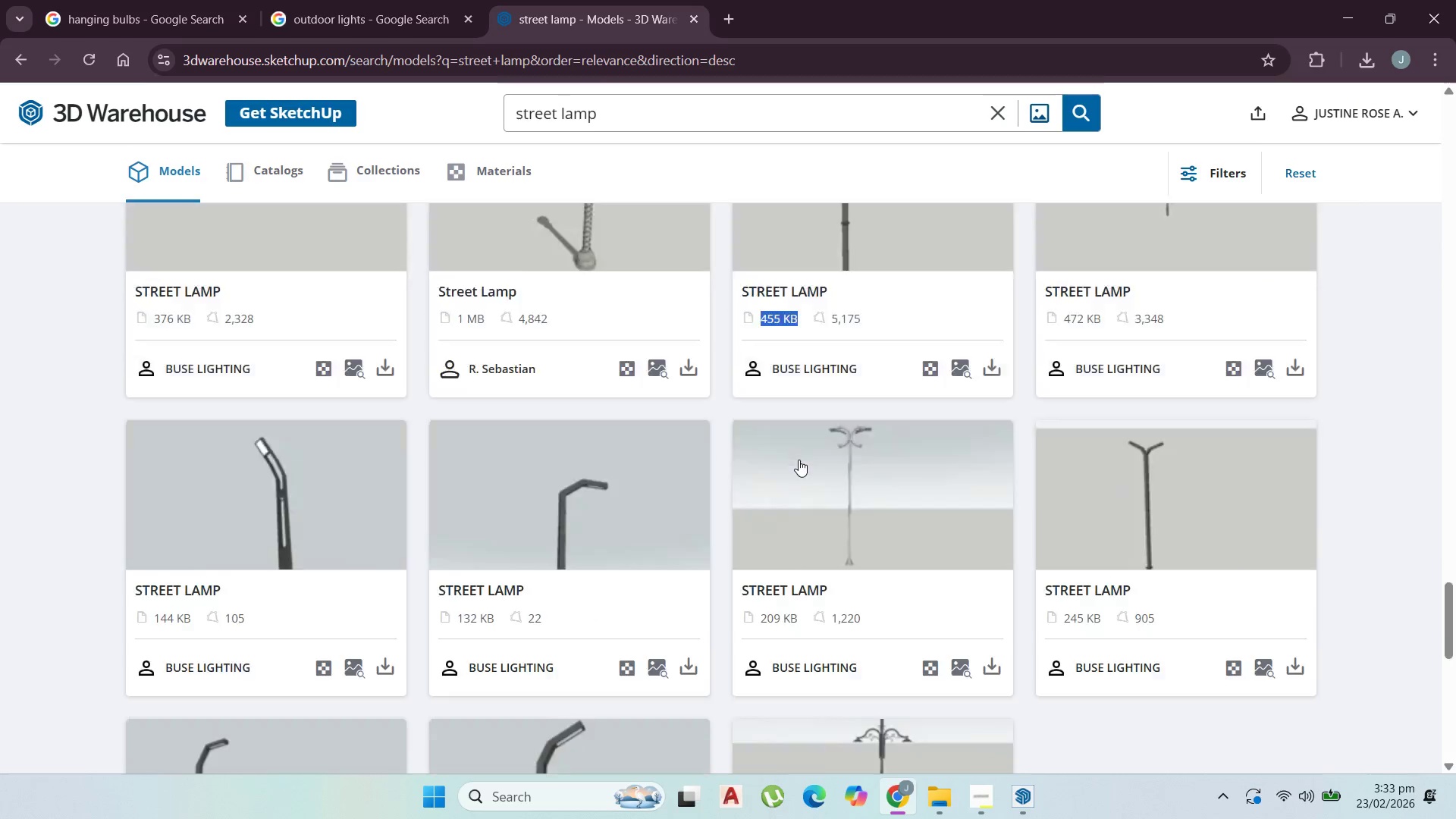 
scroll: coordinate [1039, 543], scroll_direction: down, amount: 9.0
 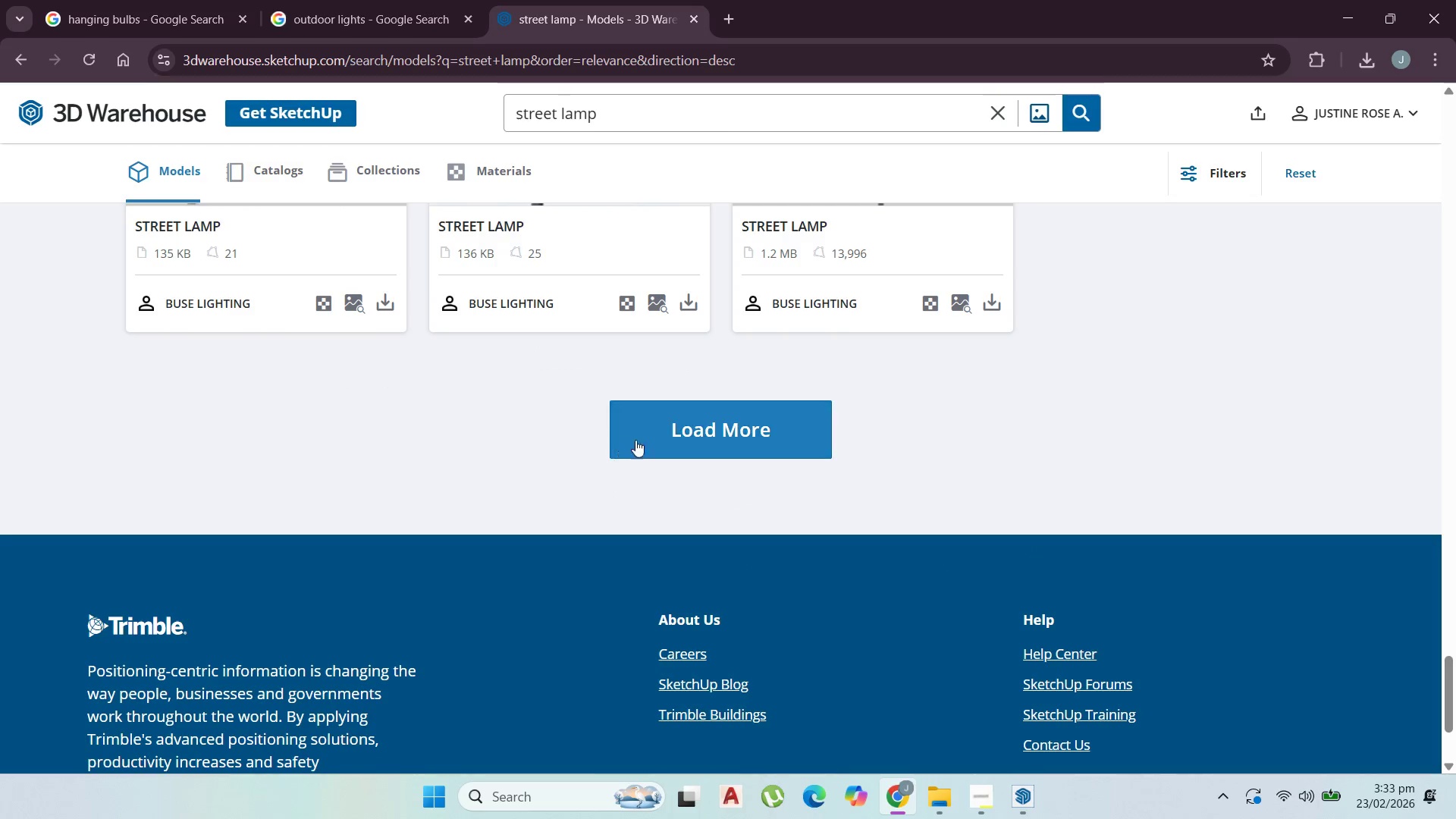 
double_click([651, 440])
 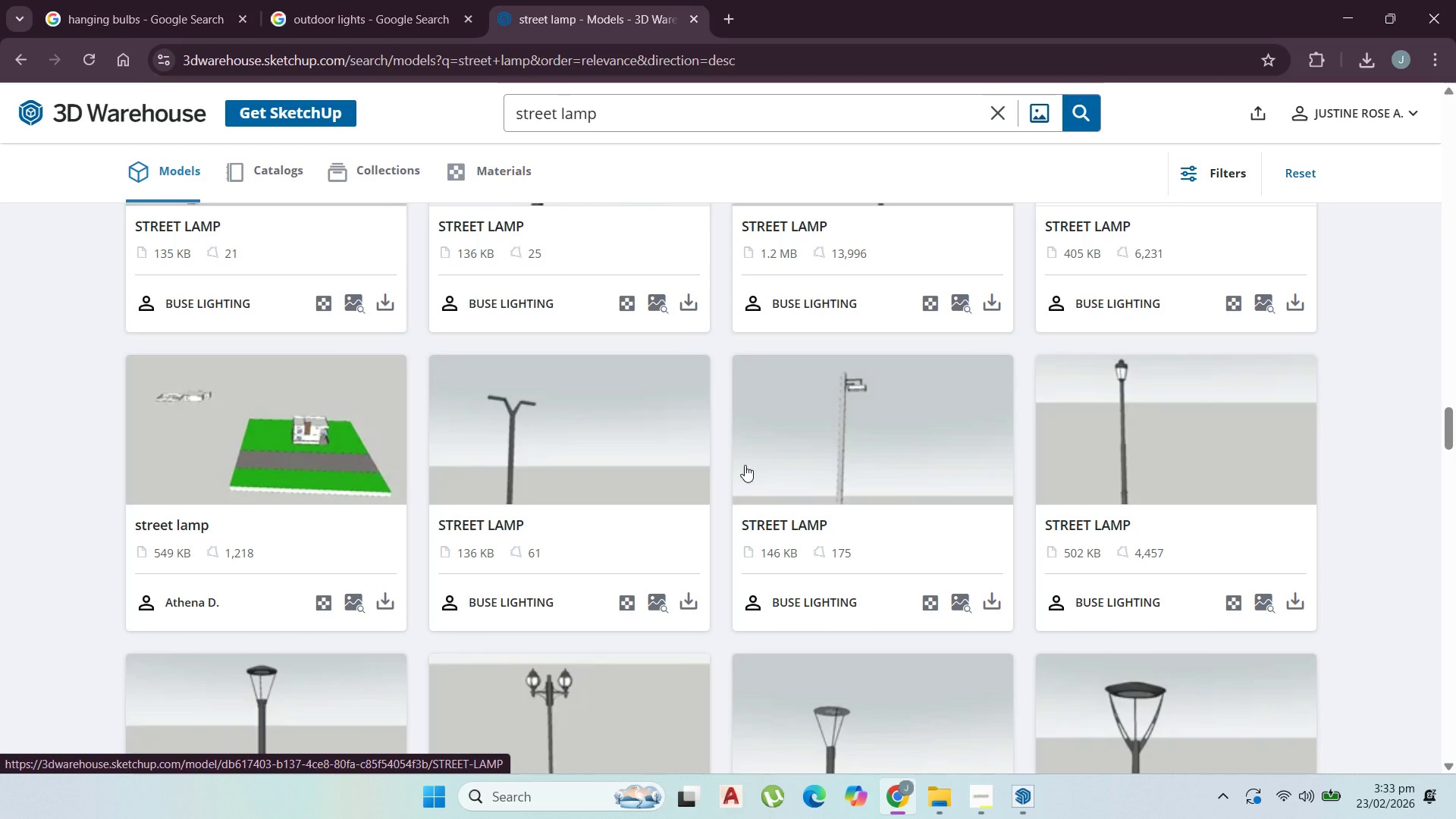 
wait(5.53)
 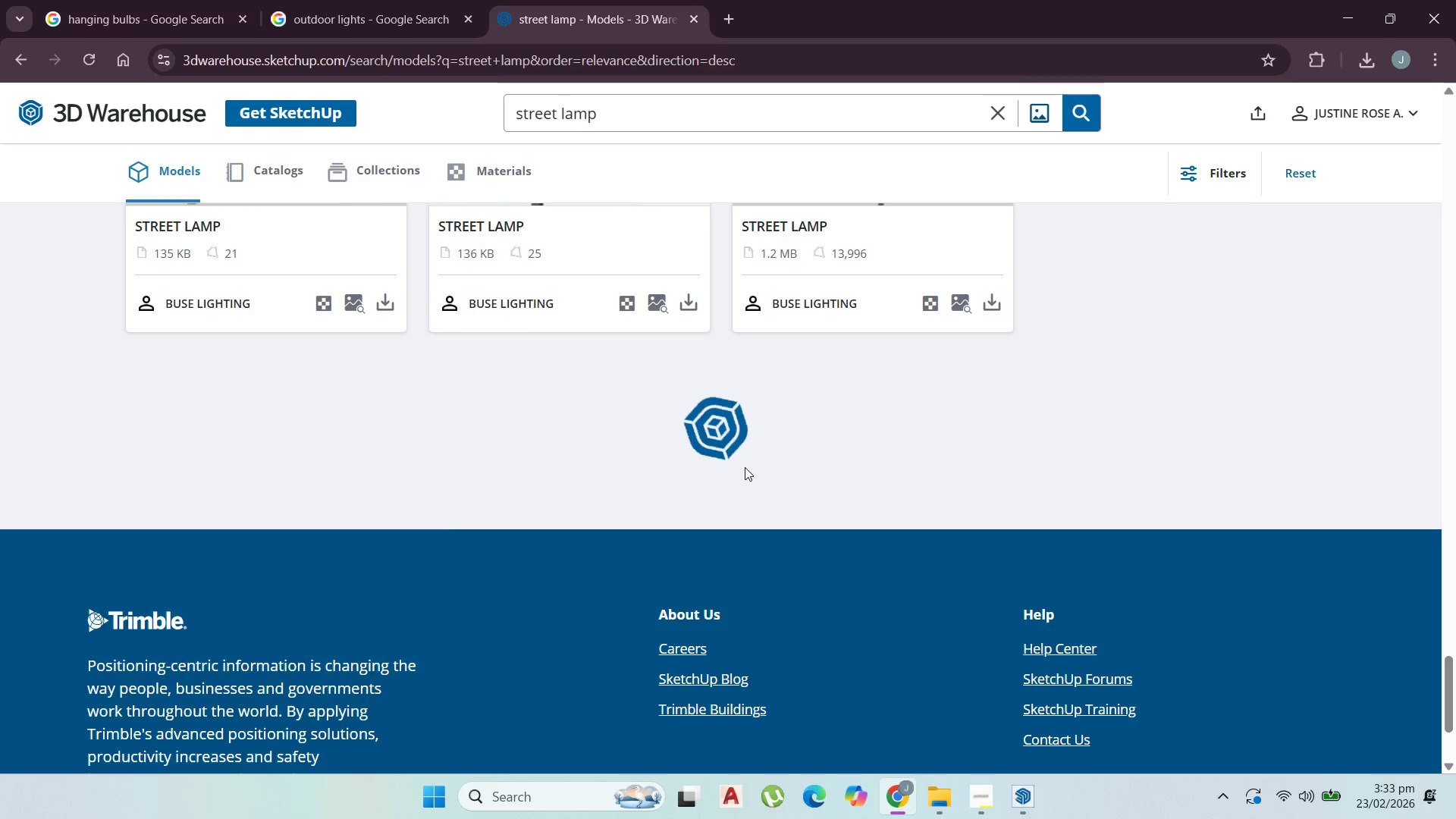 
scroll: coordinate [903, 383], scroll_direction: down, amount: 17.0
 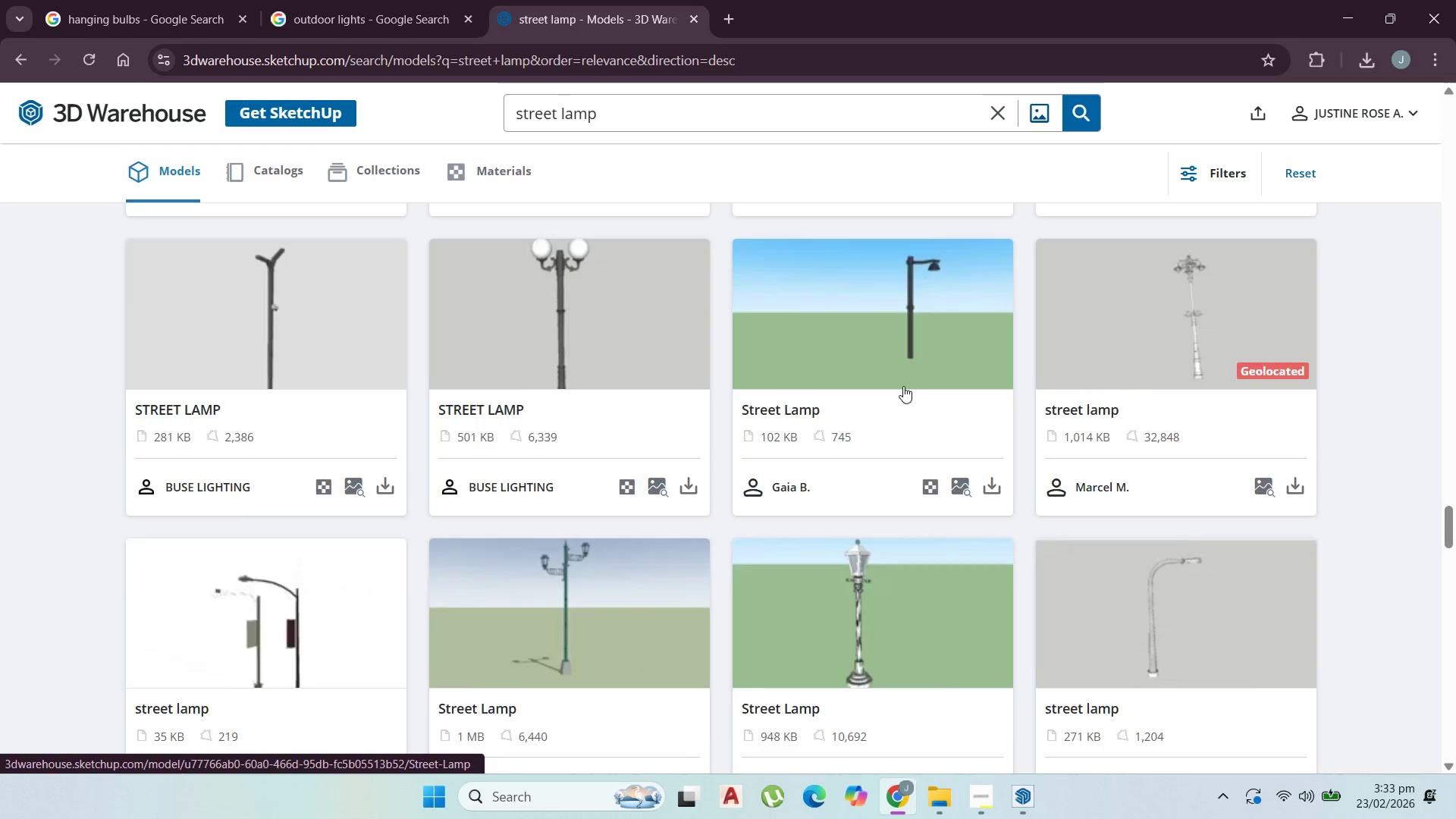 
scroll: coordinate [447, 425], scroll_direction: down, amount: 21.0
 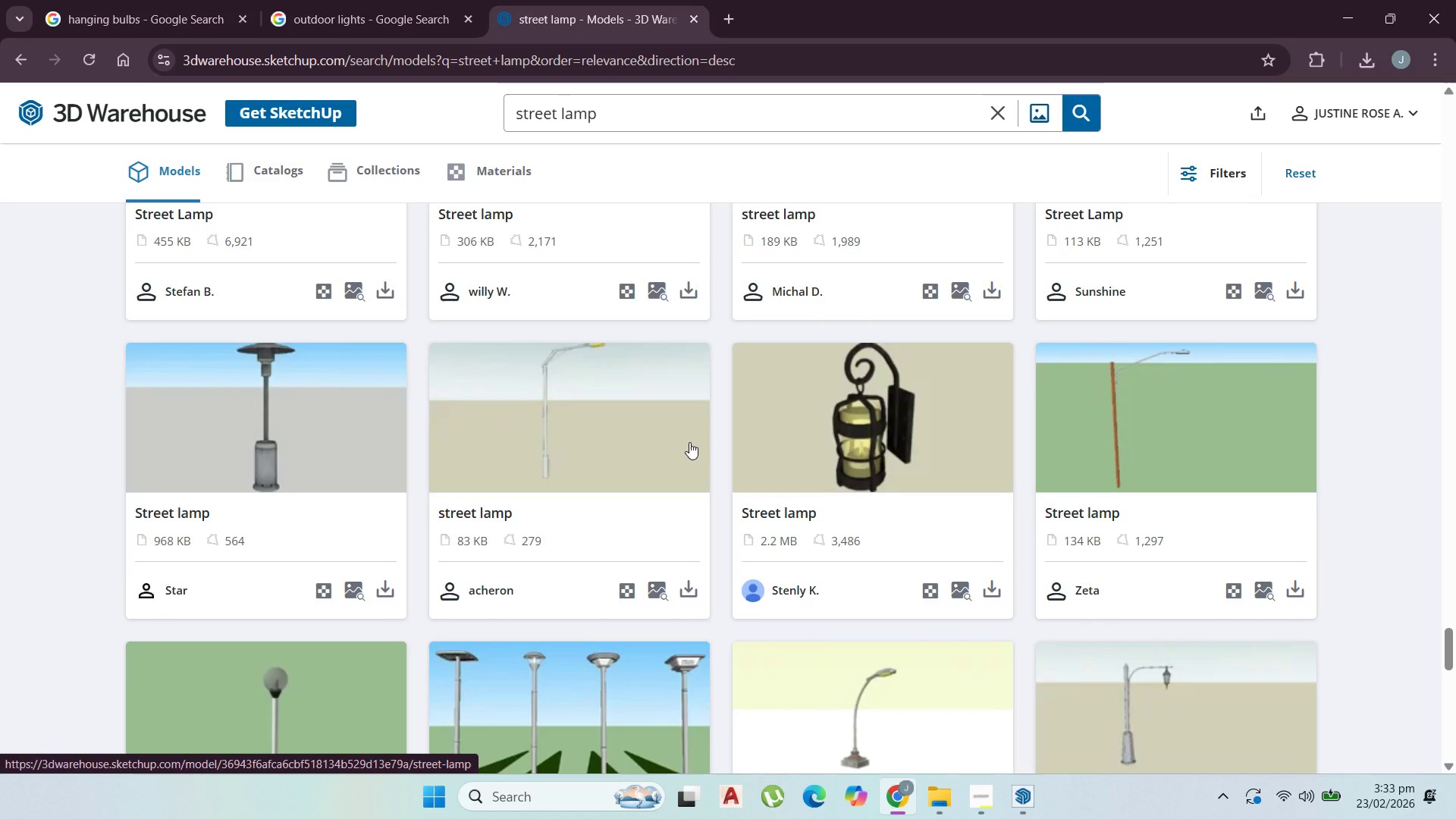 
scroll: coordinate [701, 431], scroll_direction: down, amount: 5.0
 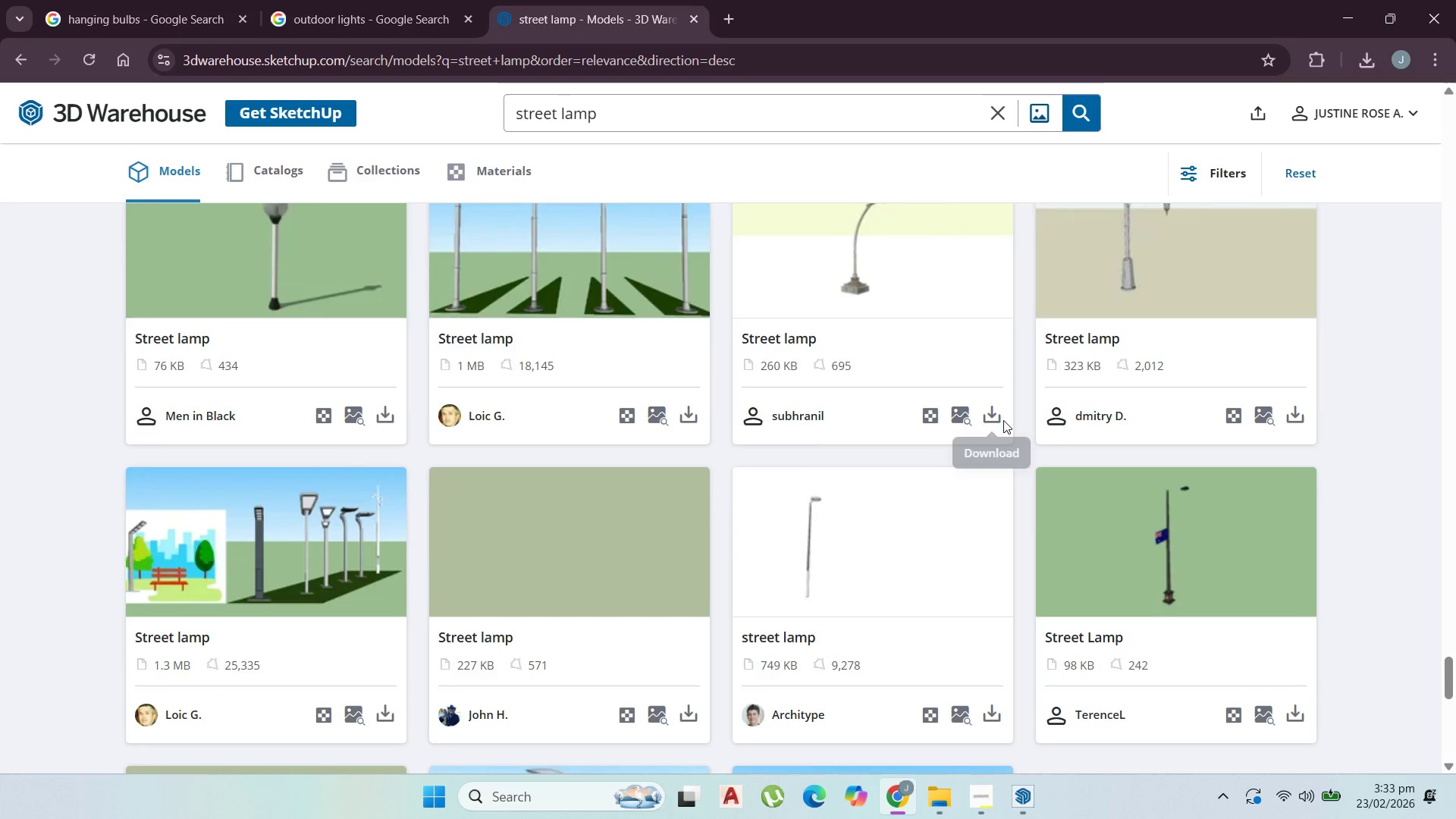 
scroll: coordinate [1006, 422], scroll_direction: up, amount: 1.0
 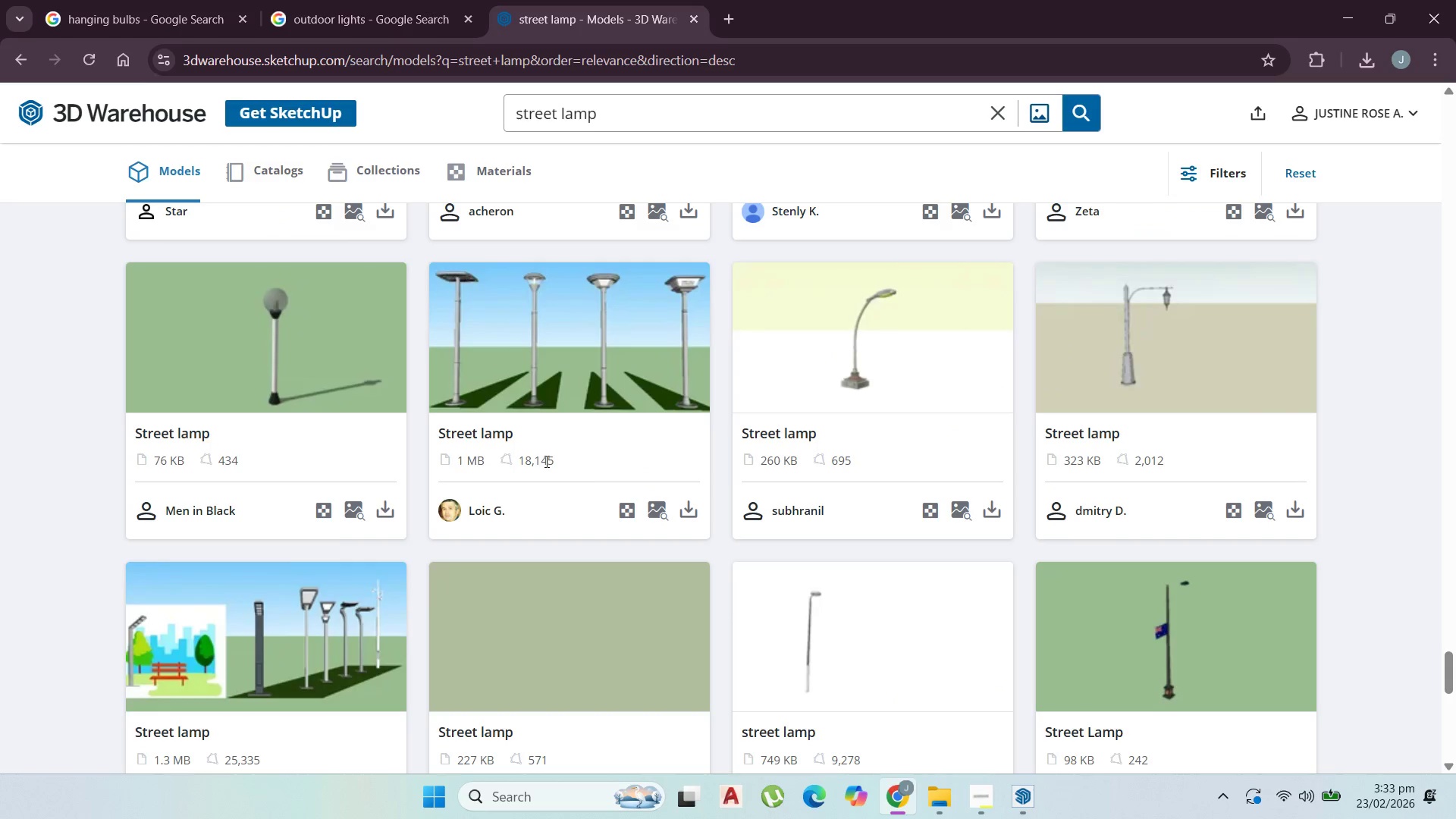 
scroll: coordinate [576, 460], scroll_direction: down, amount: 5.0
 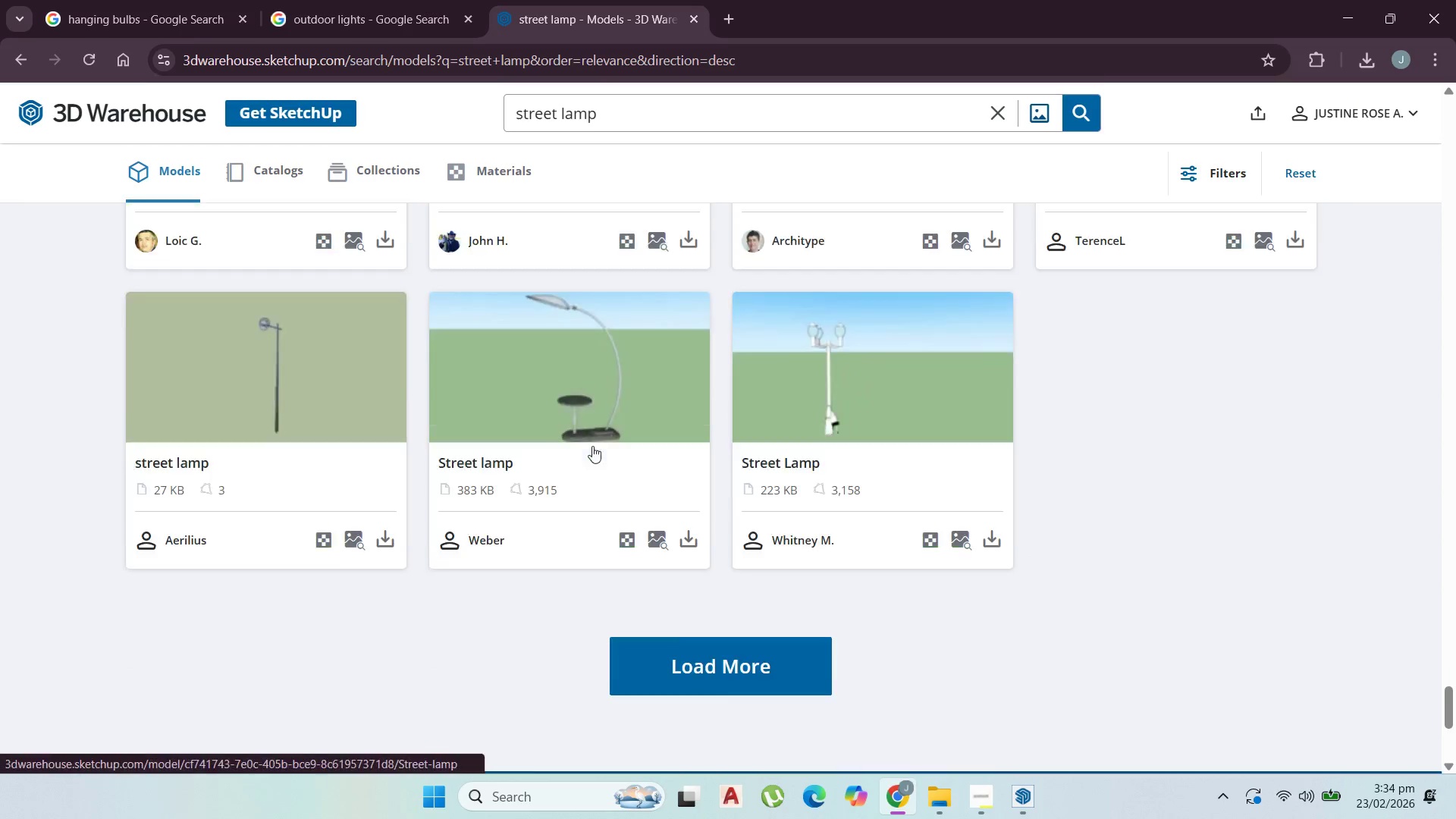 
left_click([738, 550])
 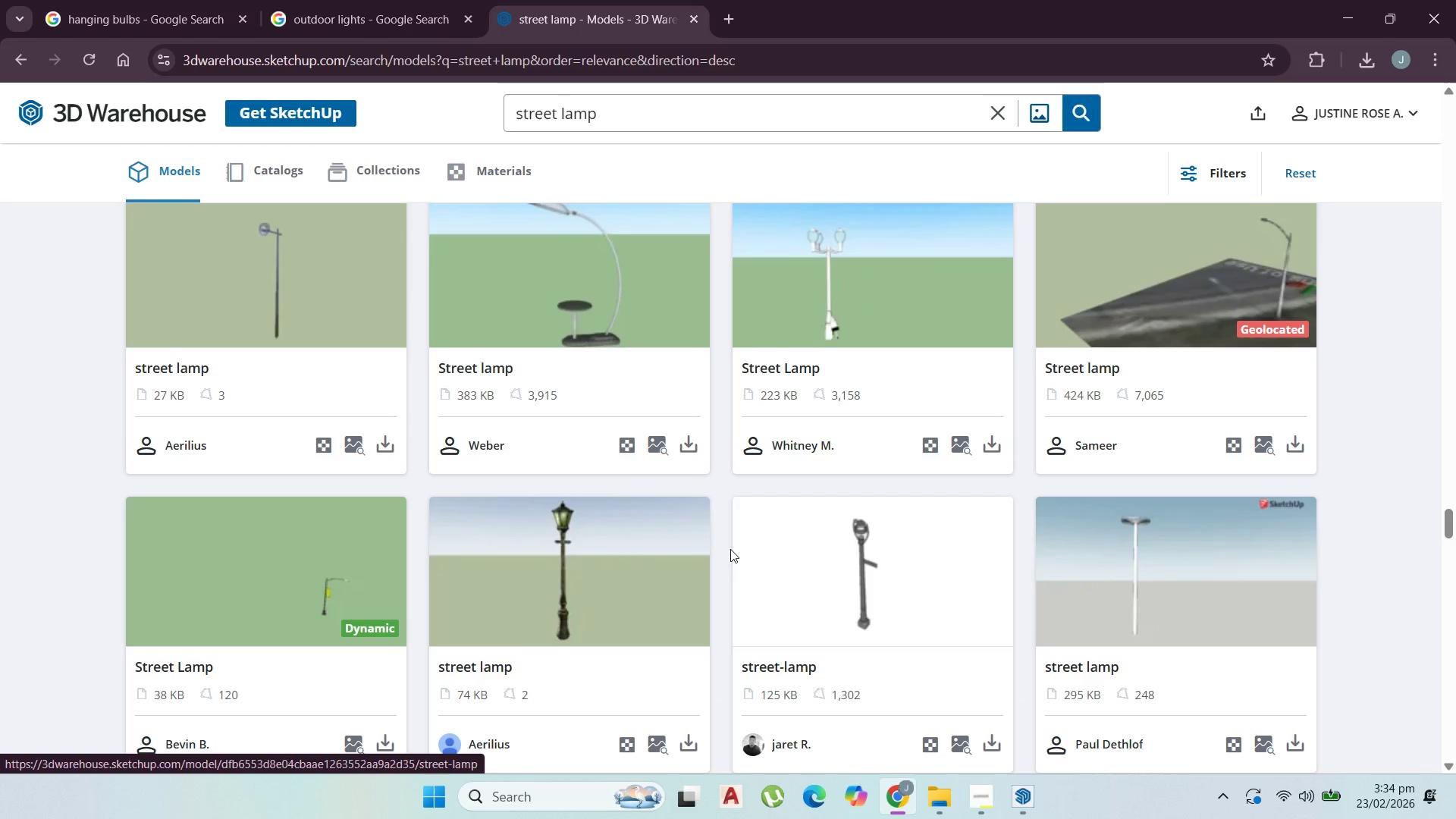 
scroll: coordinate [630, 514], scroll_direction: down, amount: 18.0
 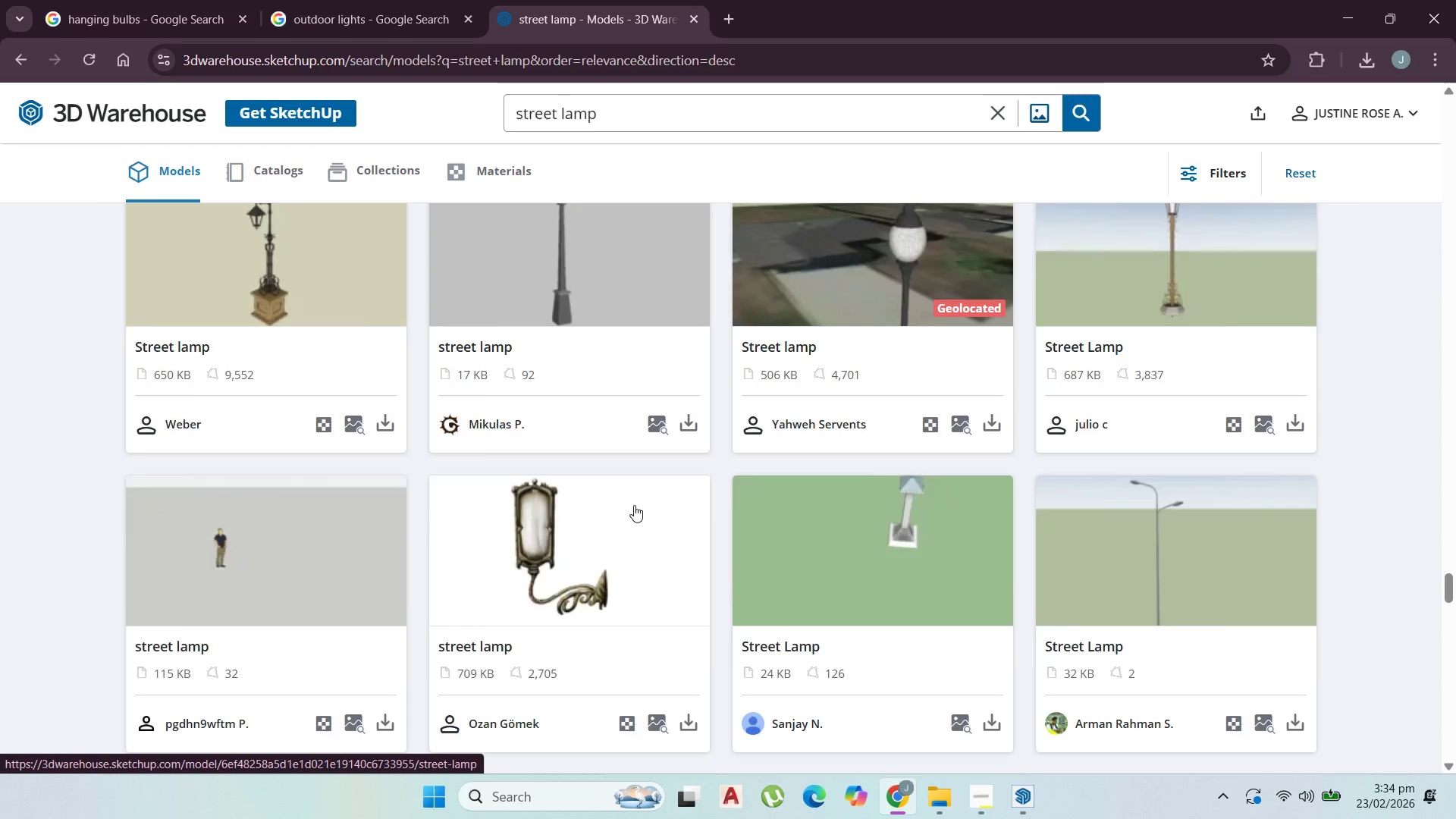 
scroll: coordinate [808, 520], scroll_direction: down, amount: 9.0
 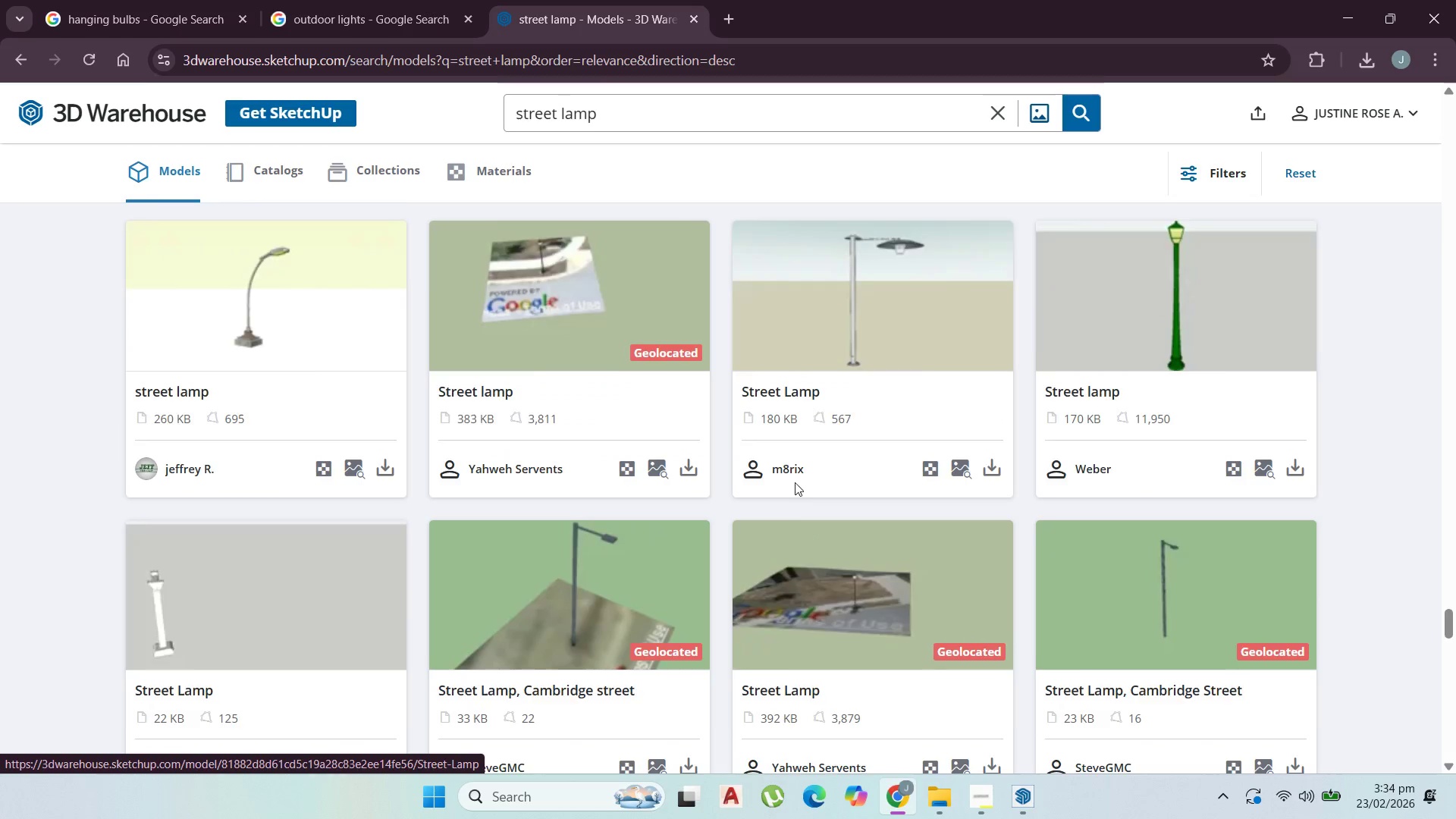 
scroll: coordinate [836, 475], scroll_direction: none, amount: 0.0
 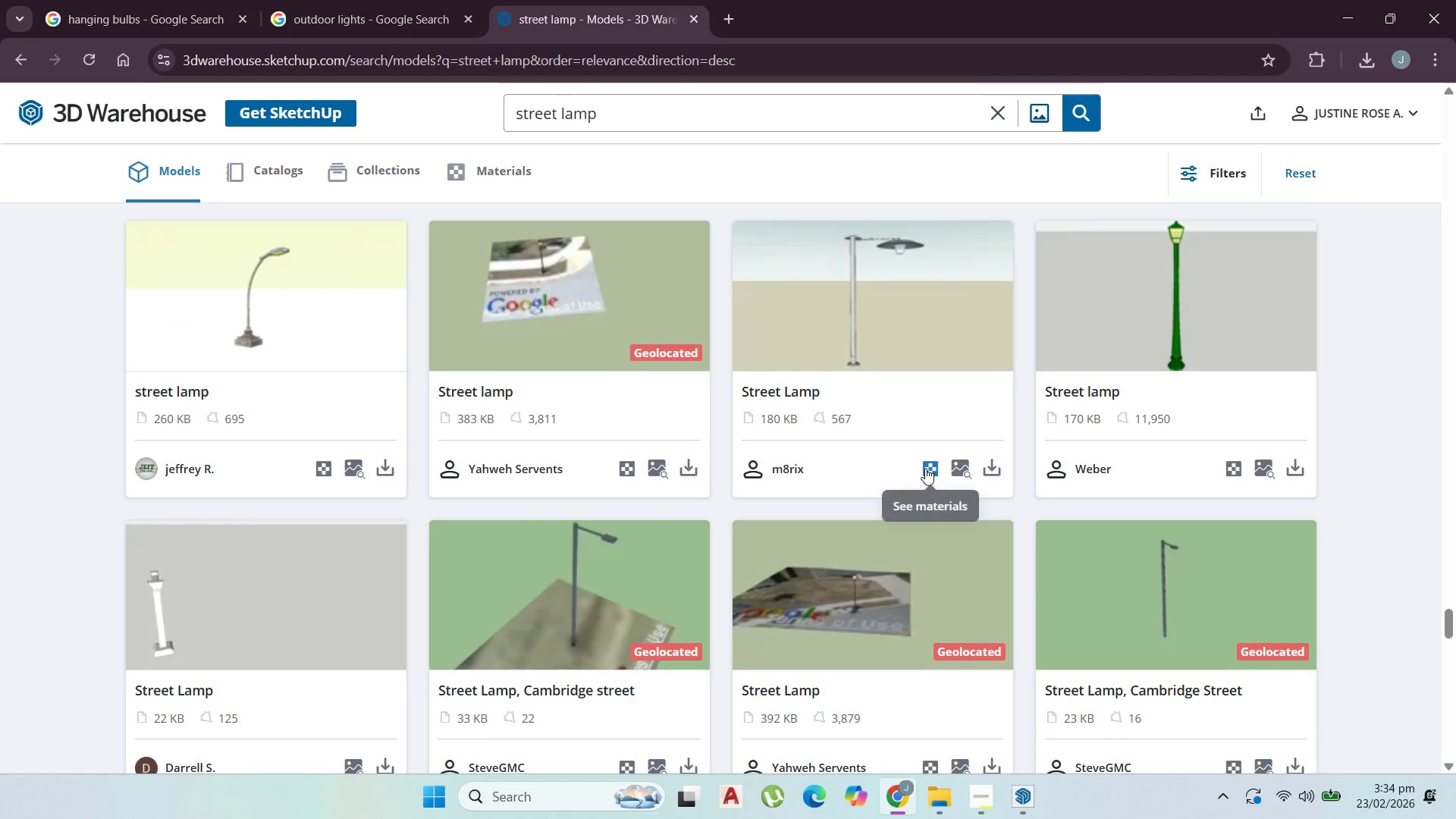 
scroll: coordinate [712, 400], scroll_direction: down, amount: 15.0
 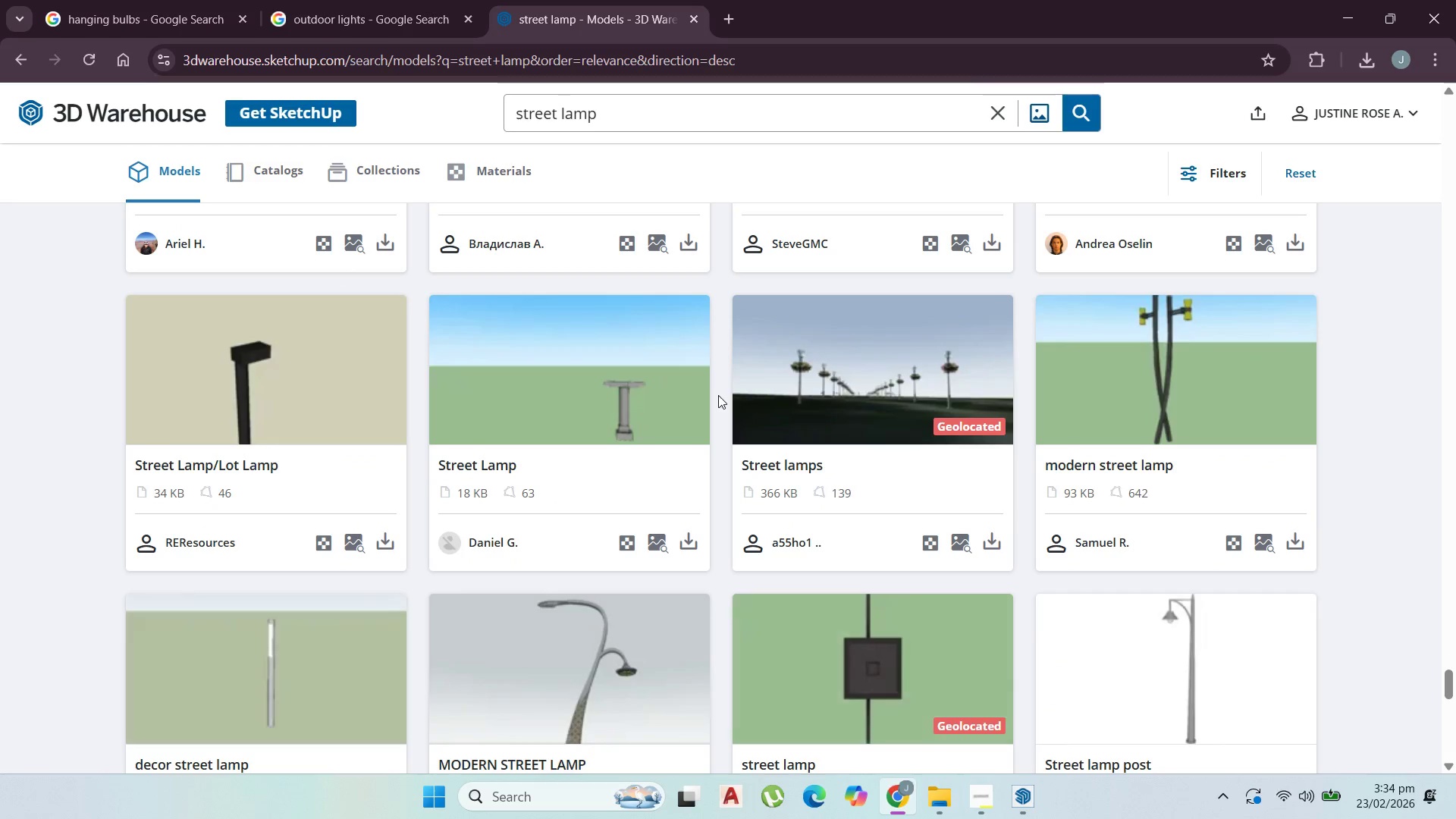 
scroll: coordinate [544, 356], scroll_direction: down, amount: 12.0
 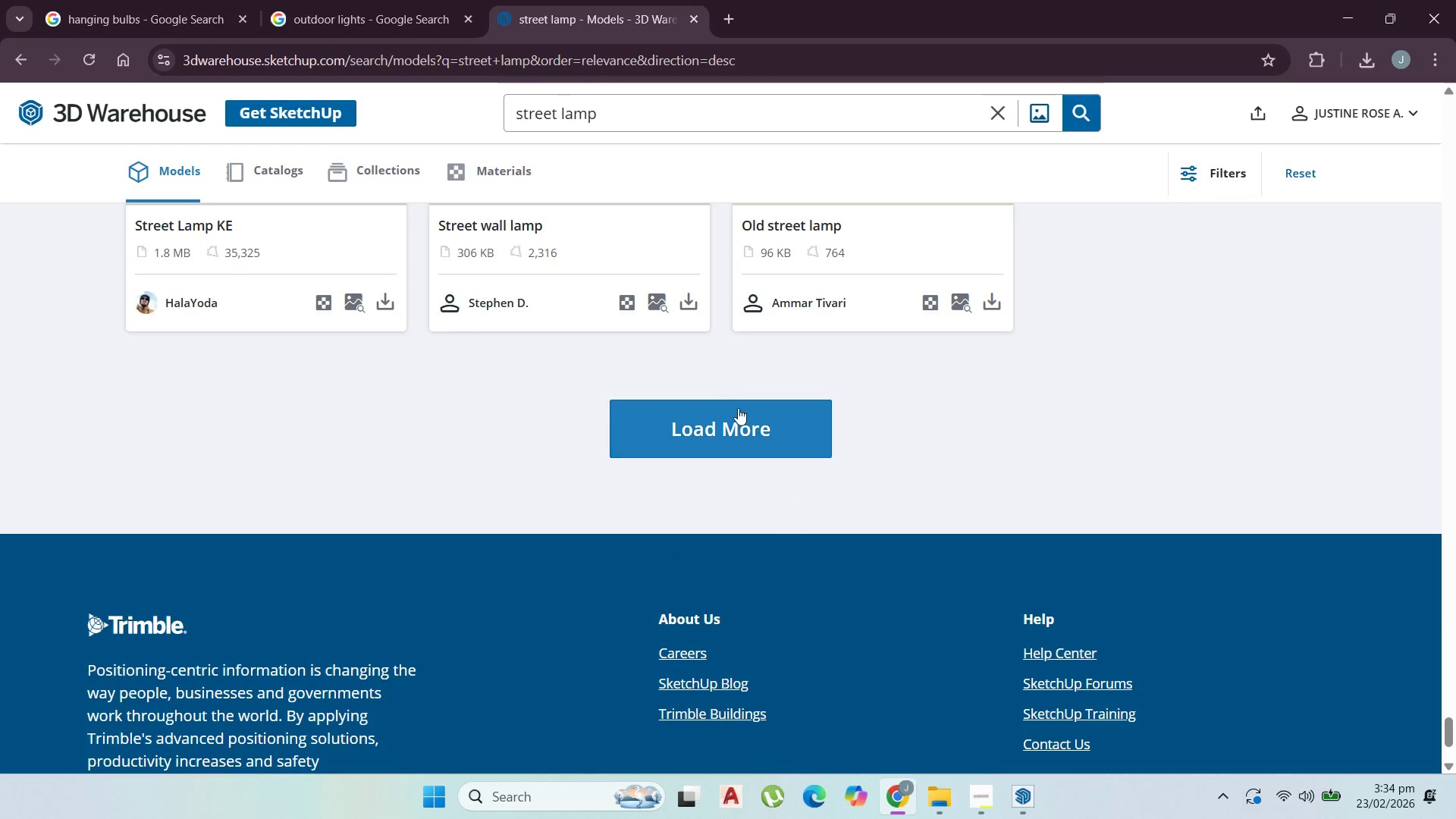 
left_click([744, 416])
 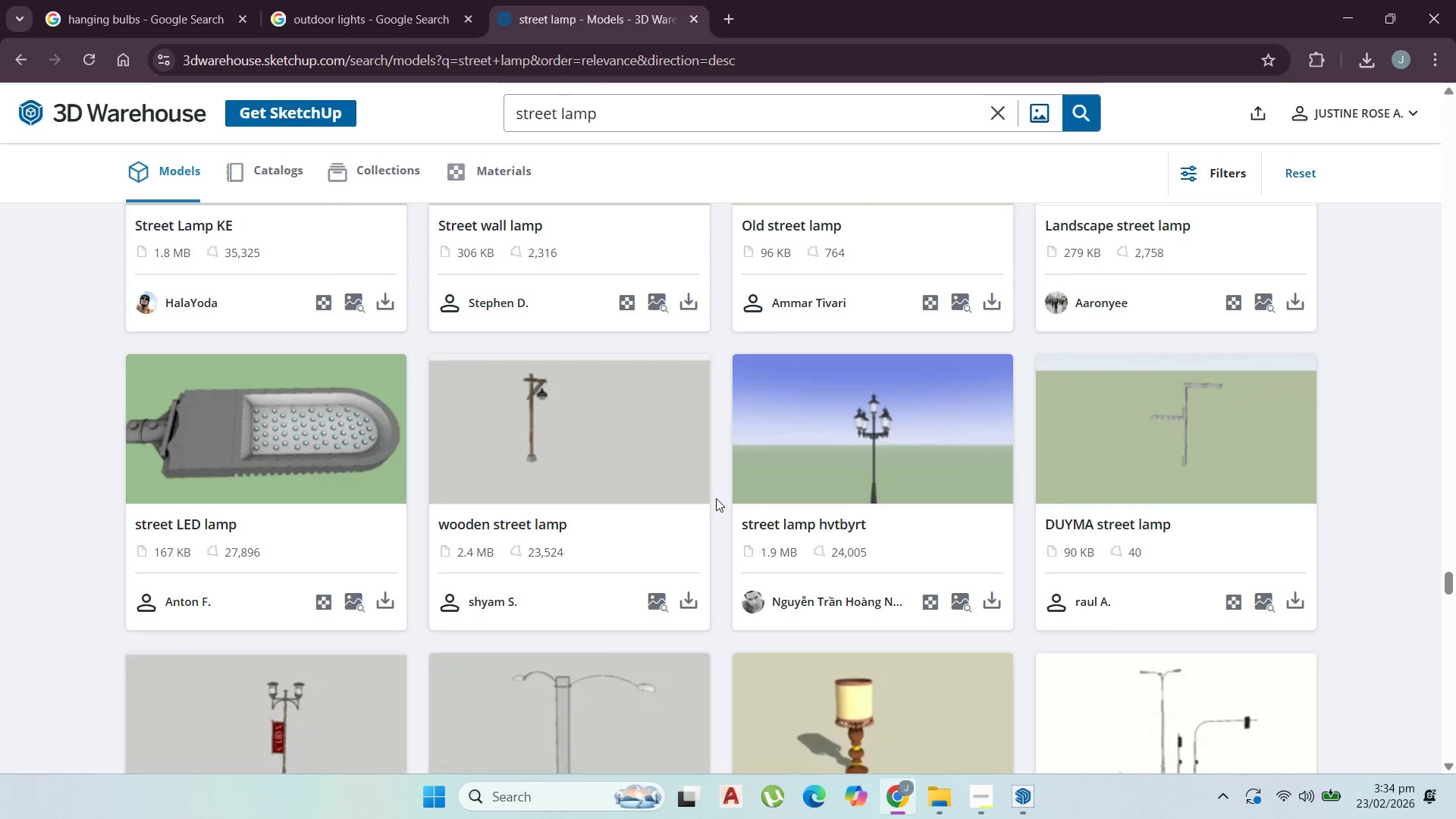 
wait(20.59)
 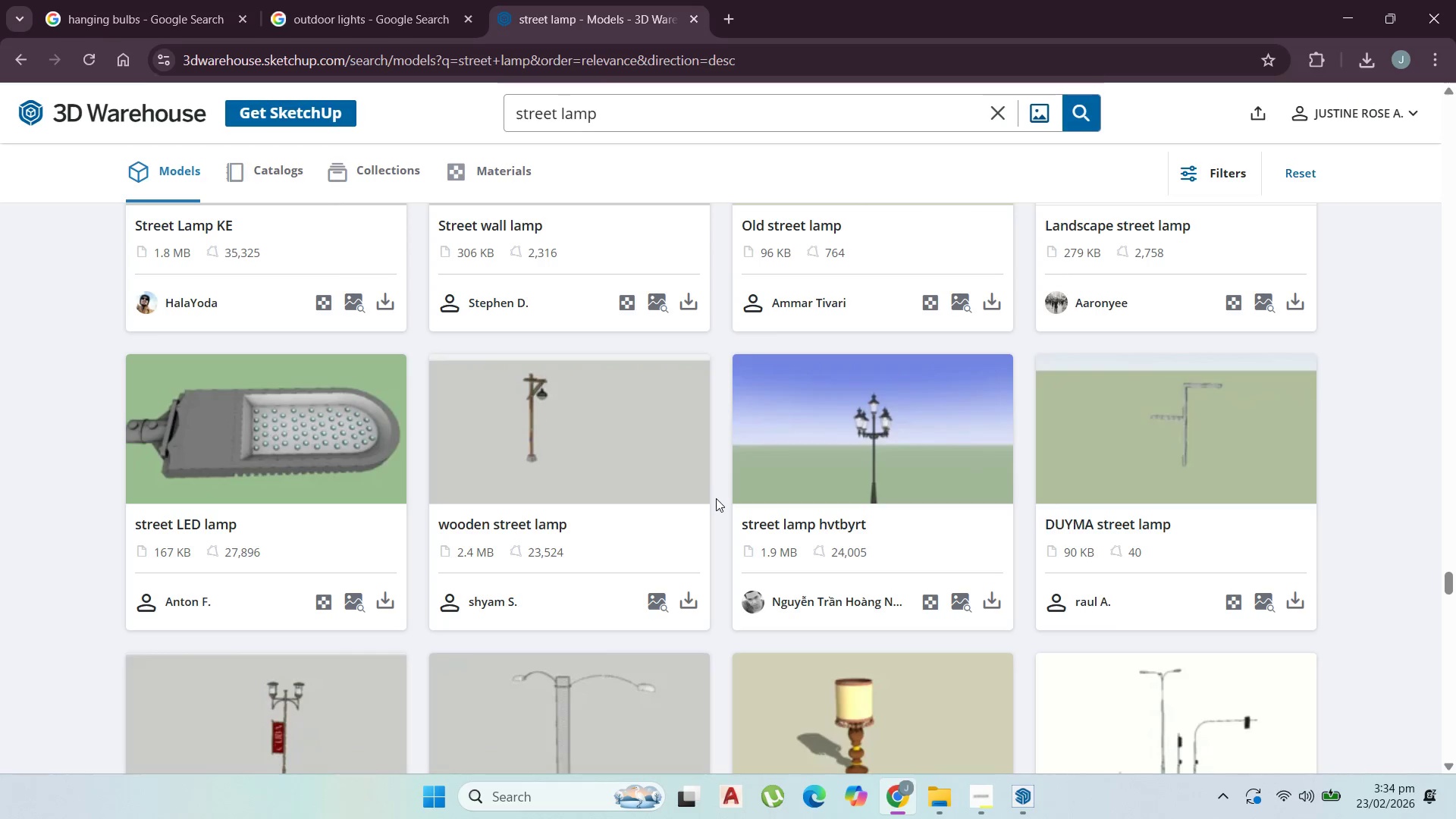 
scroll: coordinate [661, 435], scroll_direction: down, amount: 16.0
 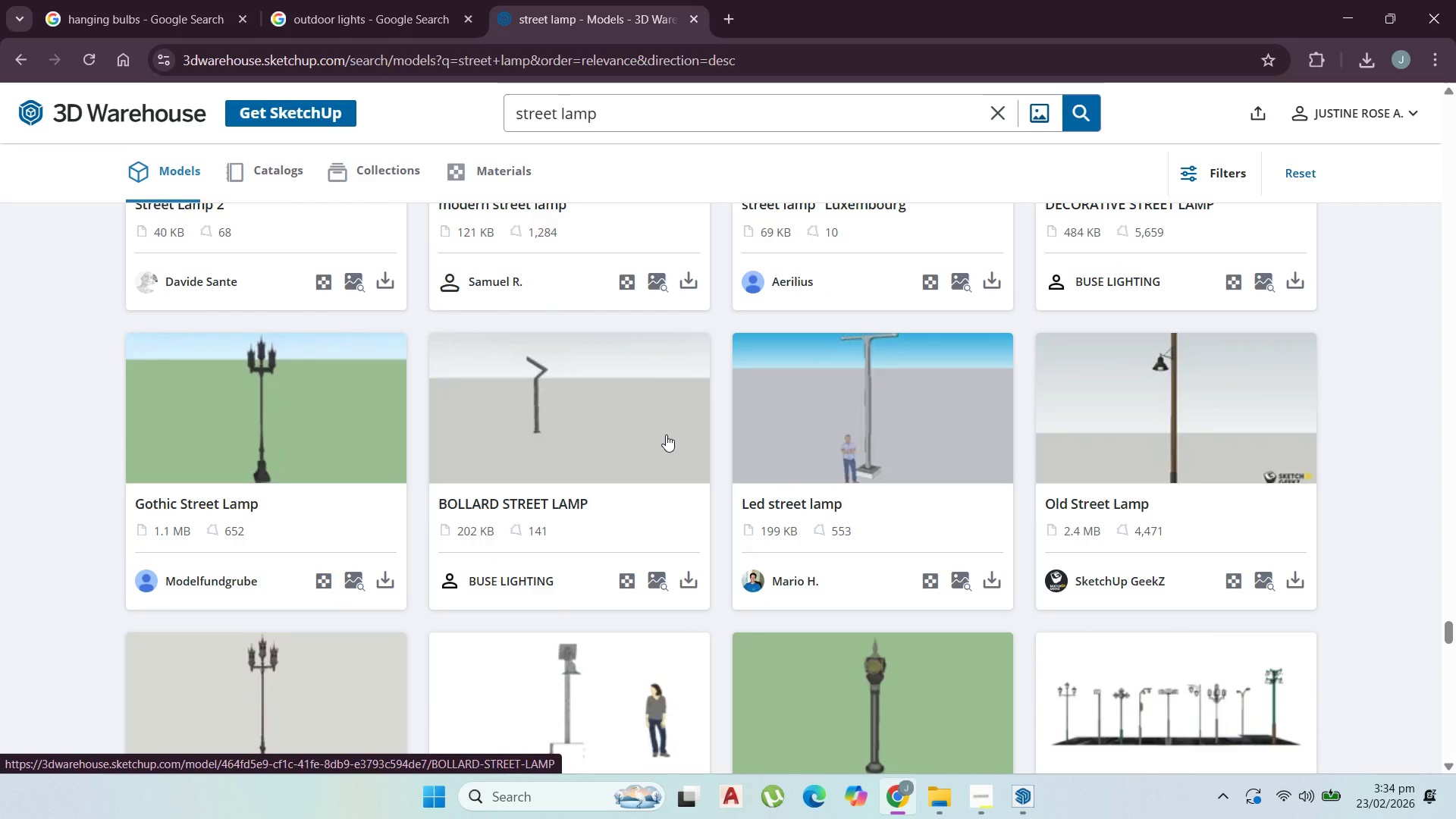 
scroll: coordinate [916, 504], scroll_direction: down, amount: 15.0
 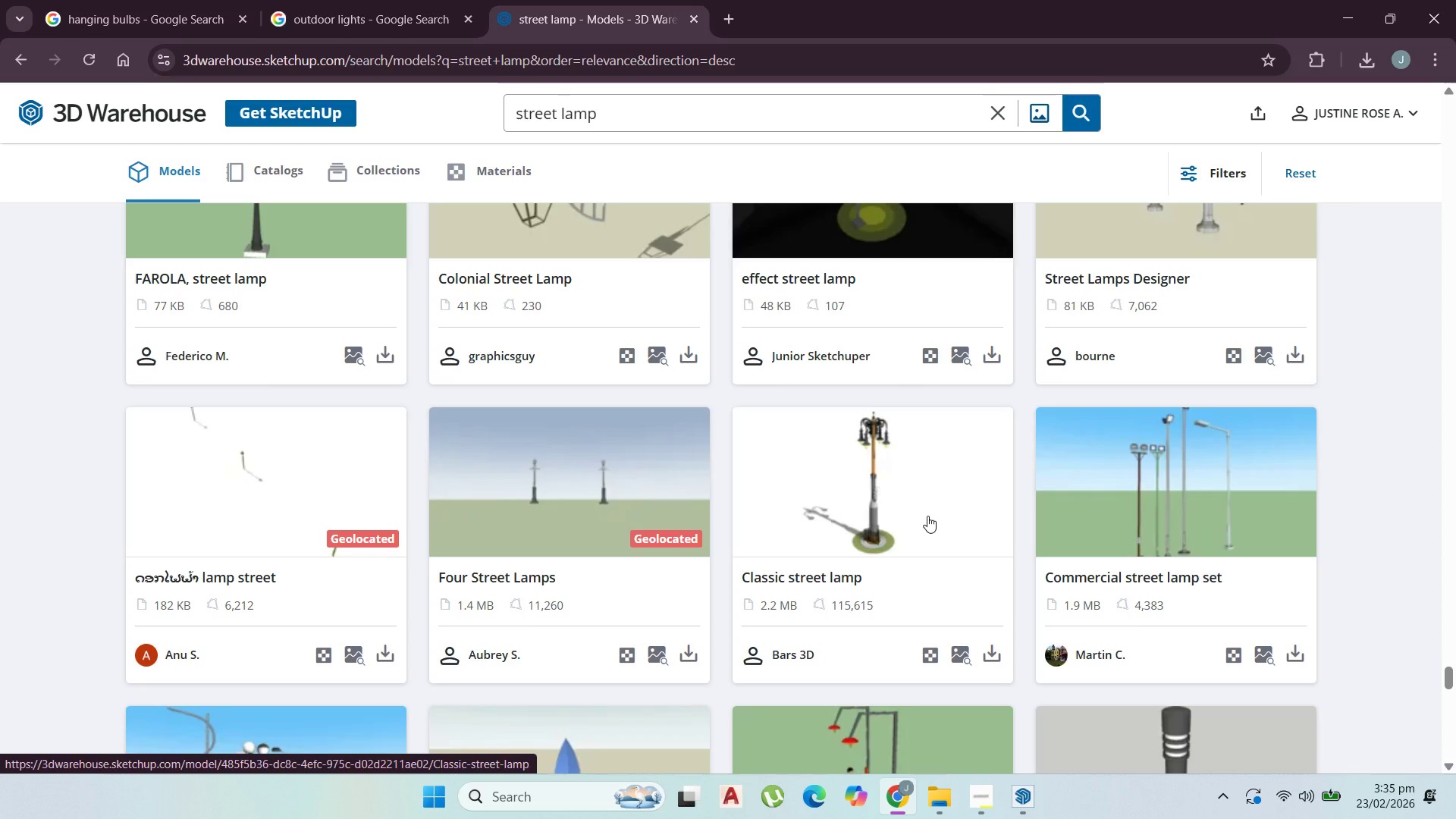 
wait(7.3)
 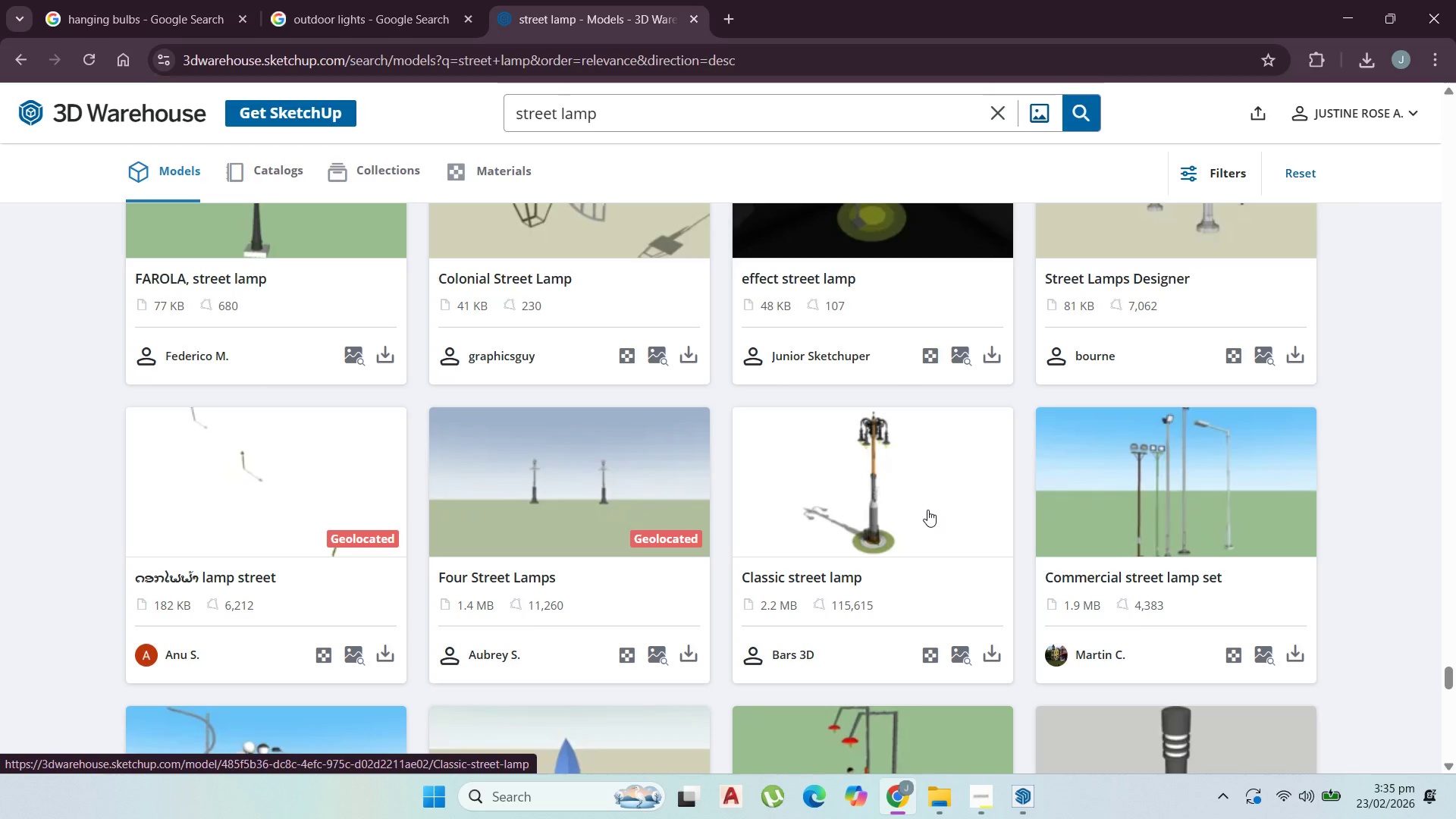 
scroll: coordinate [939, 419], scroll_direction: down, amount: 5.0
 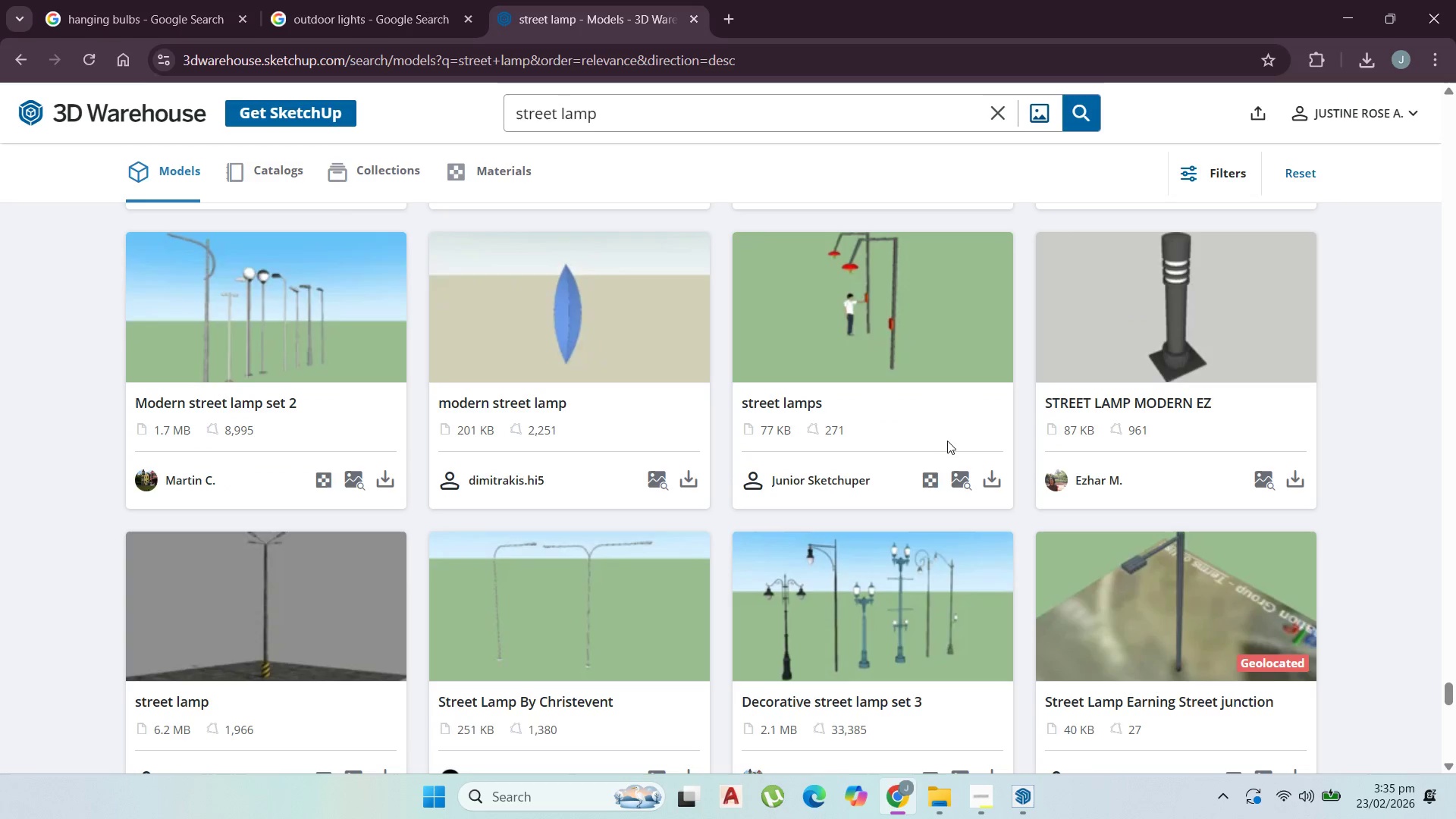 
mouse_move([951, 465])
 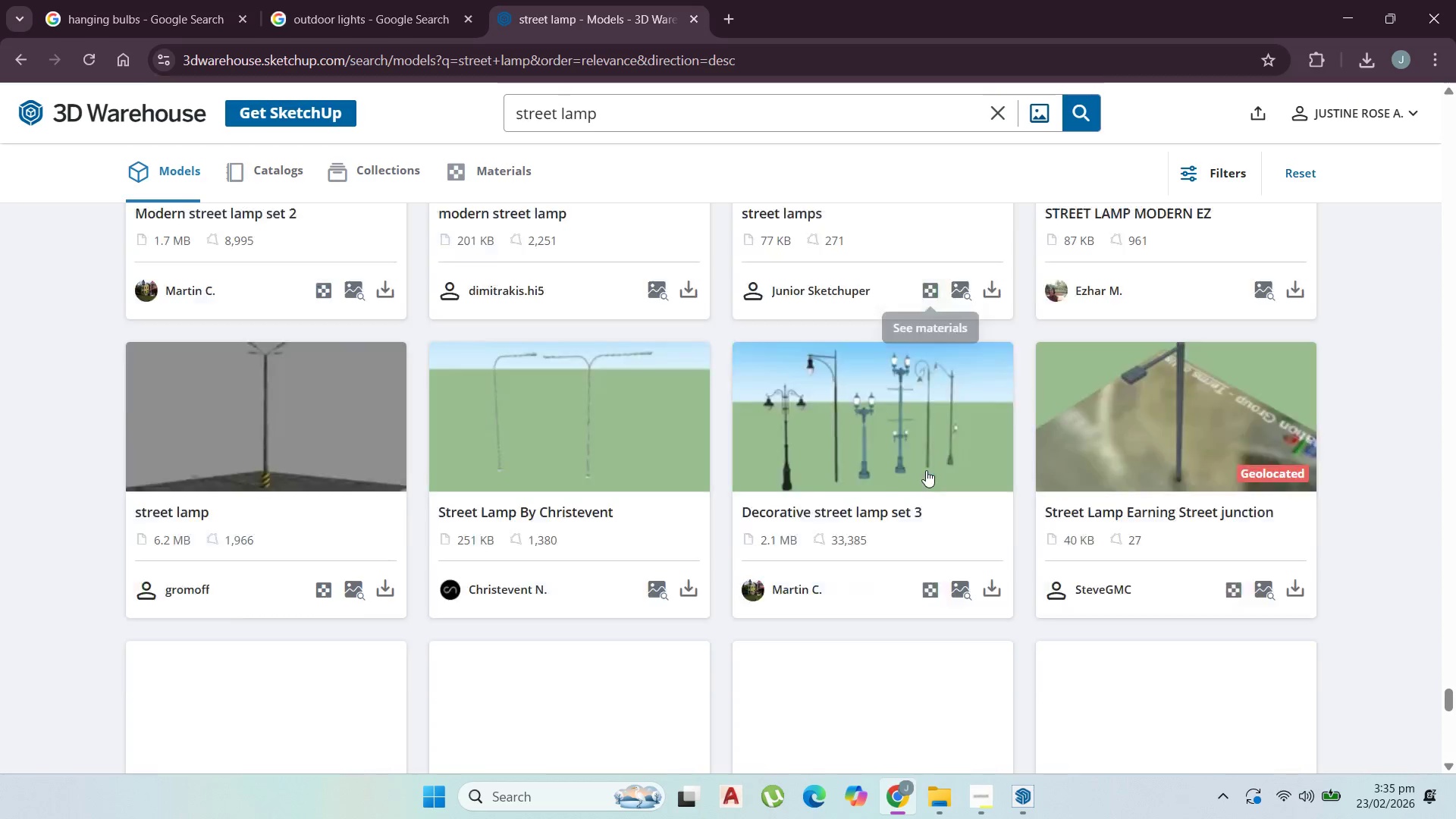 
scroll: coordinate [771, 529], scroll_direction: down, amount: 11.0
 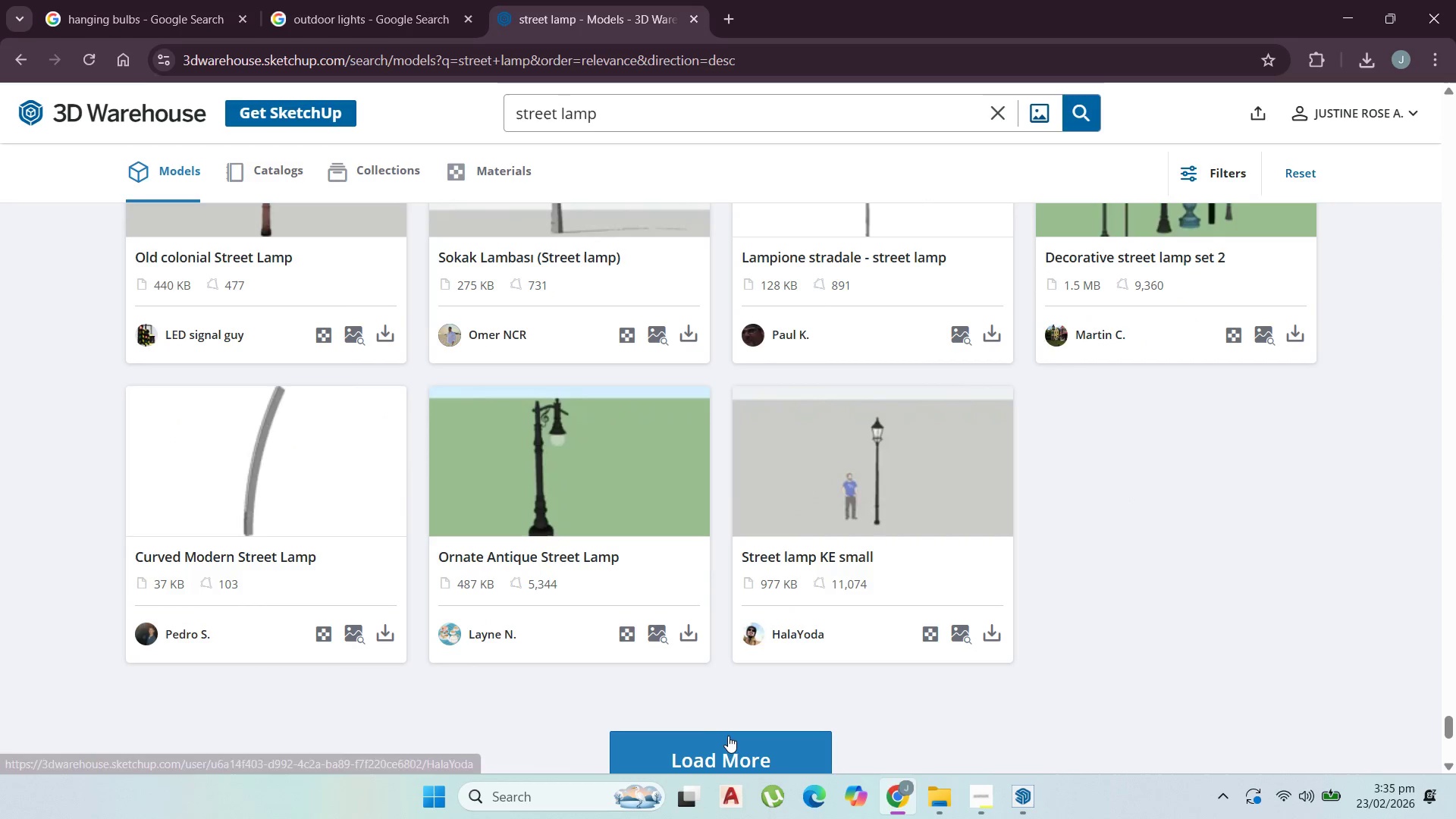 
left_click([730, 738])
 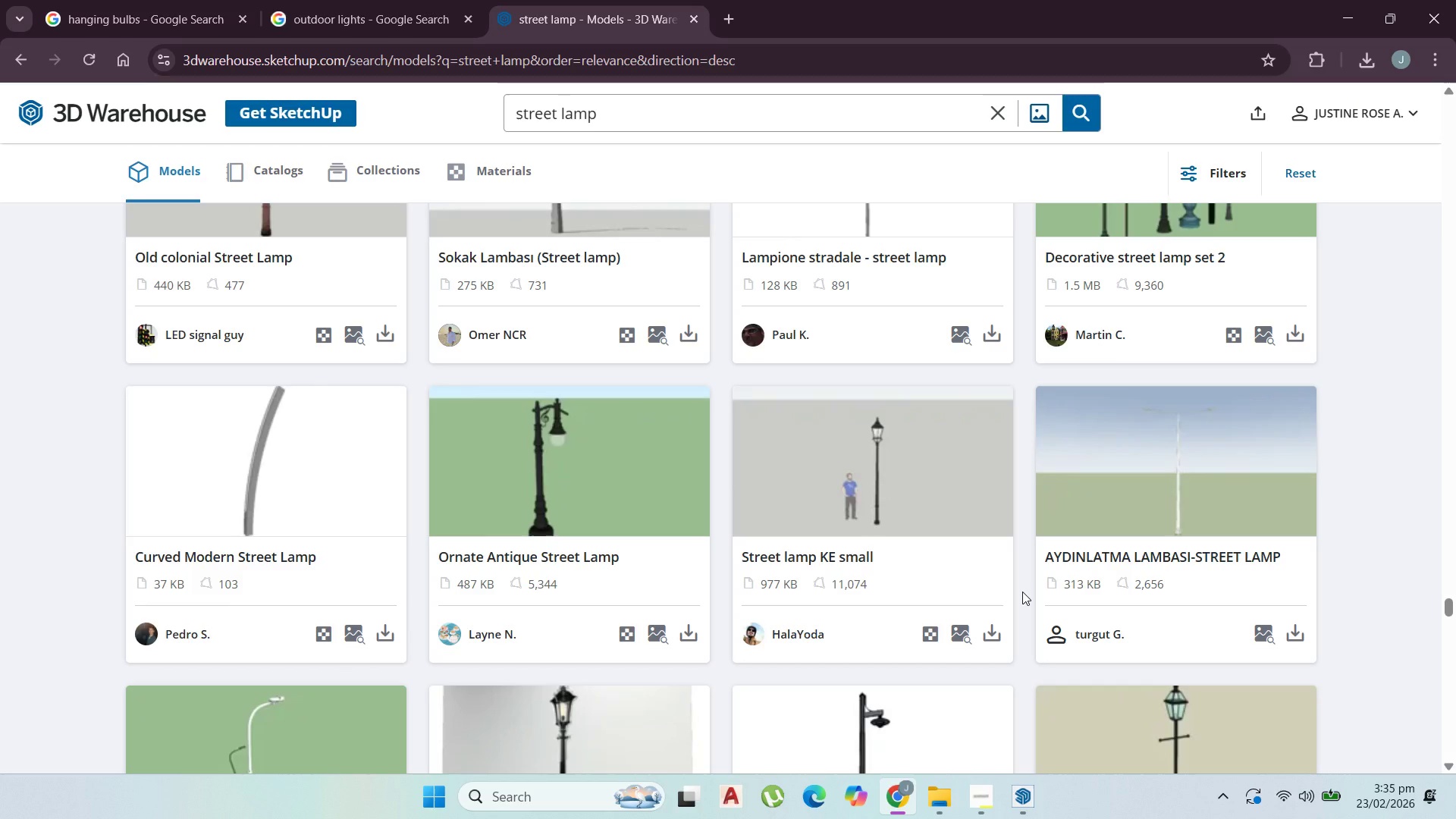 
wait(7.62)
 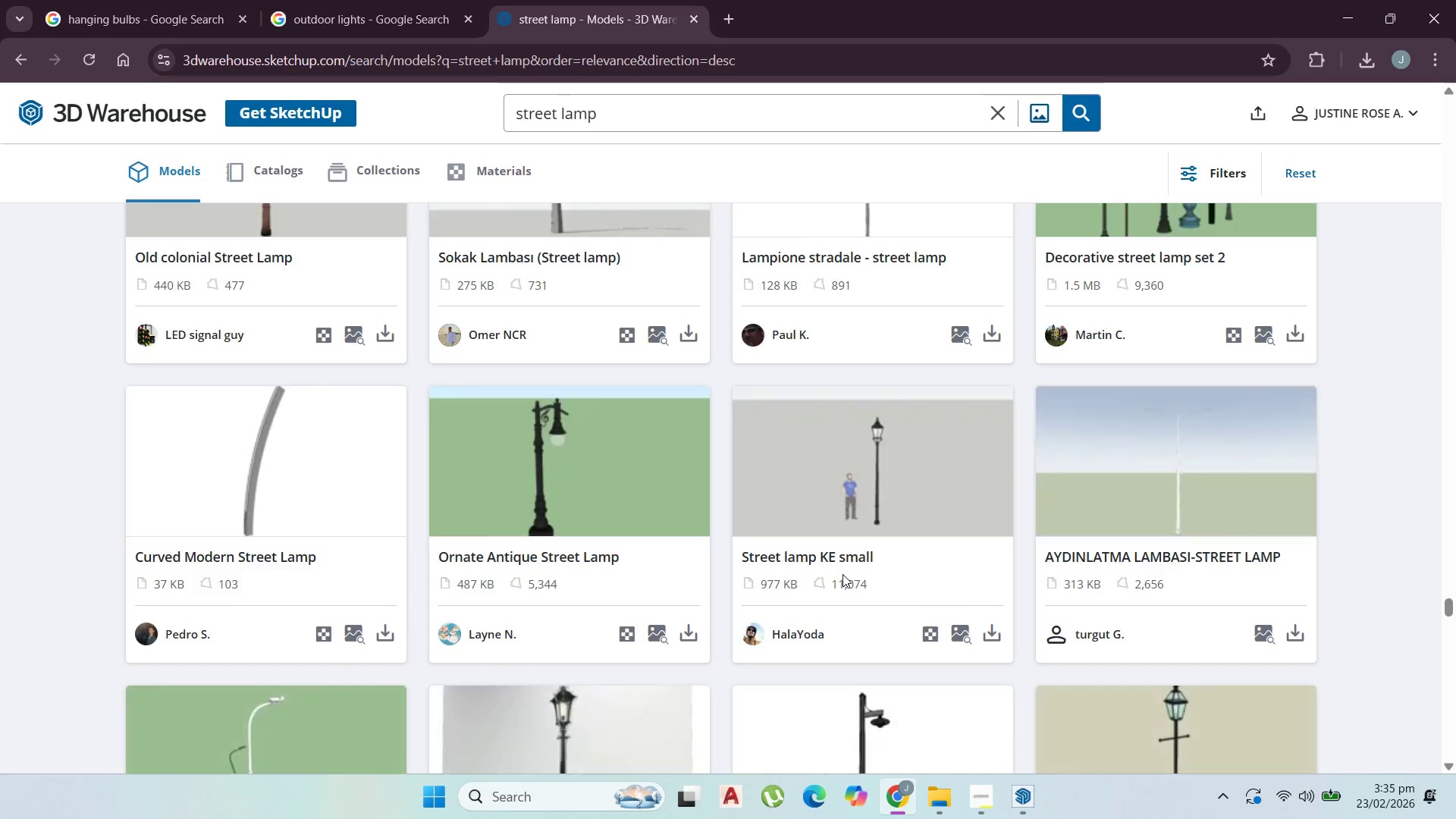 
scroll: coordinate [1017, 595], scroll_direction: down, amount: 7.0
 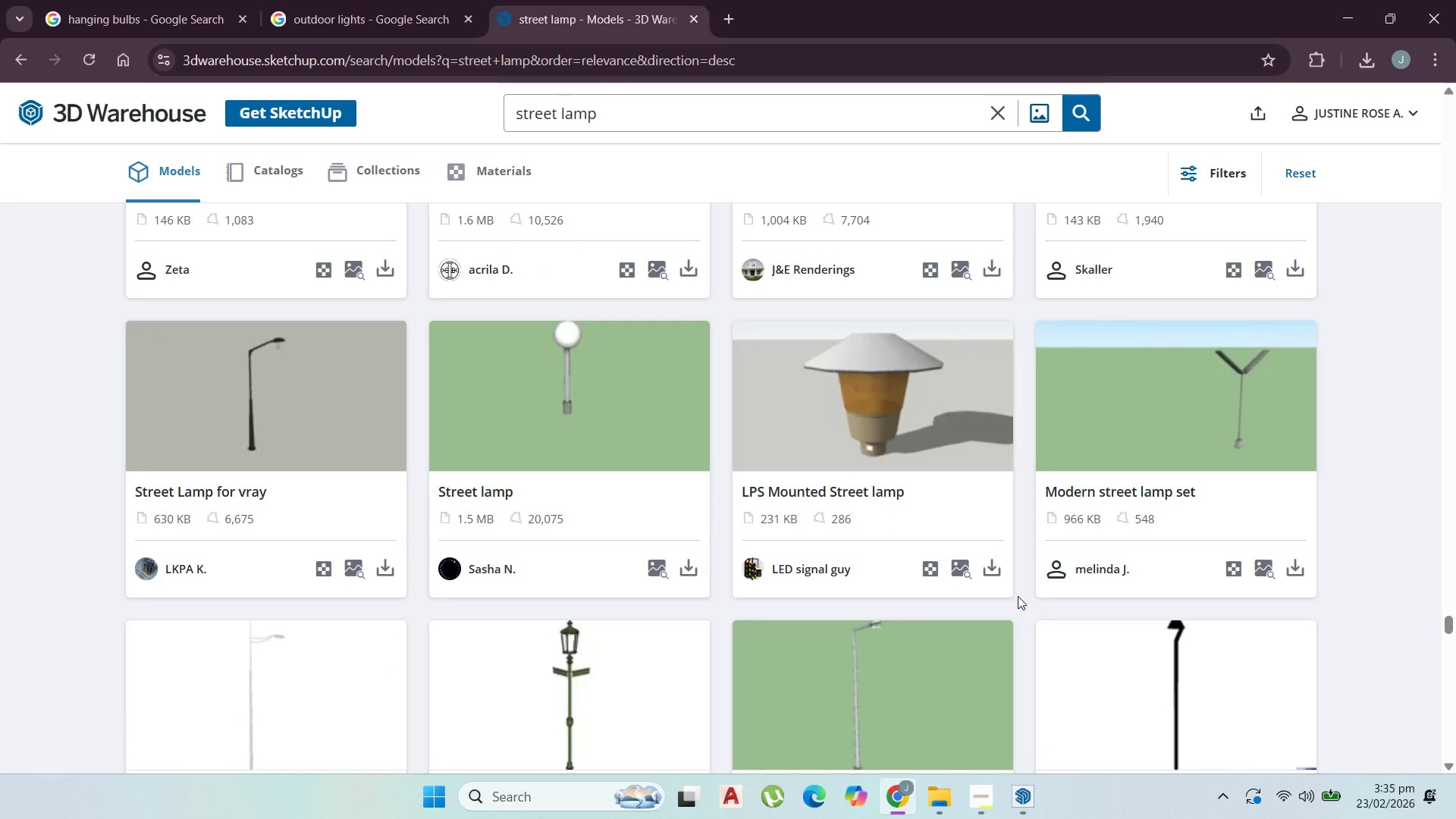 
wait(5.76)
 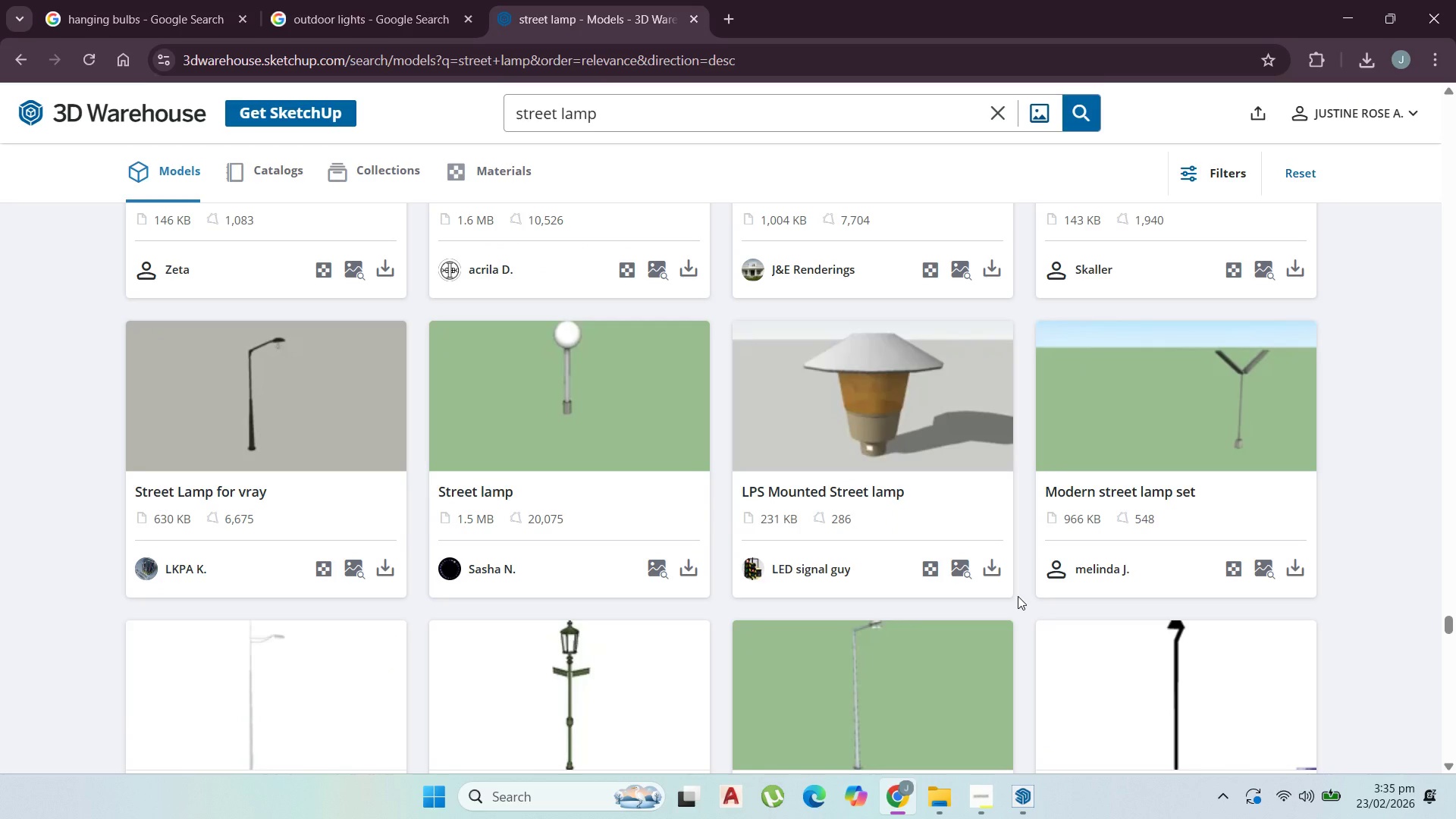 
scroll: coordinate [990, 529], scroll_direction: down, amount: 13.0
 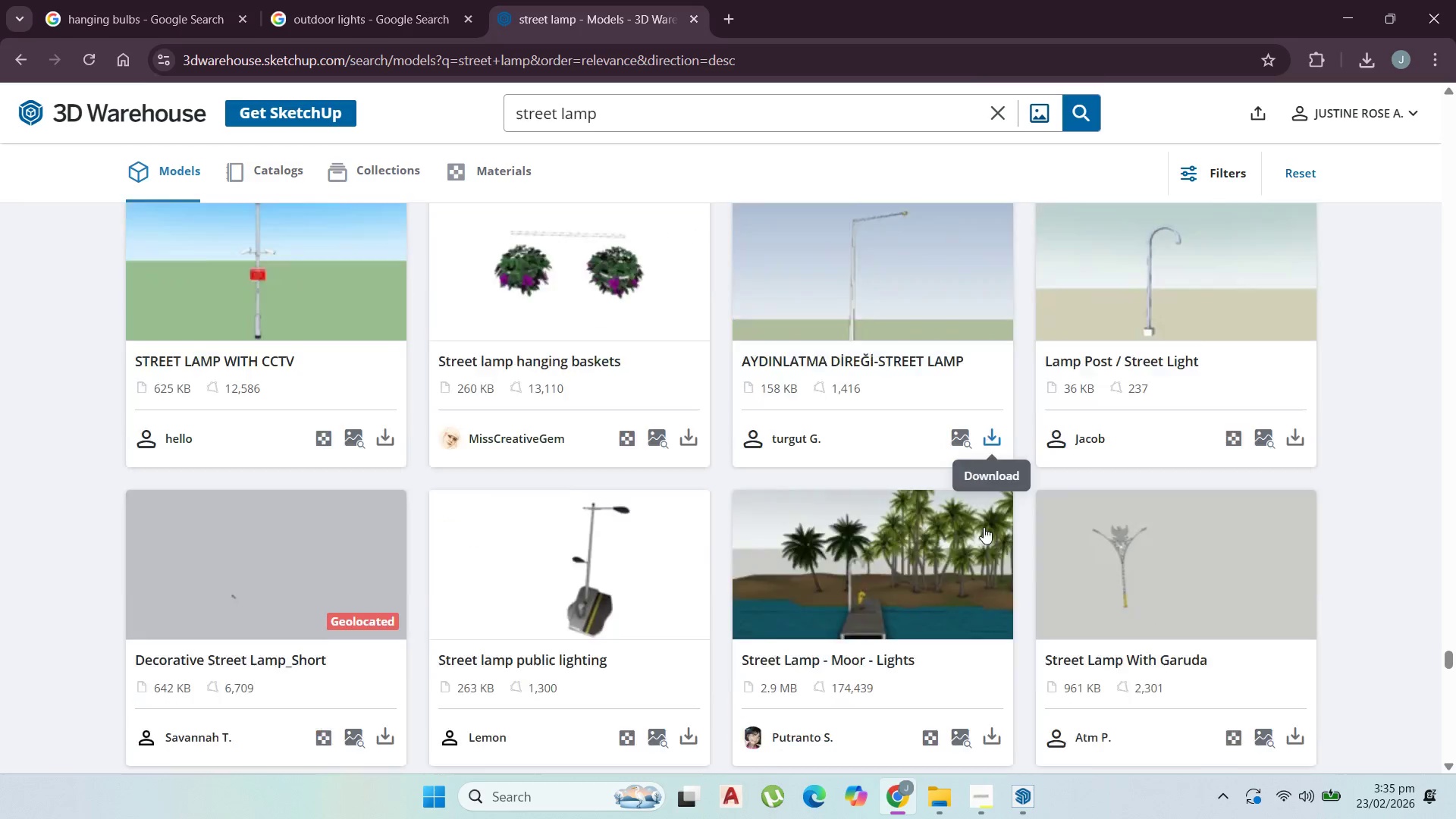 
scroll: coordinate [902, 504], scroll_direction: down, amount: 18.0
 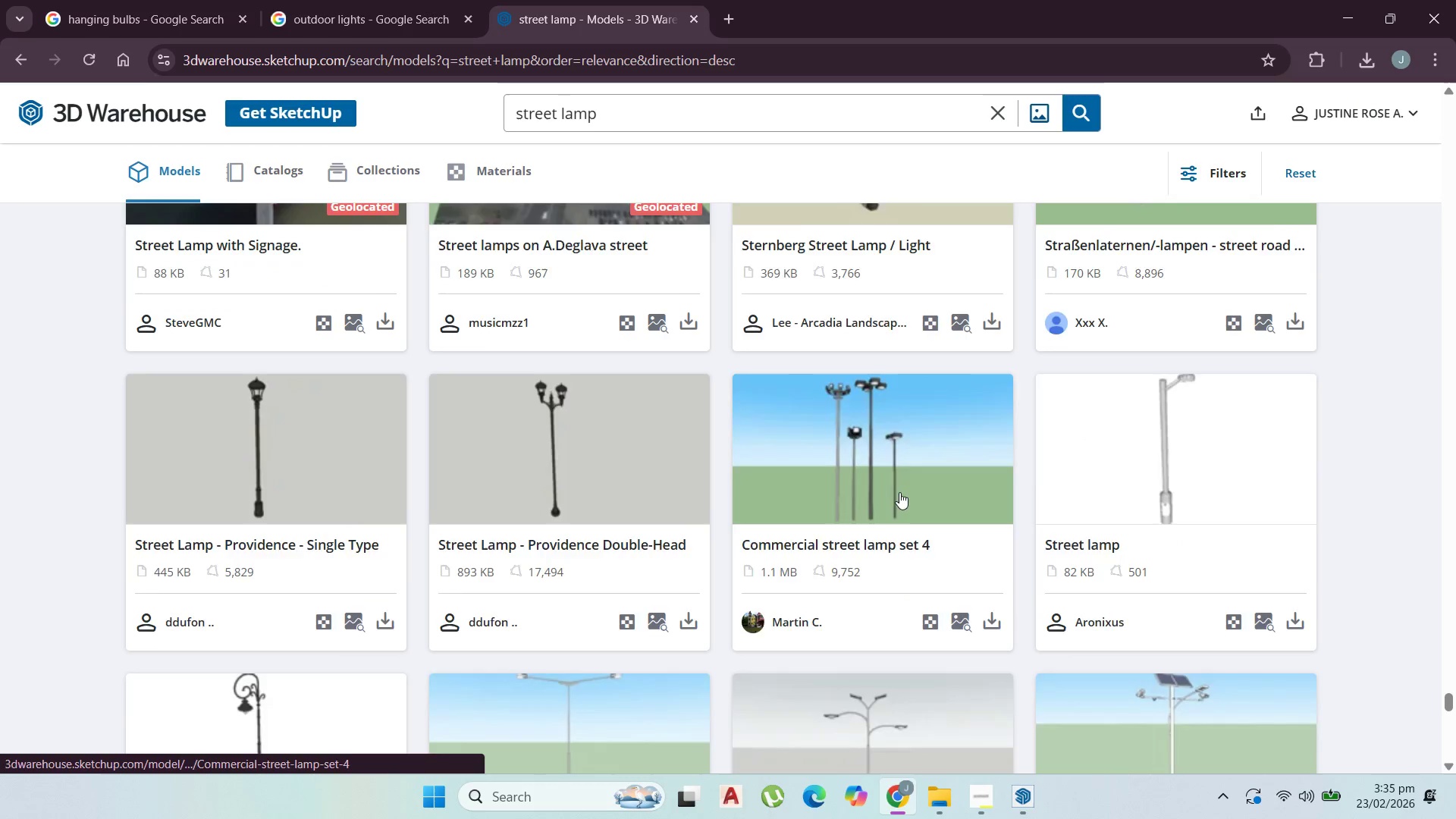 
scroll: coordinate [607, 532], scroll_direction: down, amount: 14.0
 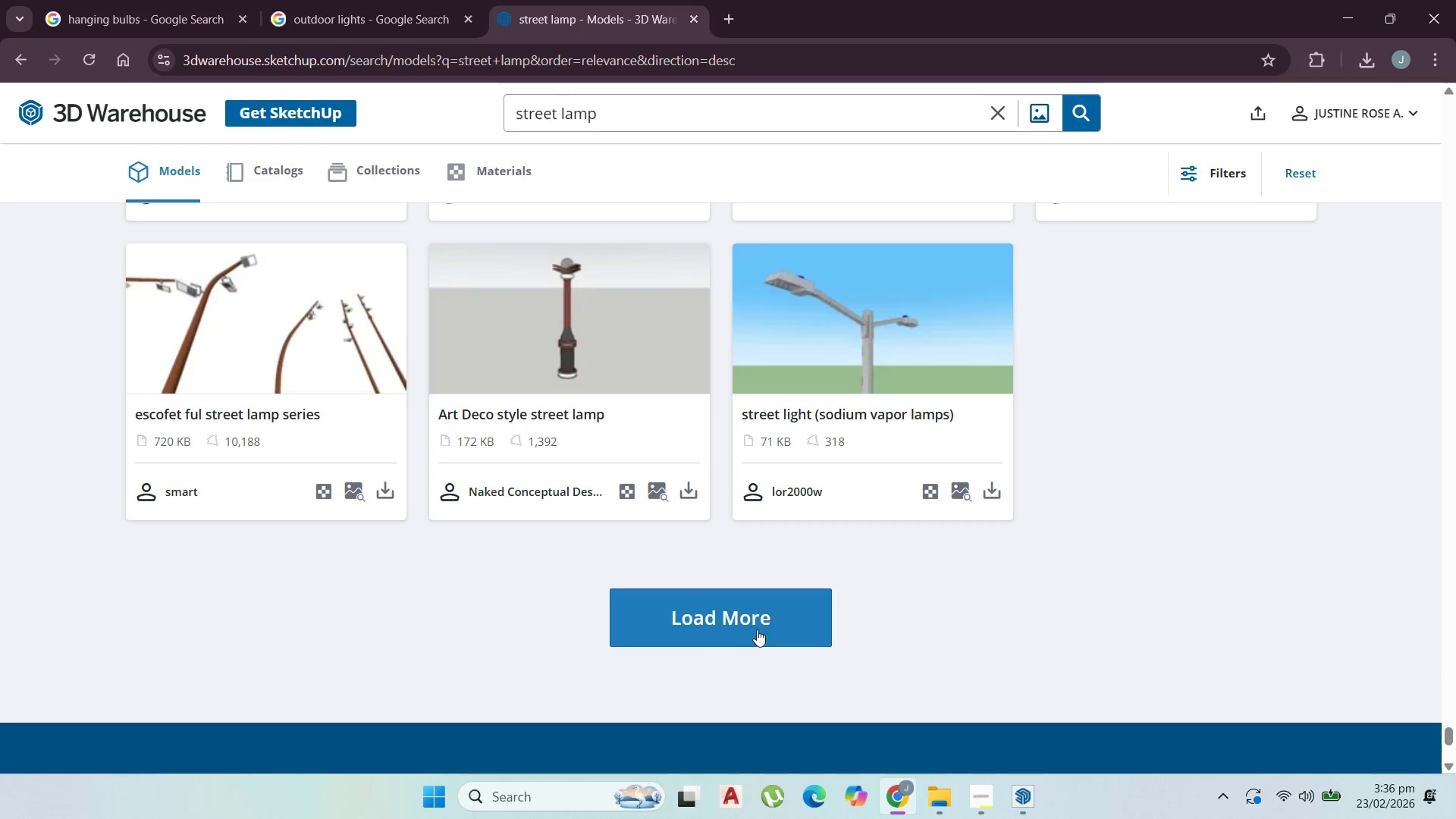 
left_click([757, 629])
 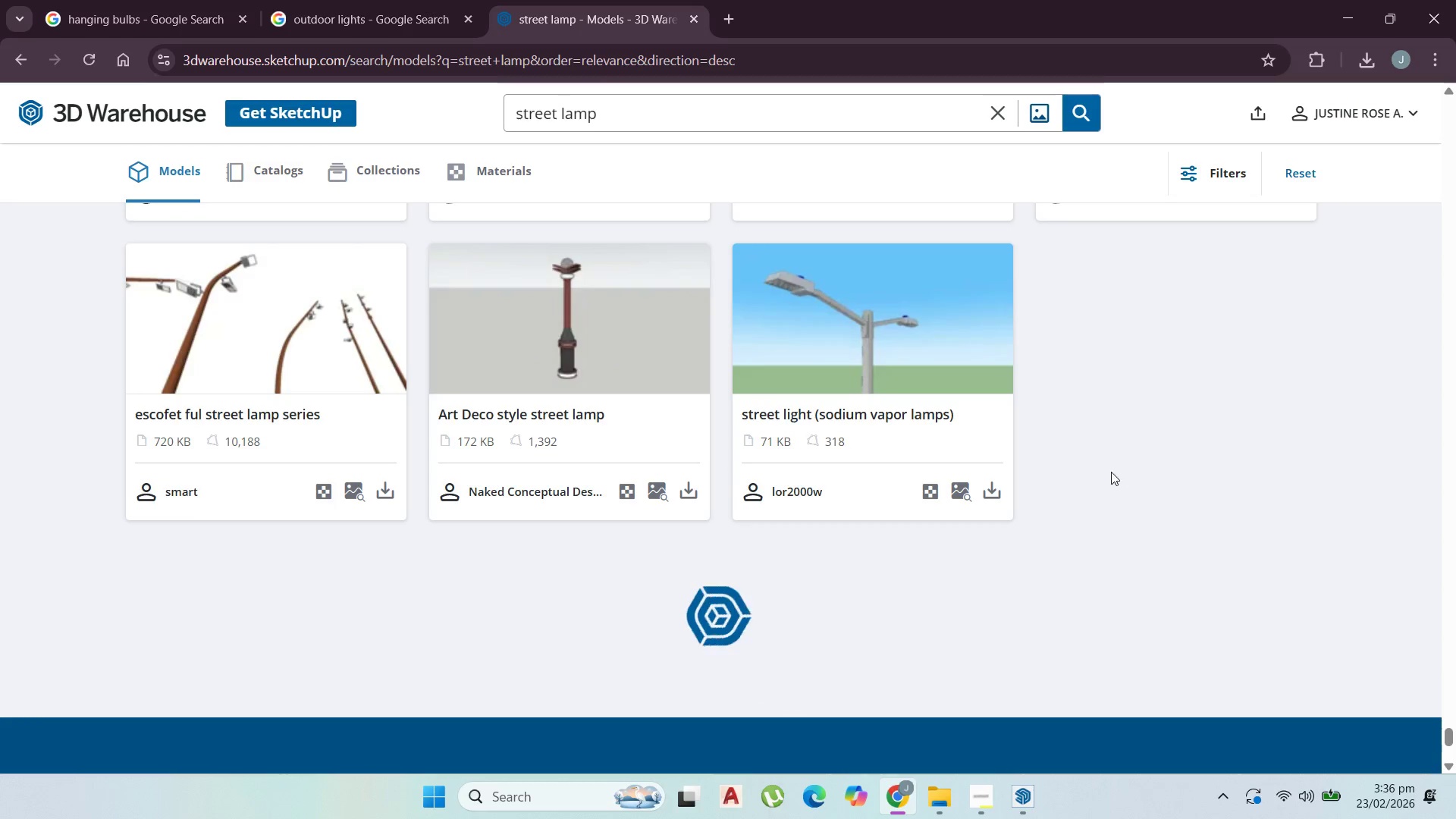 
mouse_move([1086, 482])
 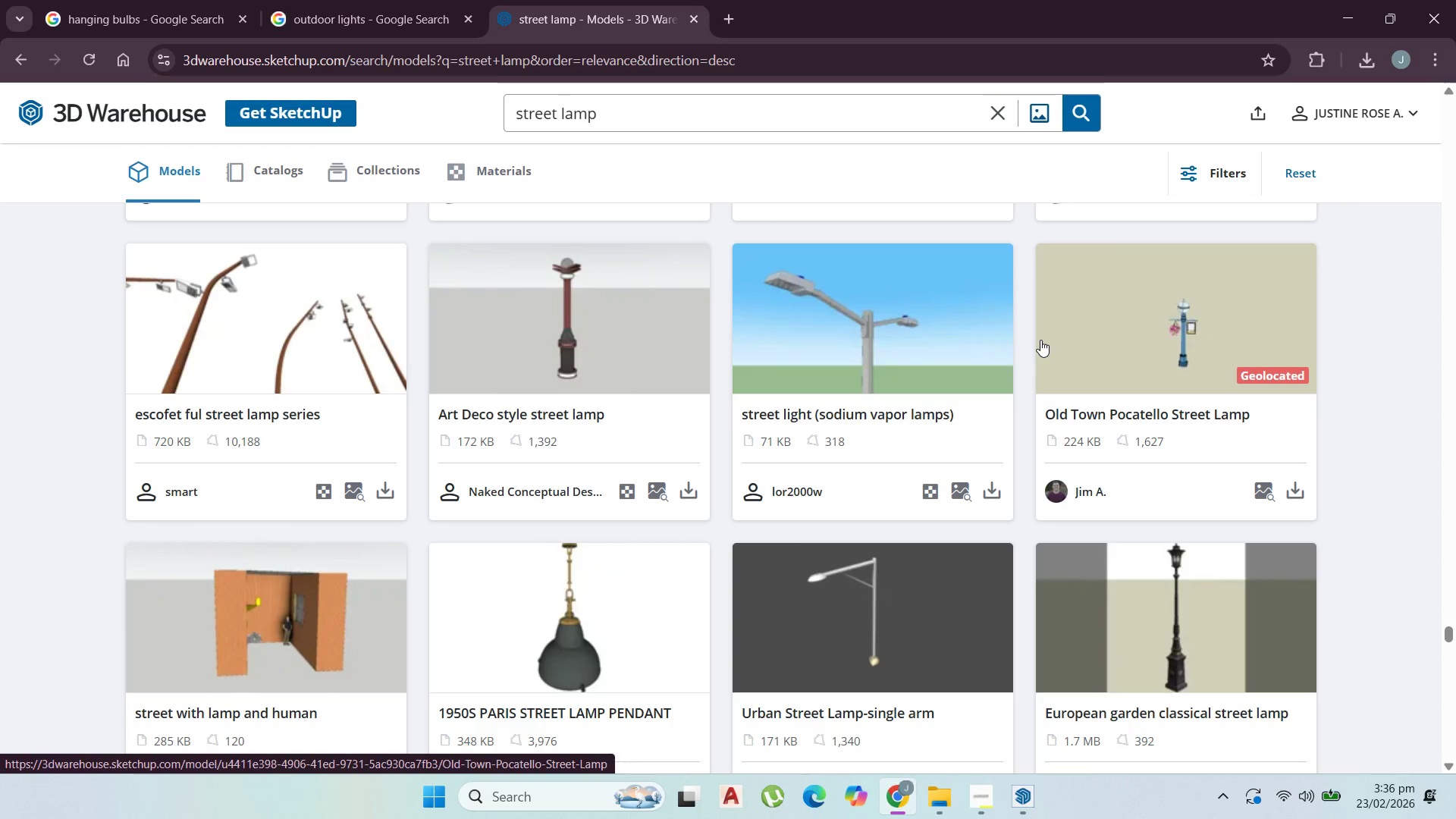 
wait(9.02)
 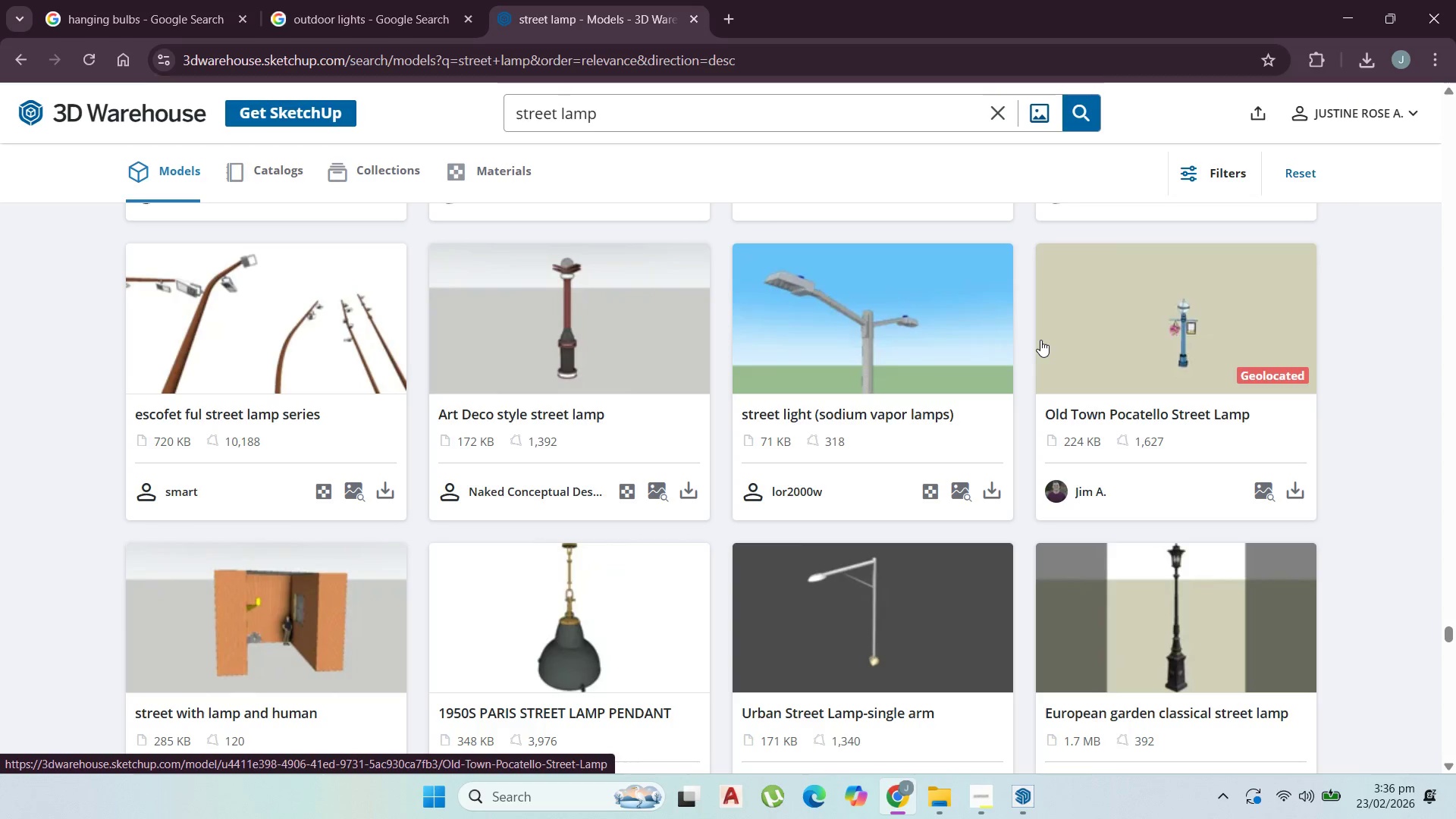 
scroll: coordinate [896, 394], scroll_direction: down, amount: 7.0
 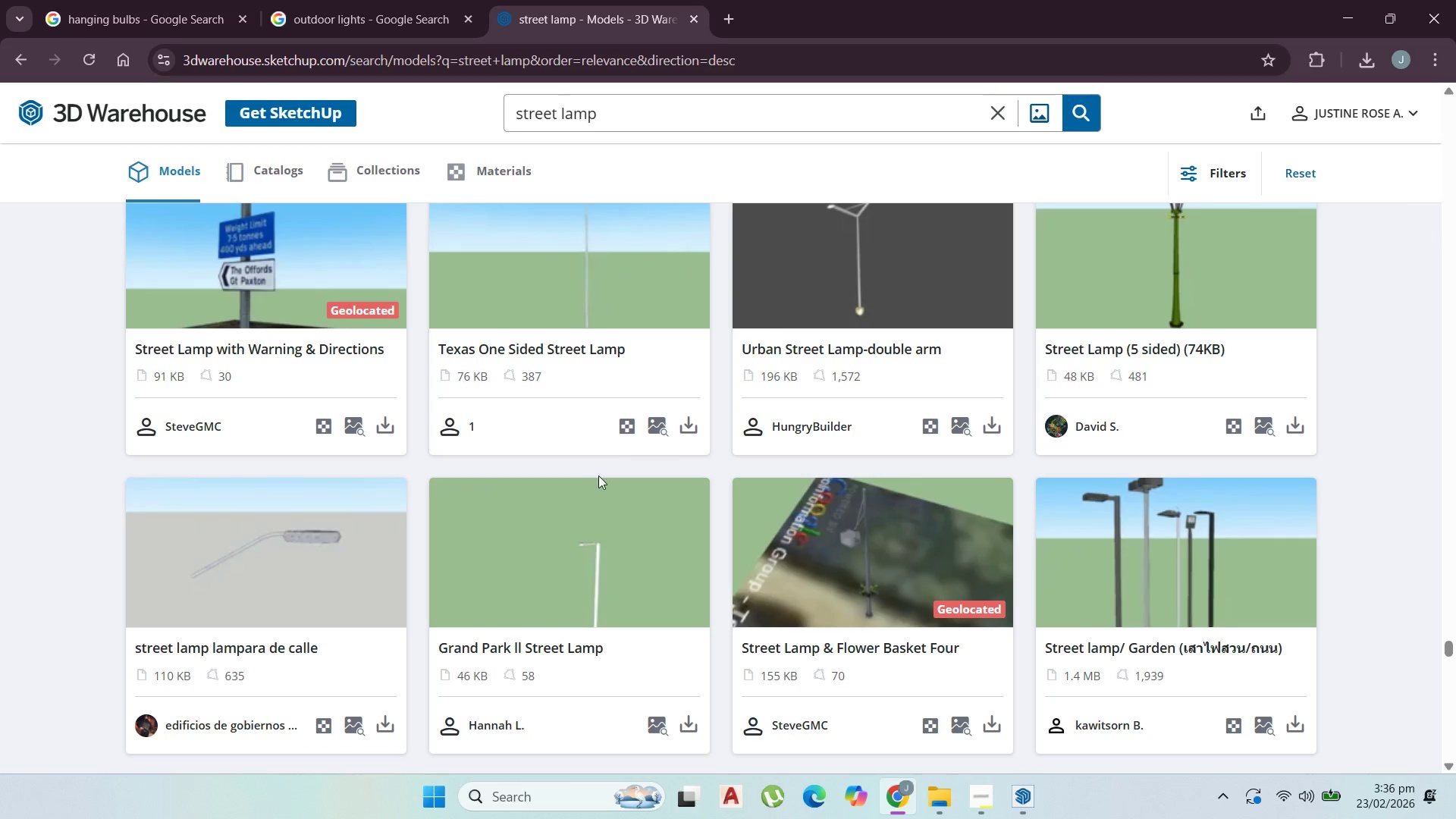 
scroll: coordinate [605, 479], scroll_direction: up, amount: 2.0
 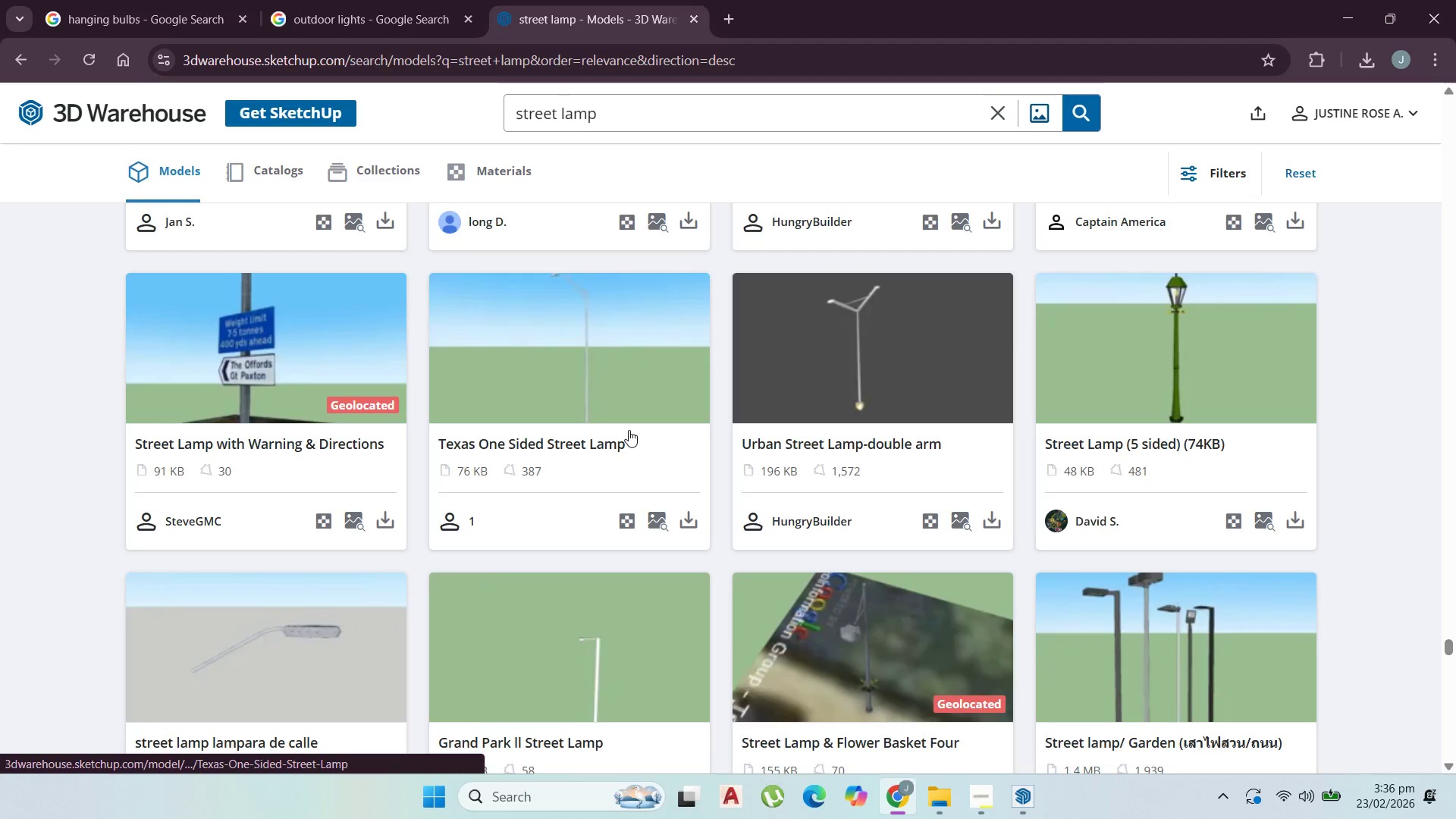 
scroll: coordinate [845, 532], scroll_direction: down, amount: 22.0
 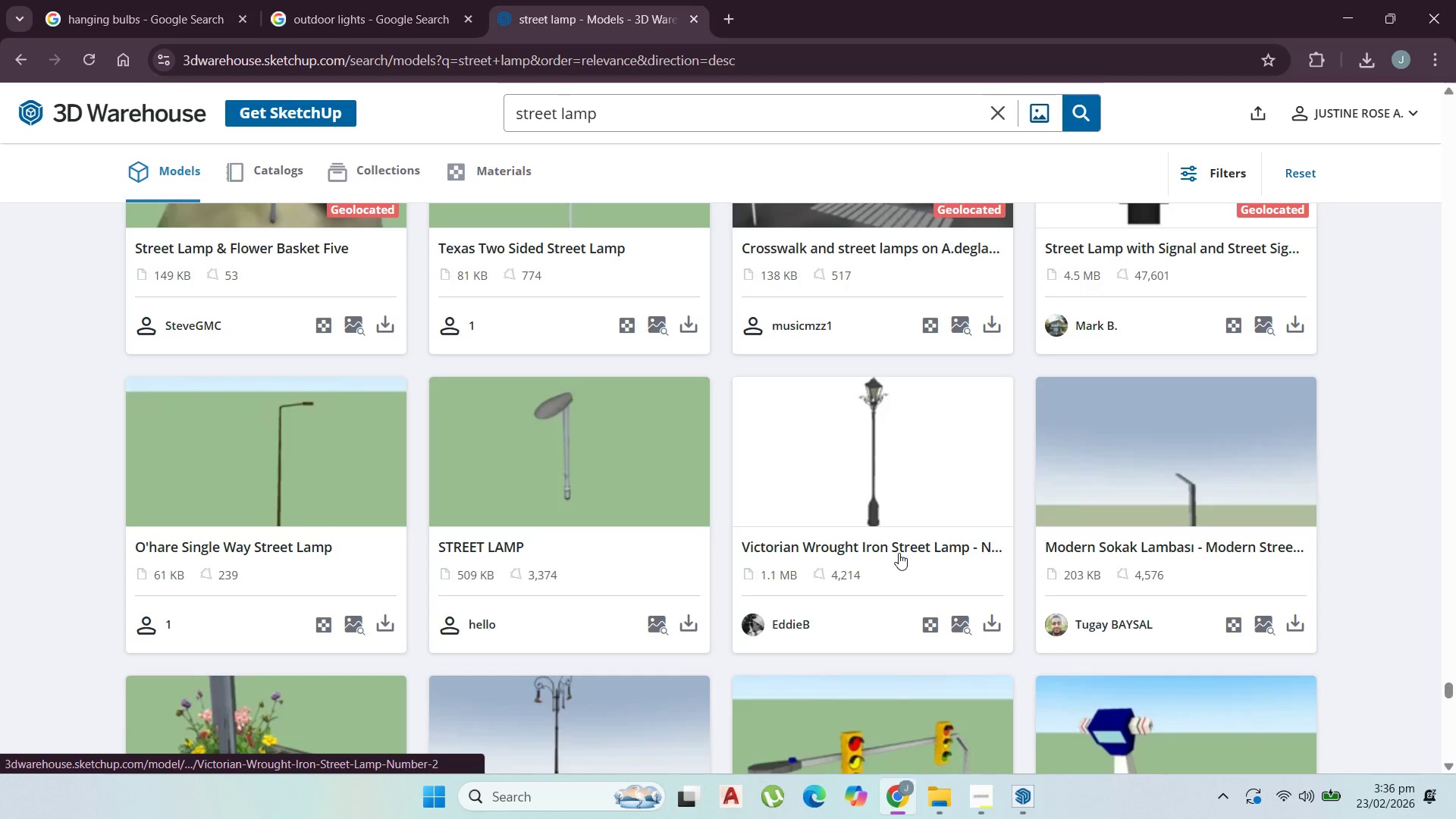 
scroll: coordinate [899, 553], scroll_direction: down, amount: 3.0
 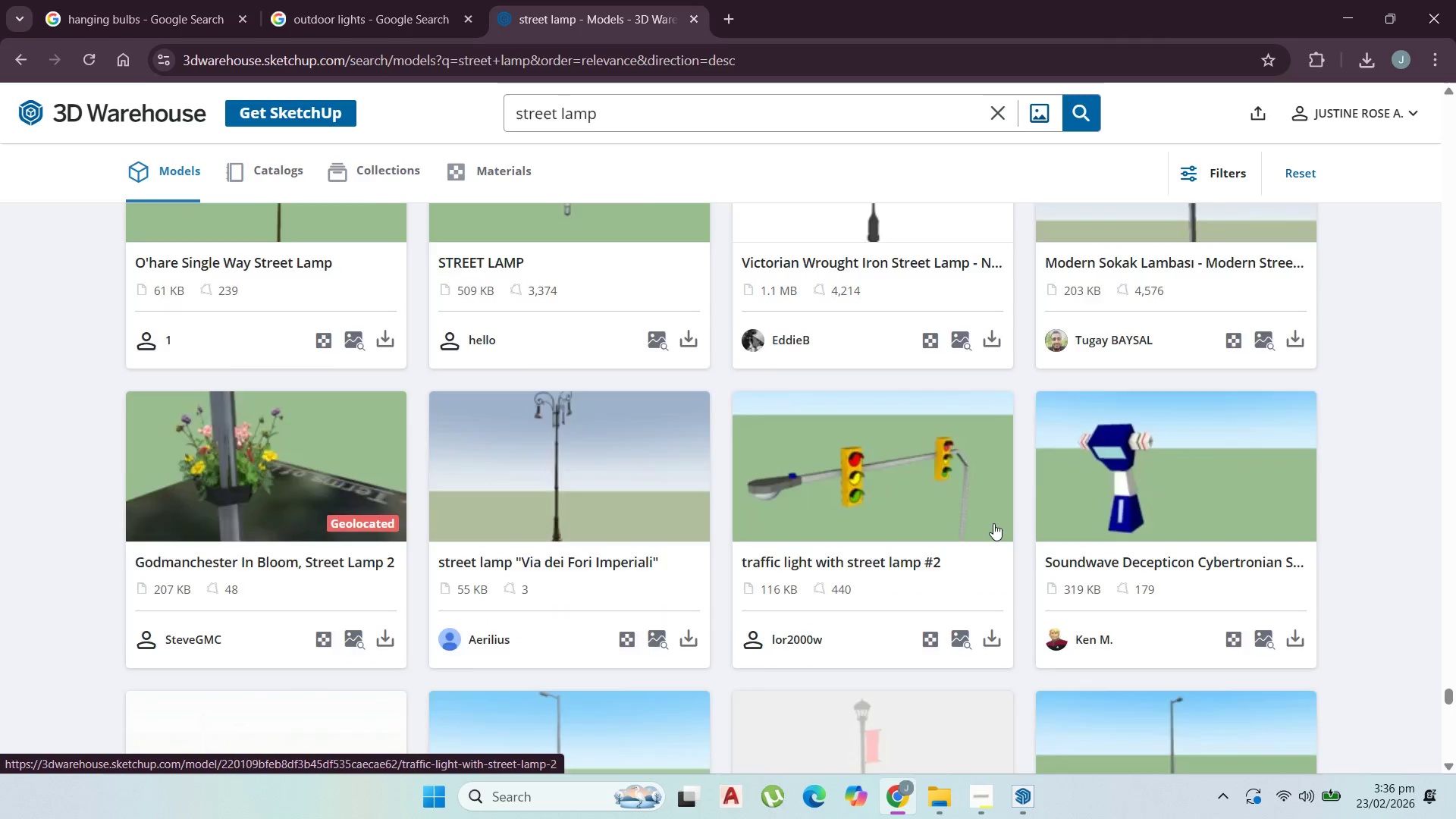 
scroll: coordinate [993, 523], scroll_direction: up, amount: 2.0
 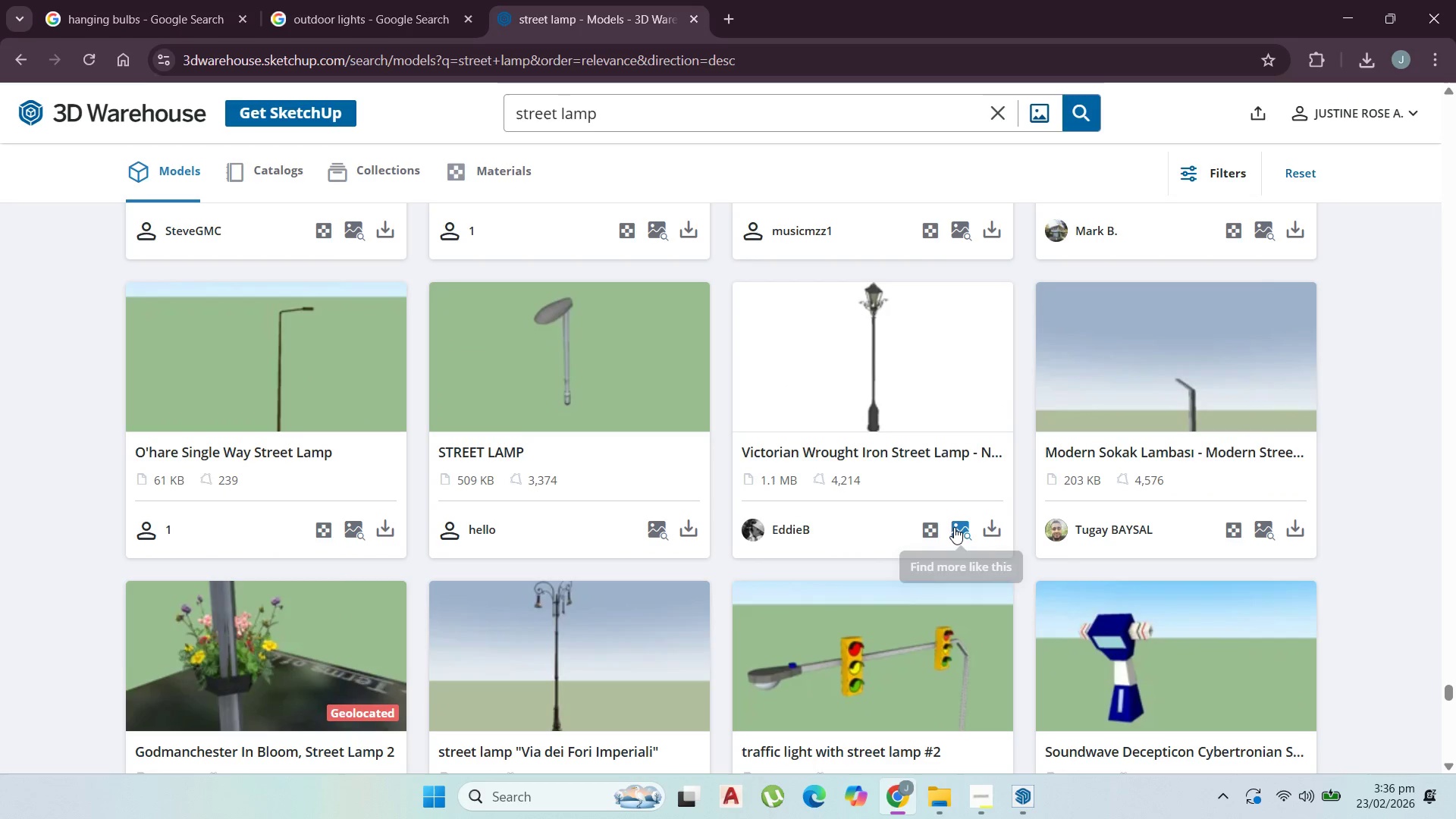 
scroll: coordinate [822, 507], scroll_direction: down, amount: 3.0
 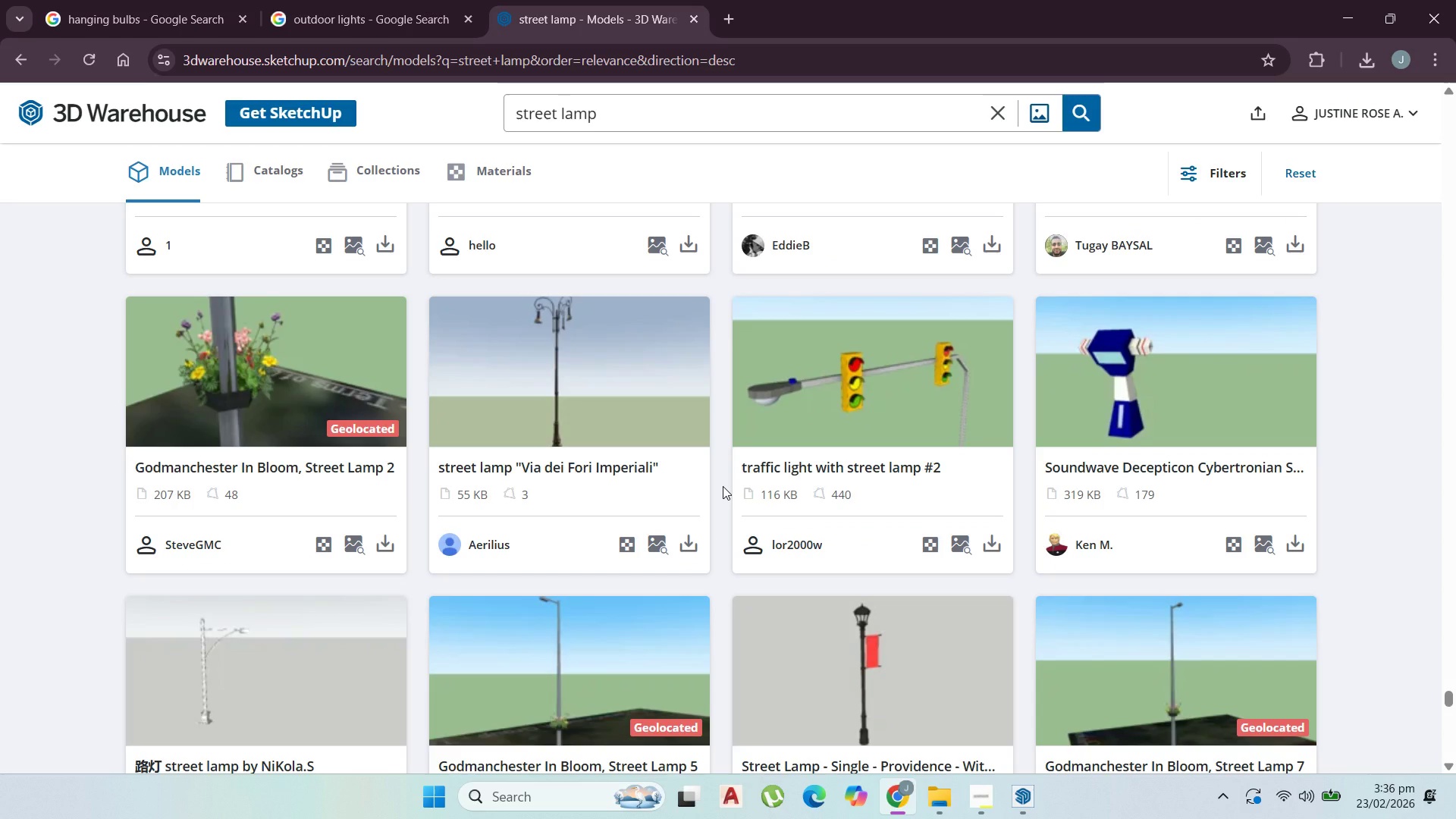 
scroll: coordinate [739, 481], scroll_direction: up, amount: 2.0
 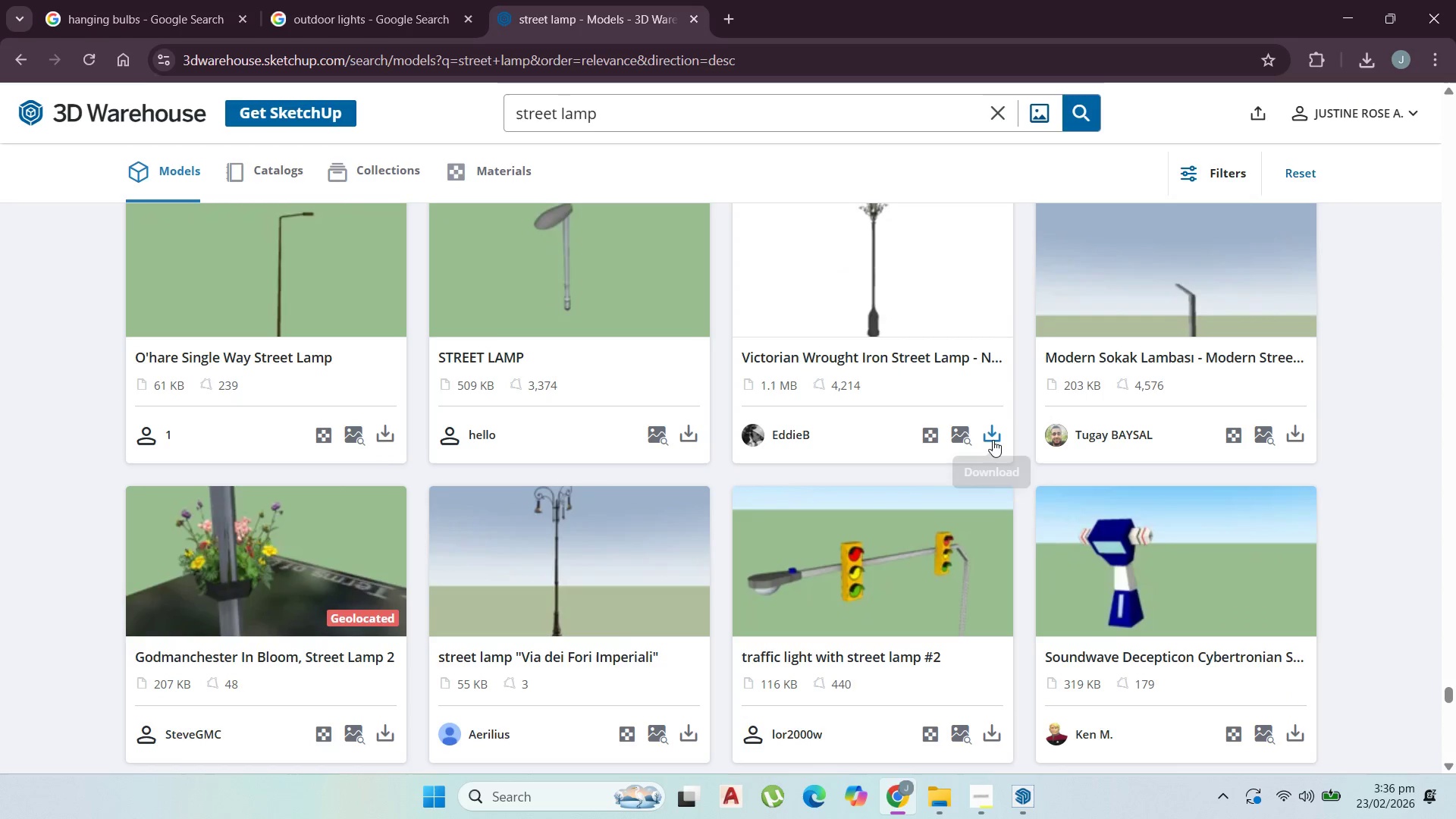 
left_click([995, 438])
 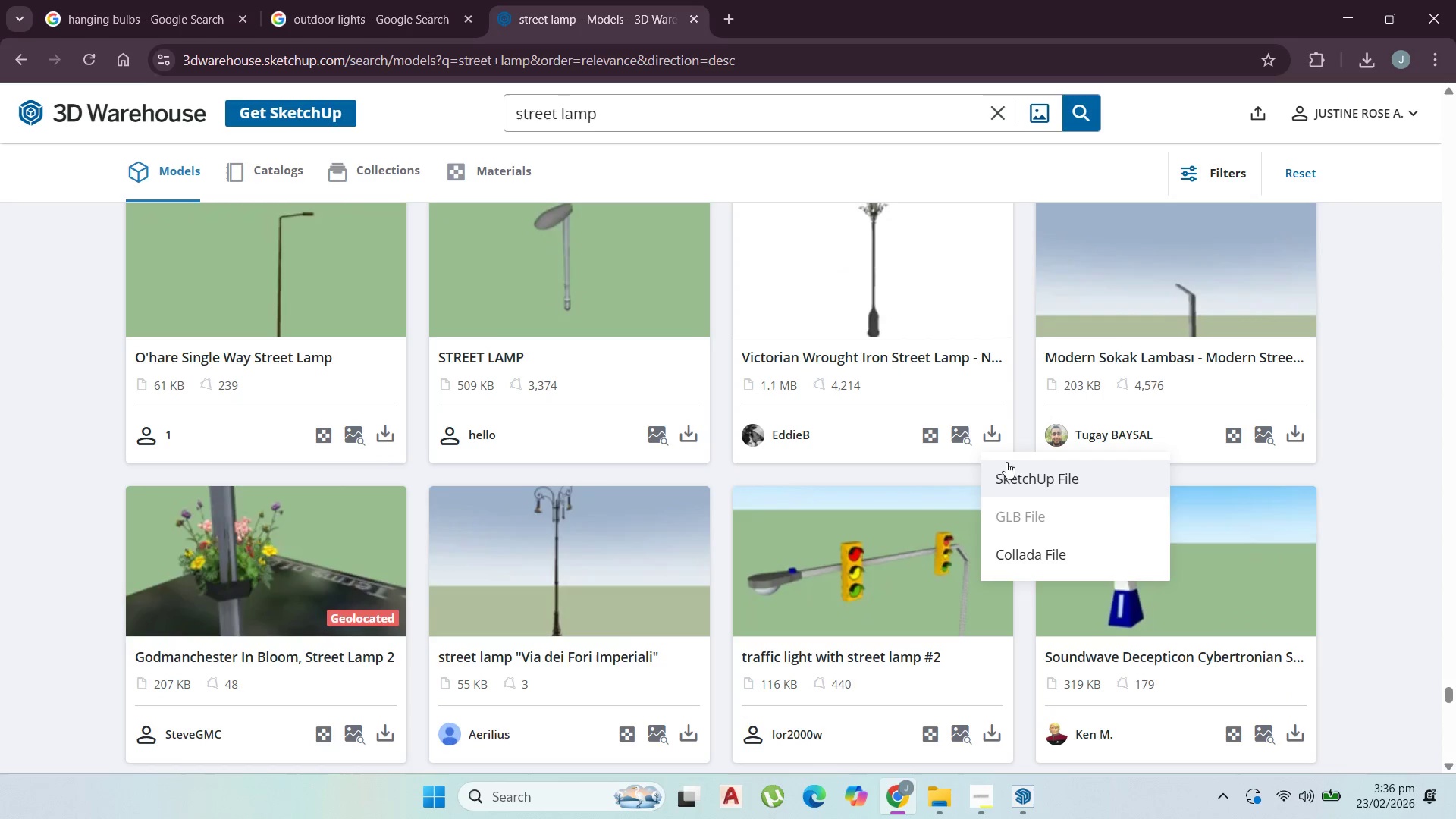 
left_click([1008, 463])
 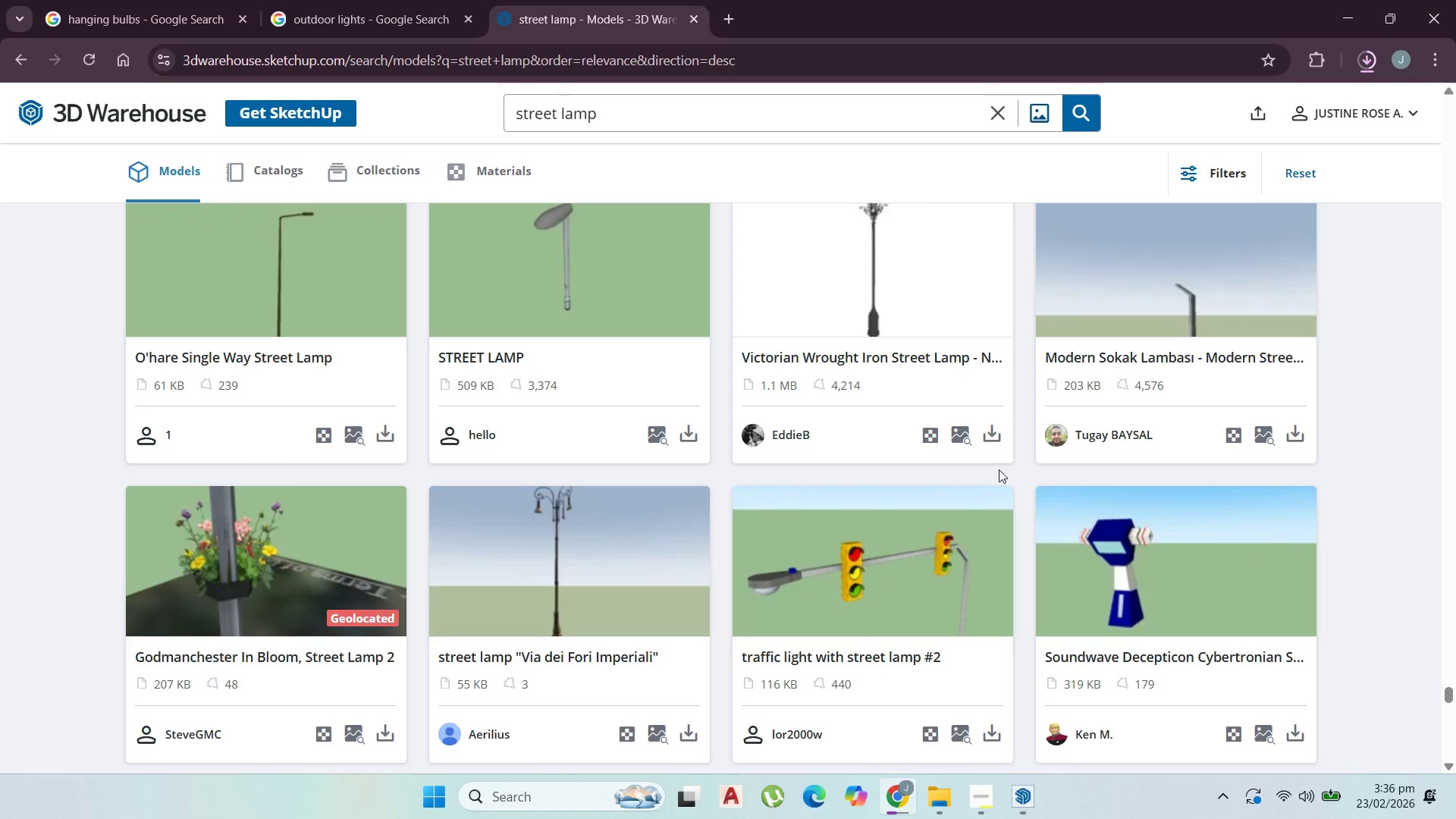 
mouse_move([971, 464])
 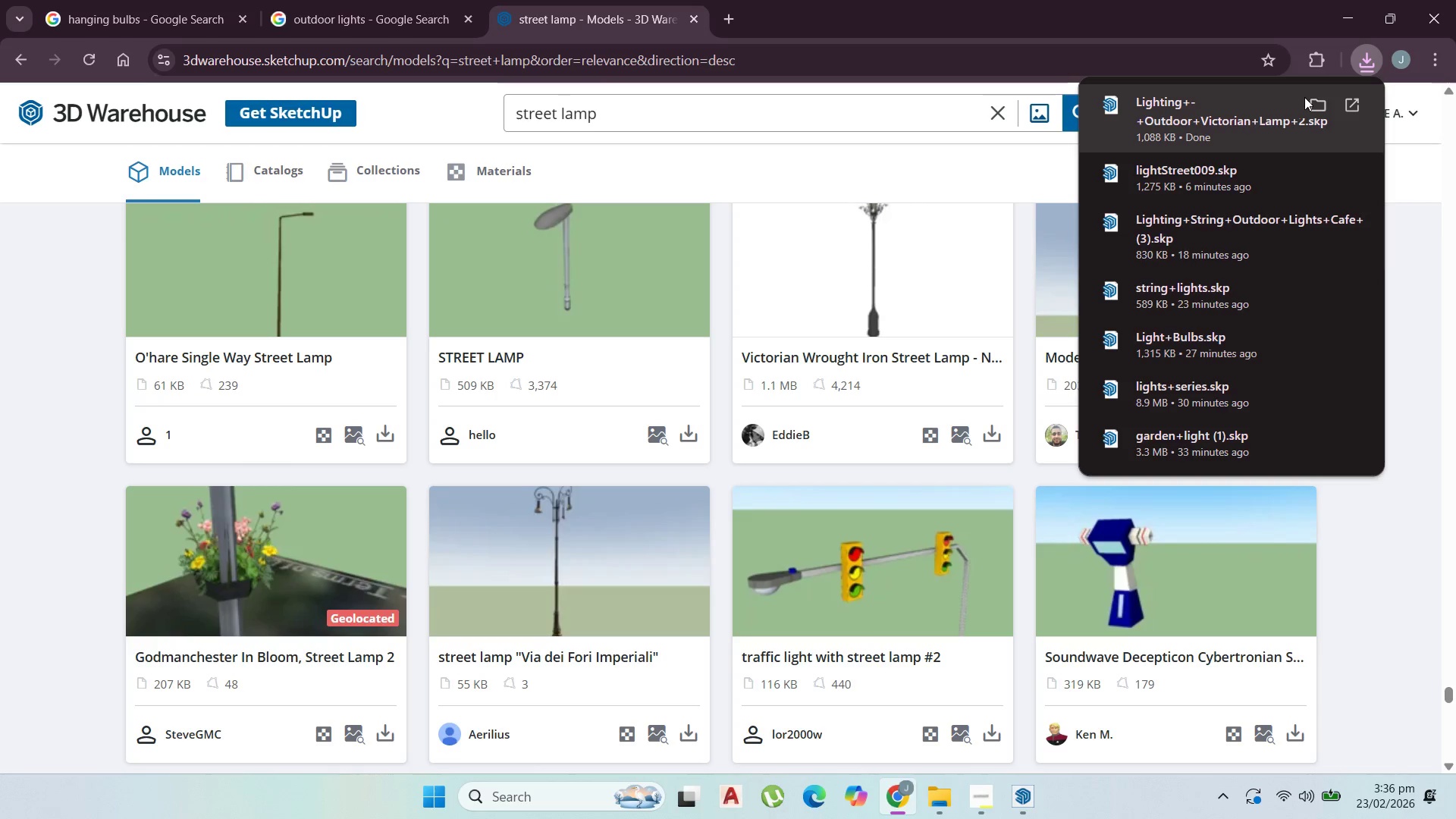 
left_click([1316, 103])
 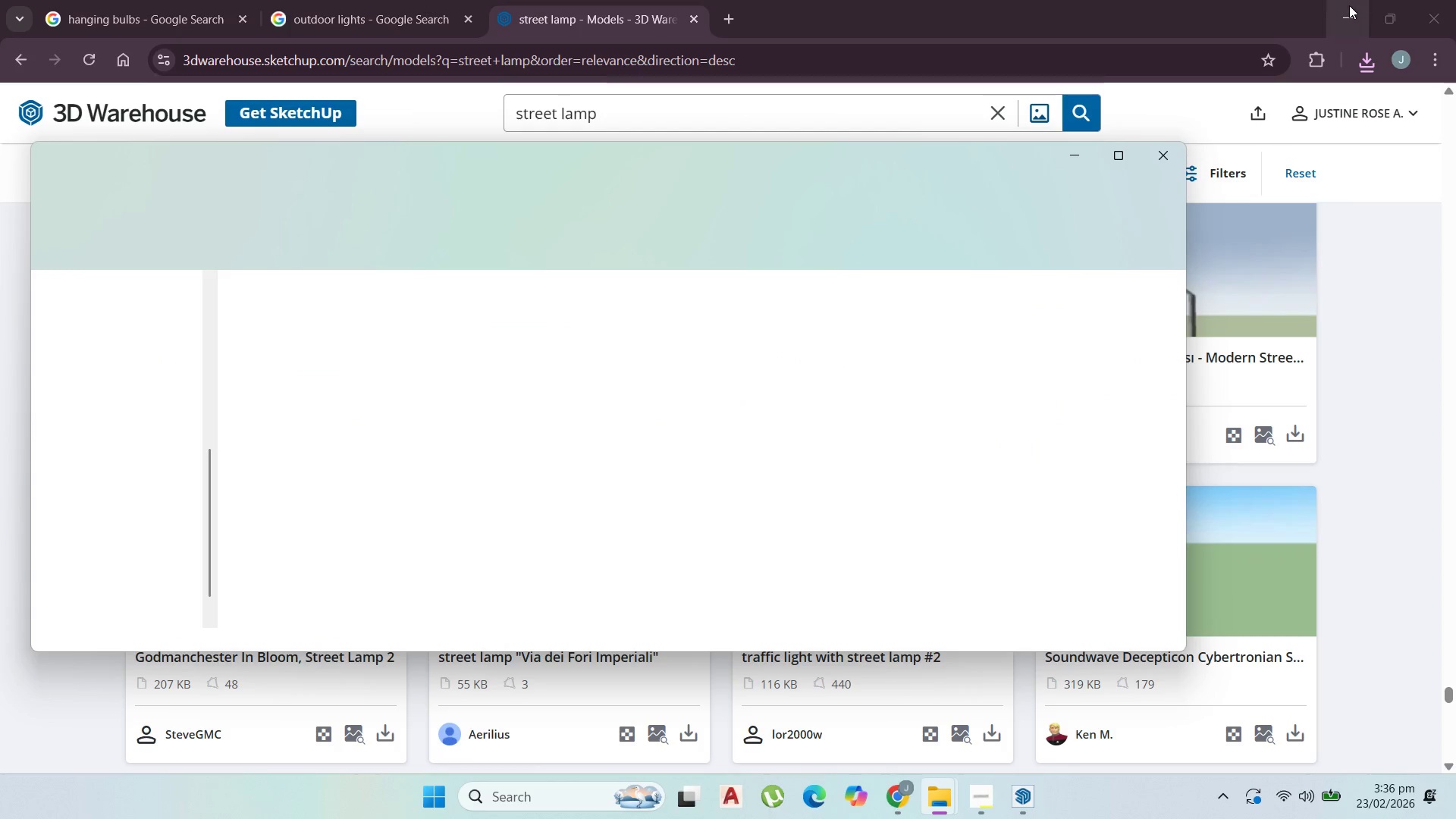 
left_click([1350, 5])
 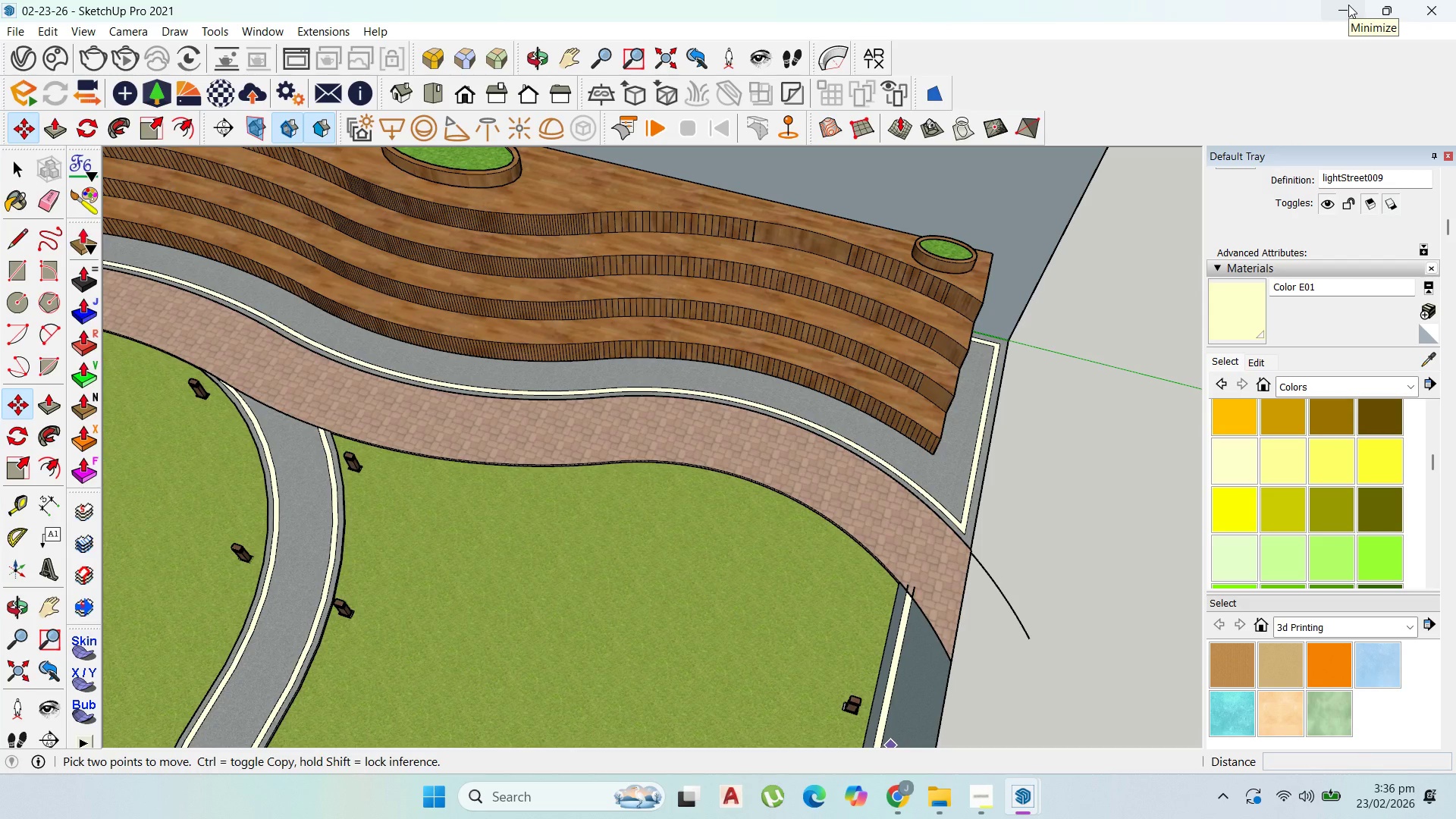 
wait(10.56)
 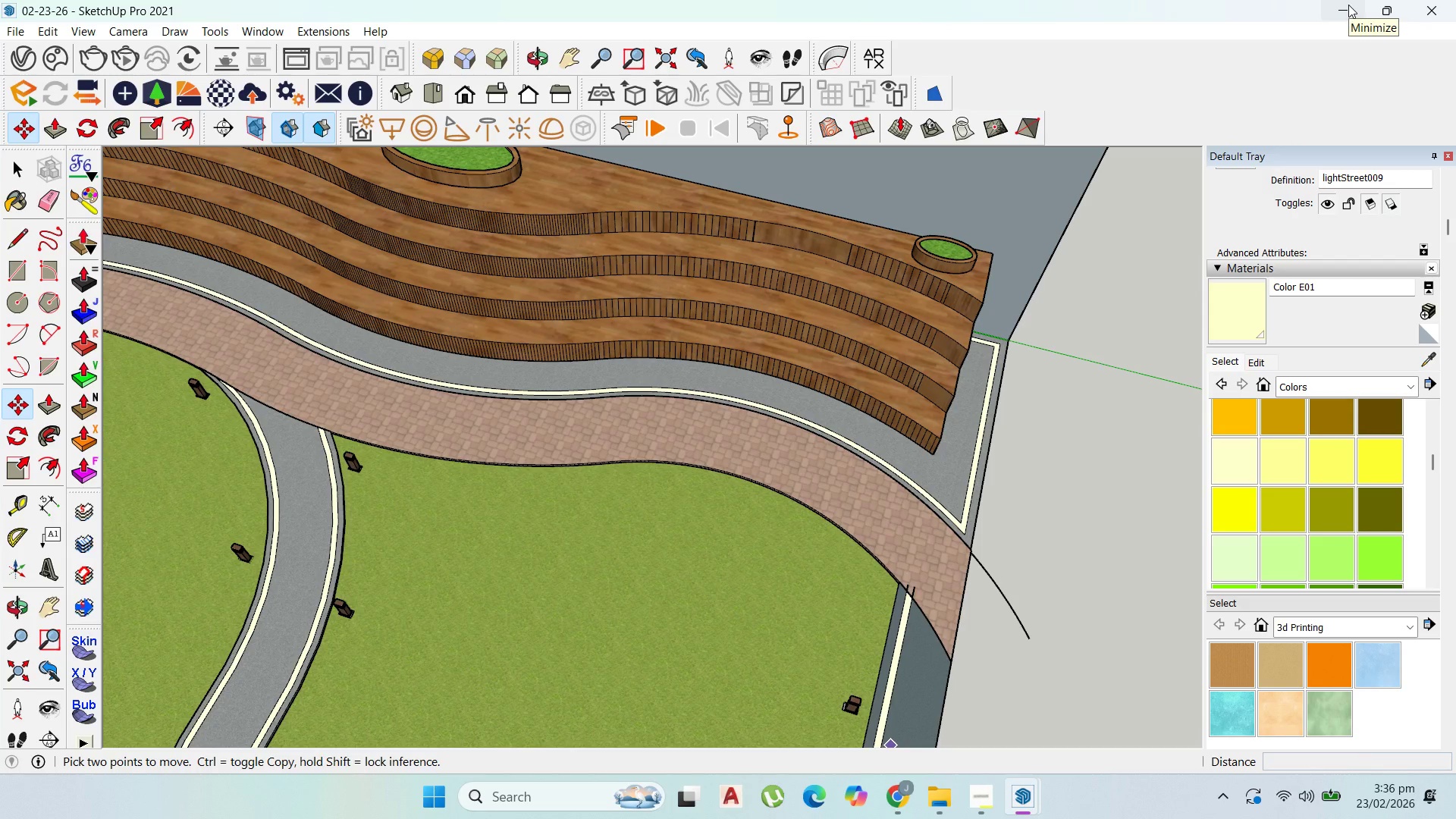 
scroll: coordinate [642, 497], scroll_direction: down, amount: 6.0
 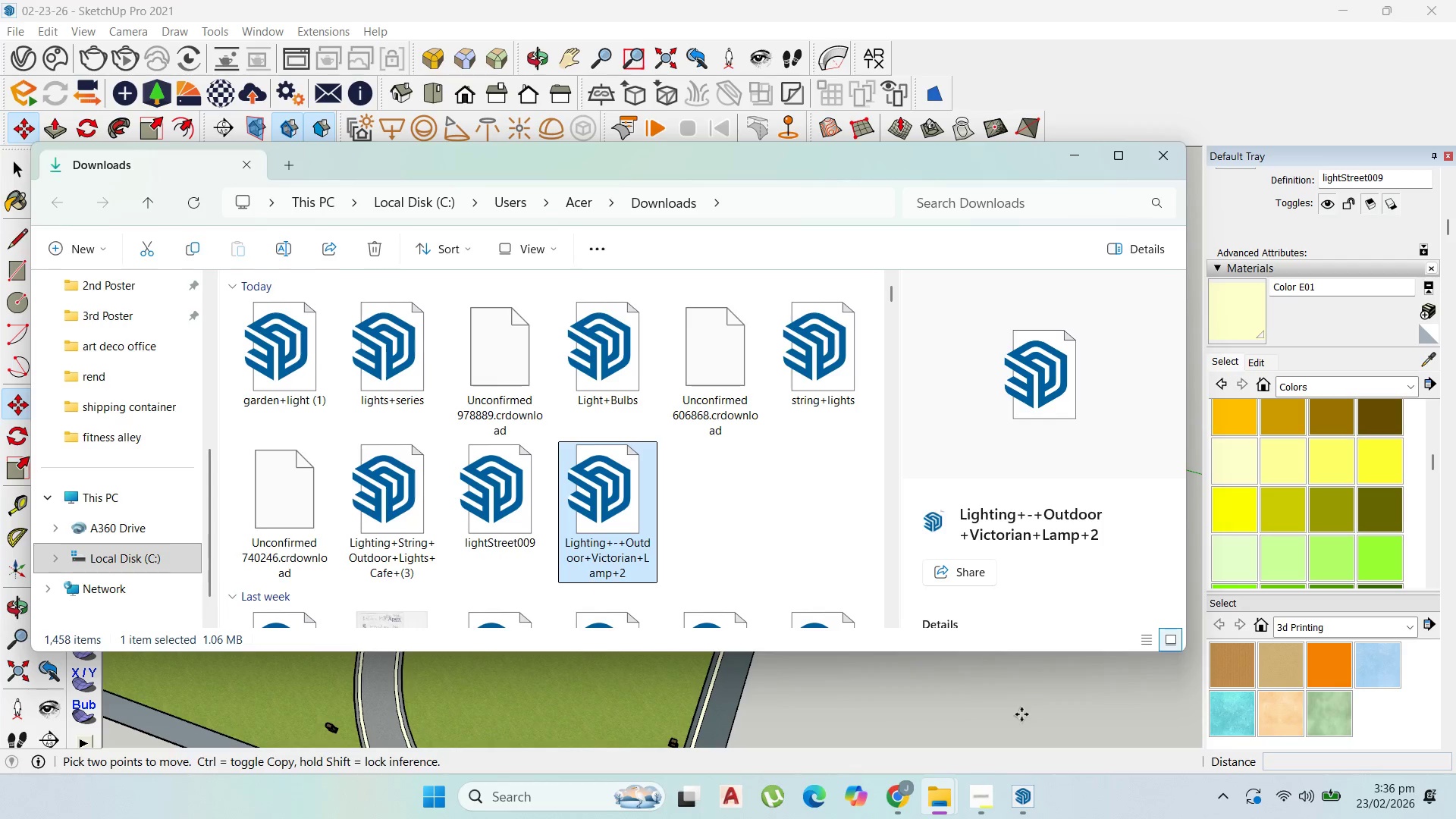 
mouse_move([639, 497])
 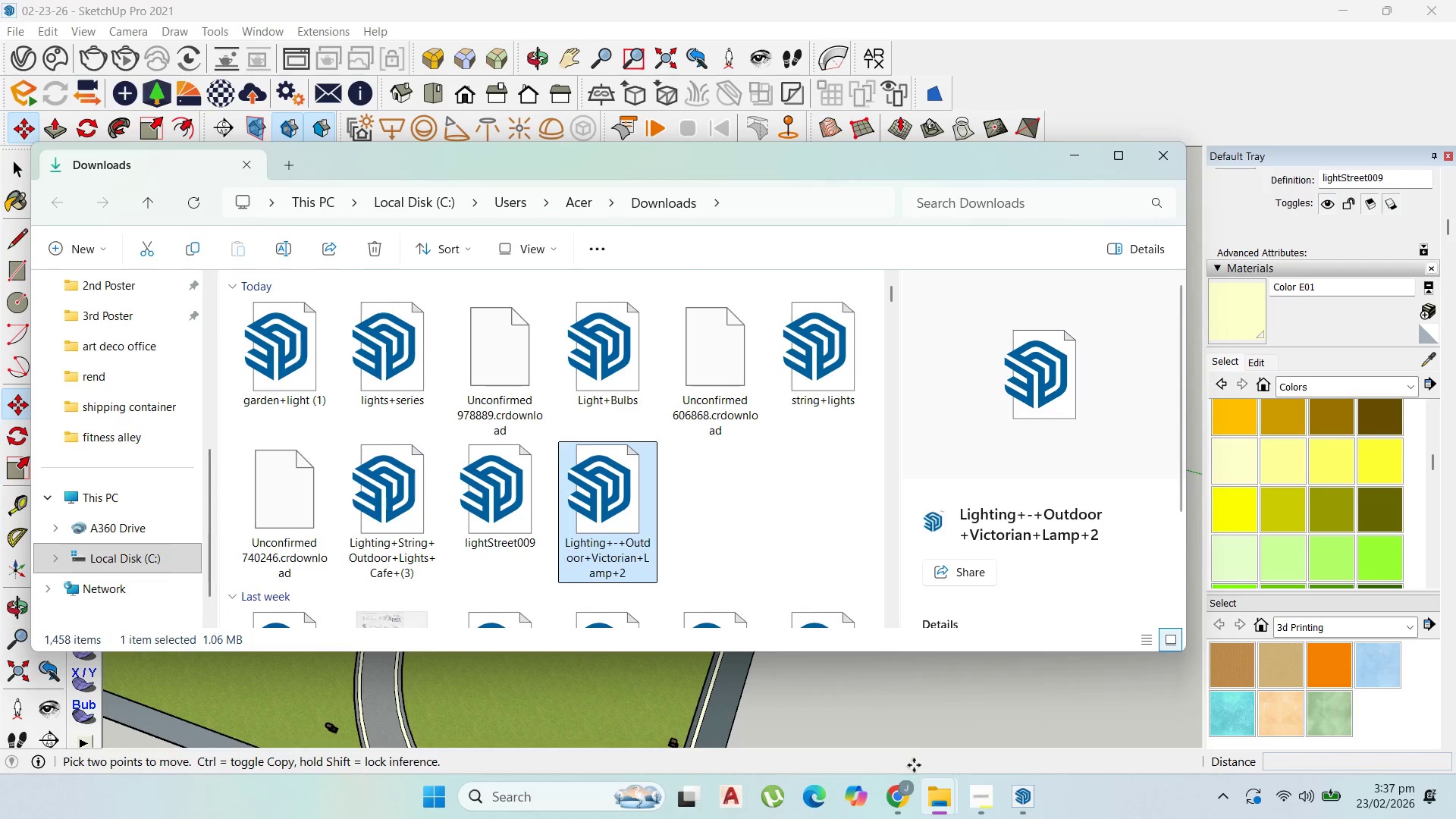 
left_click([905, 733])
 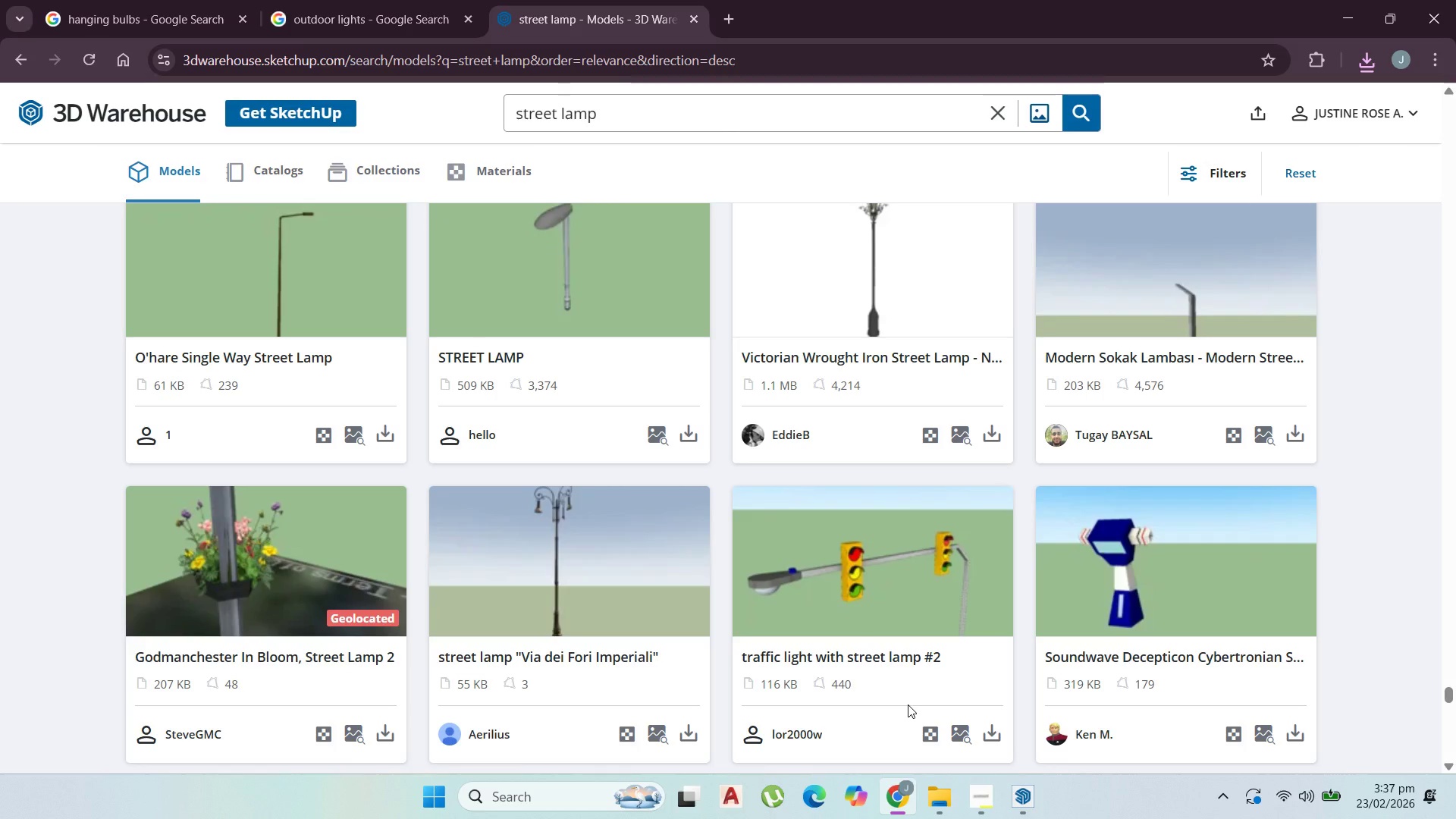 
wait(13.67)
 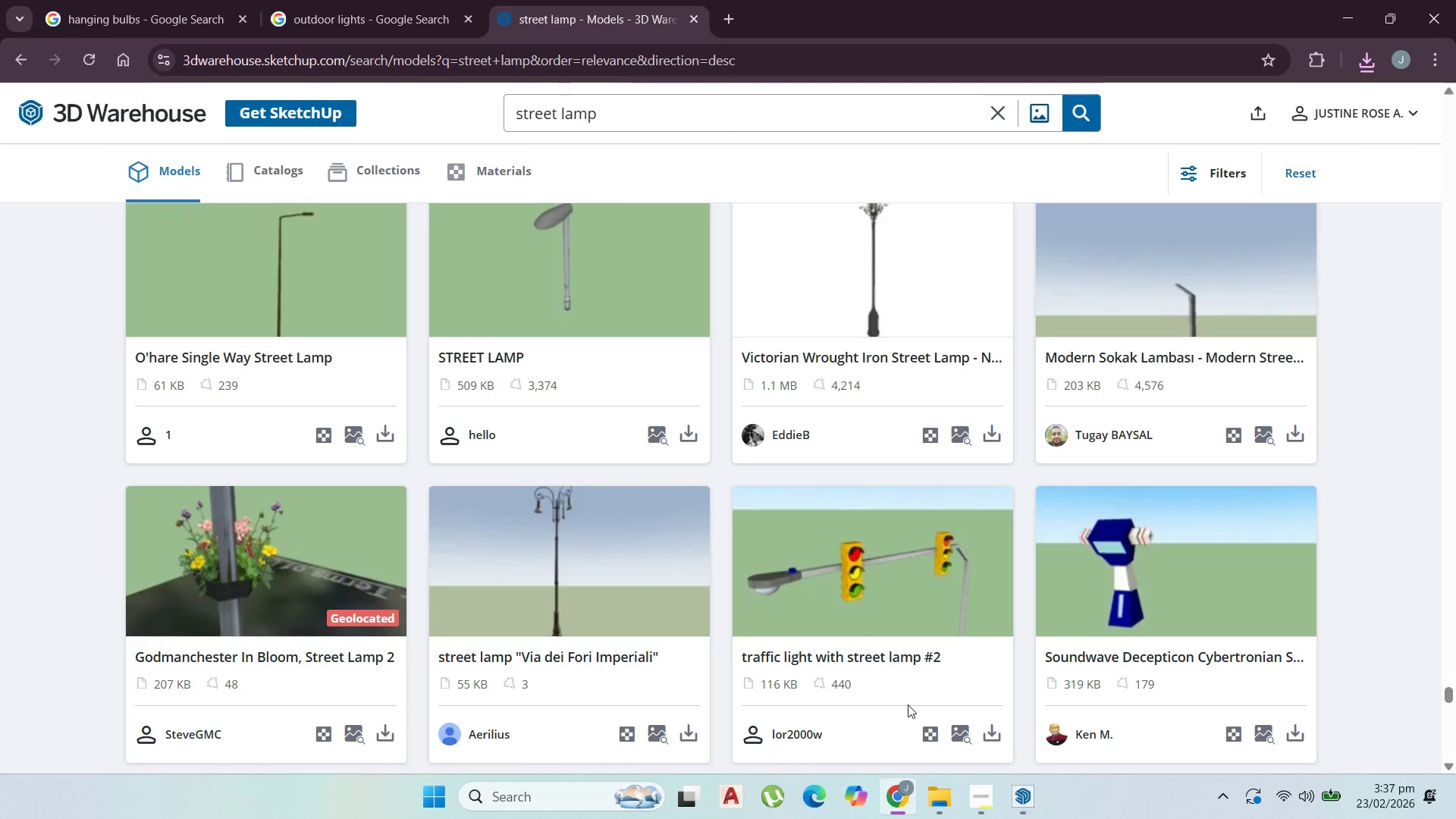 
scroll: coordinate [694, 582], scroll_direction: down, amount: 15.0
 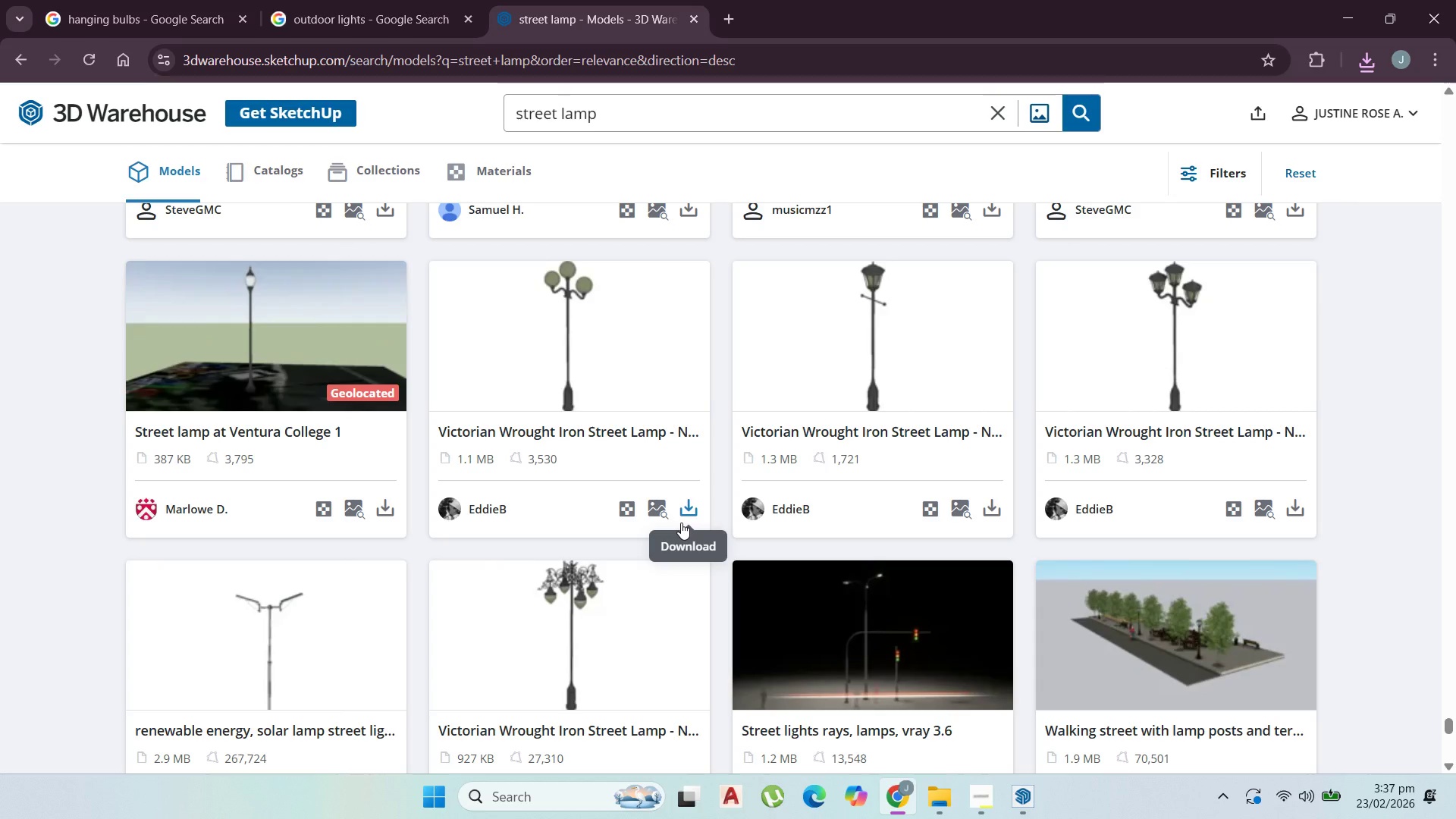 
left_click([683, 524])
 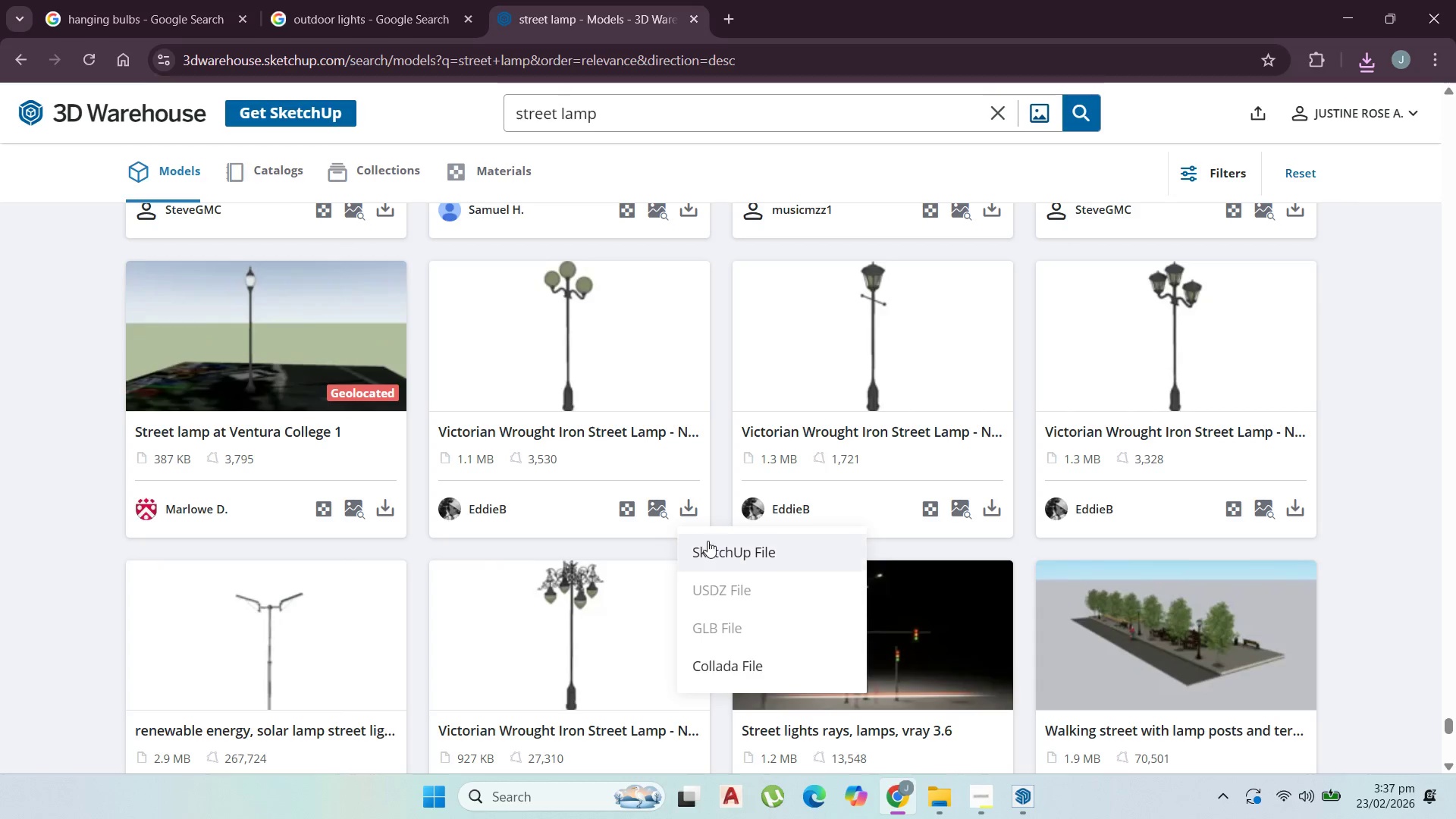 
left_click([711, 542])
 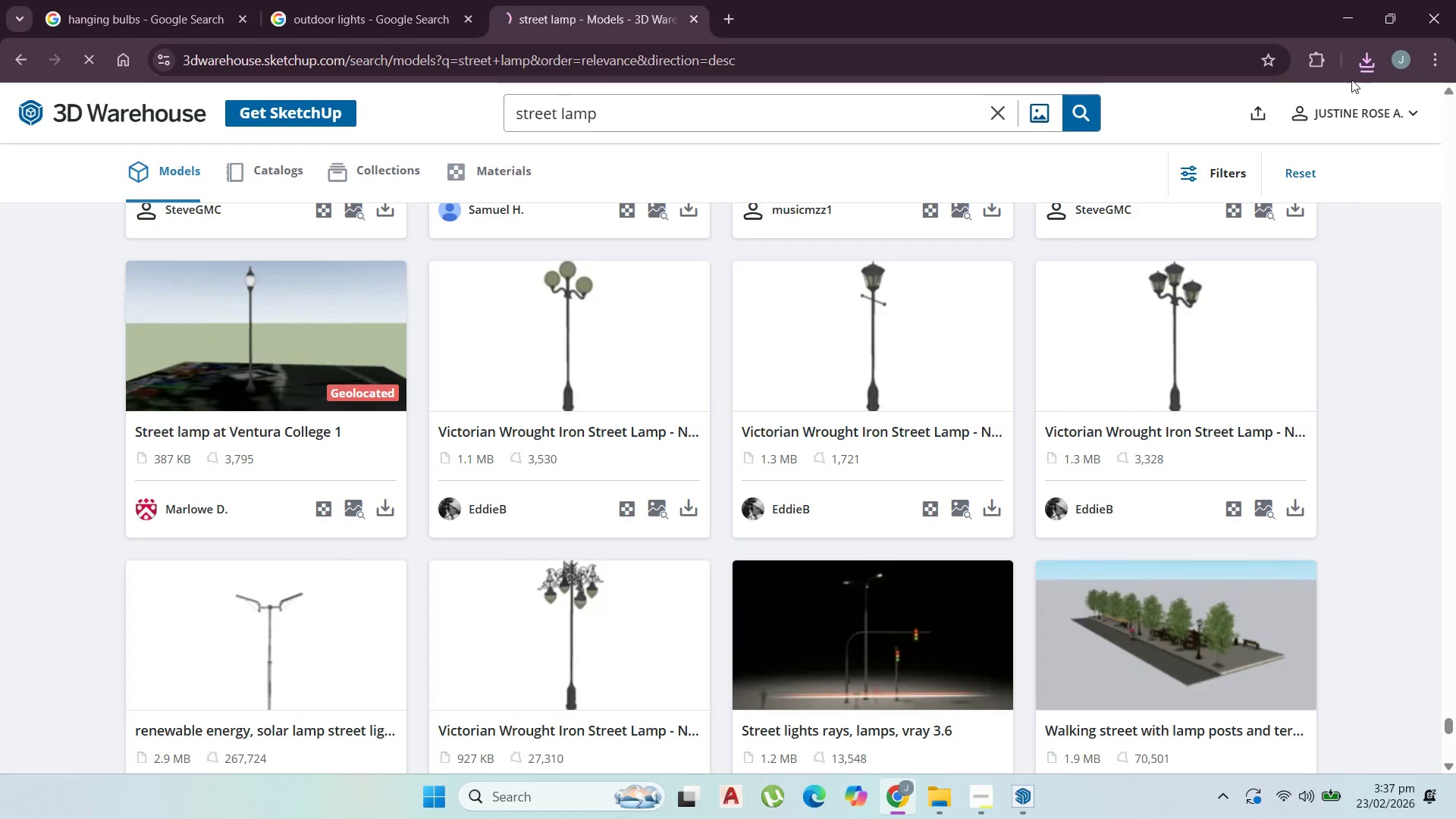 
left_click([1368, 73])
 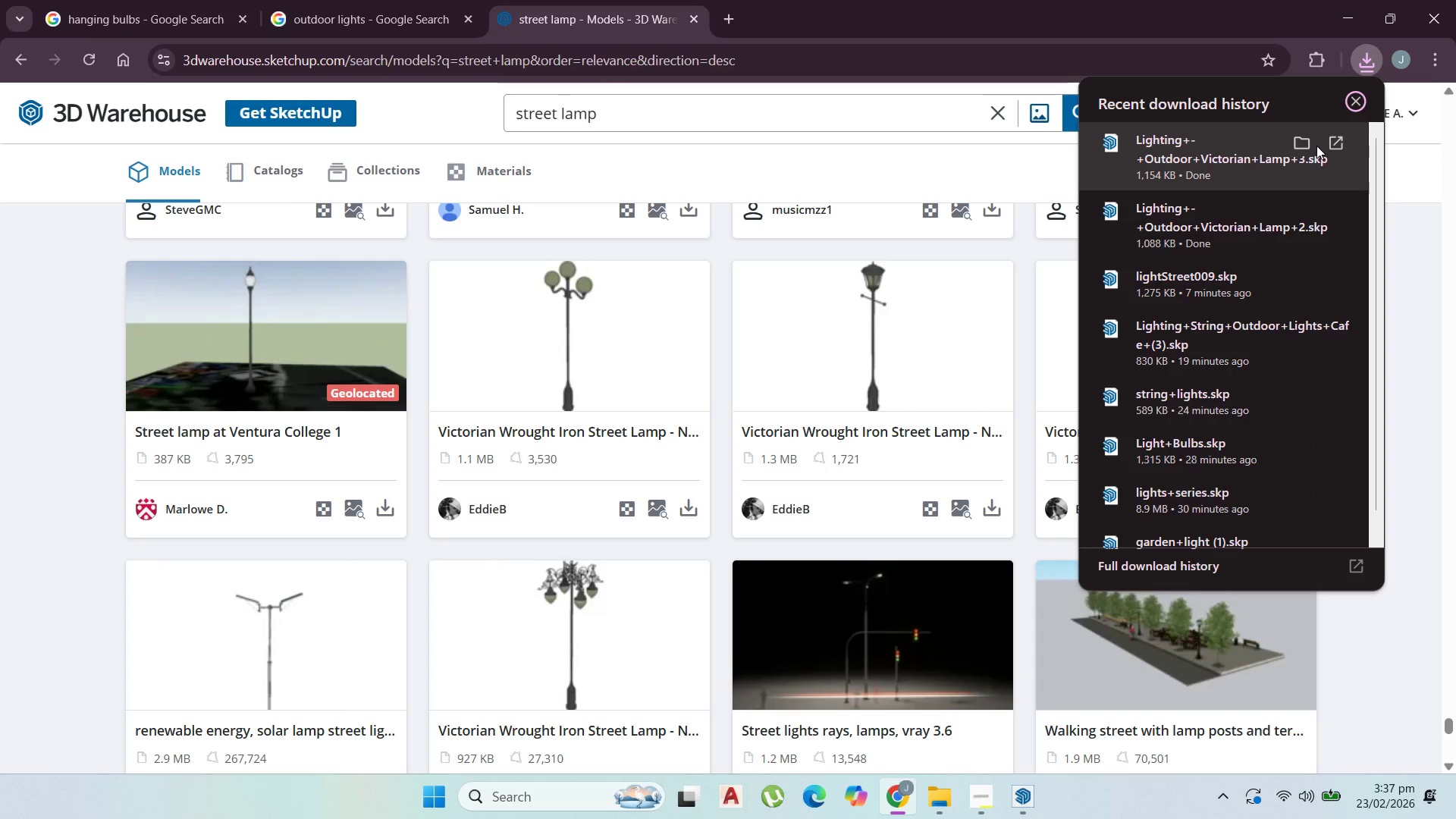 
left_click([1300, 146])
 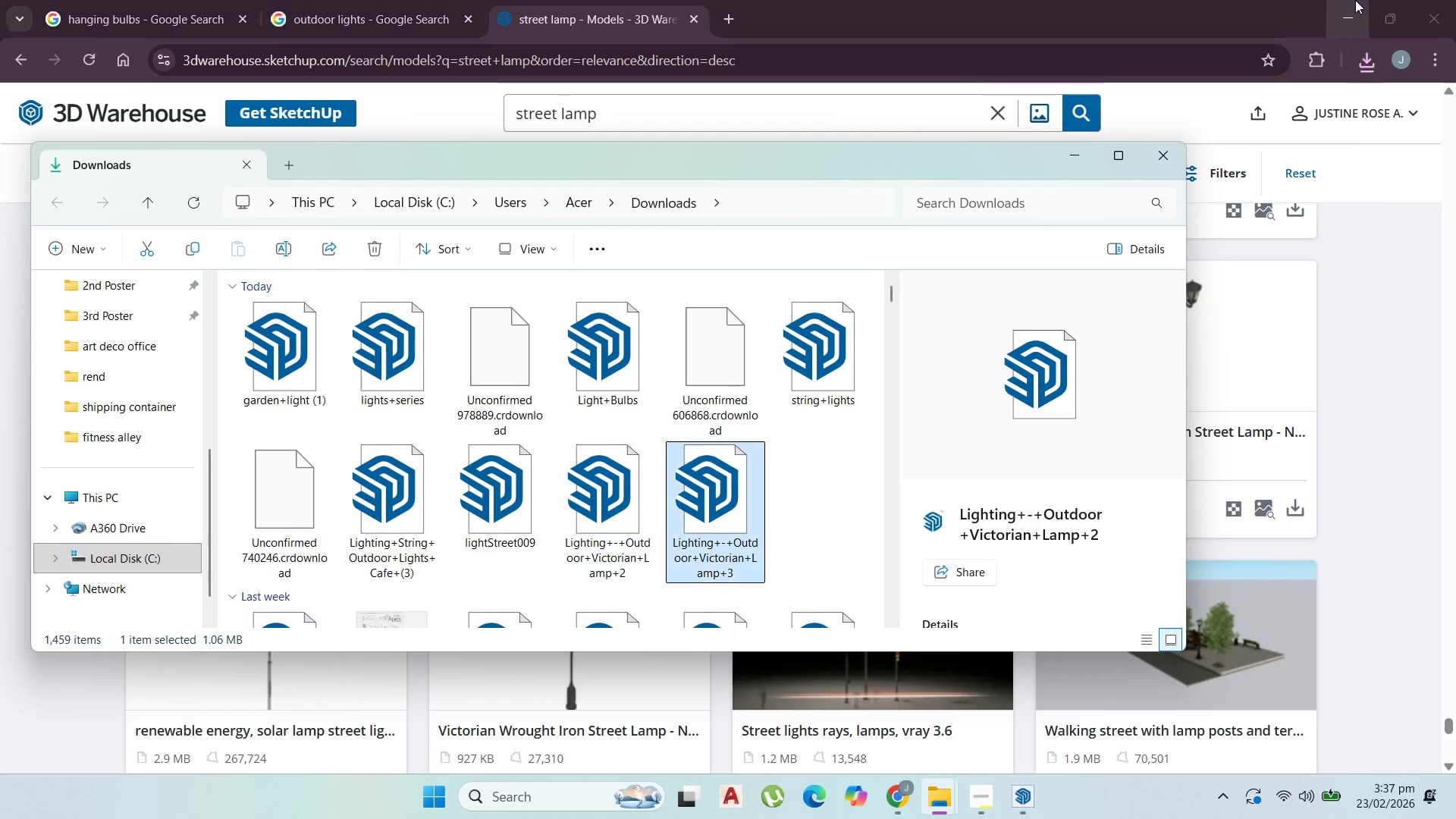 
left_click([1354, 5])
 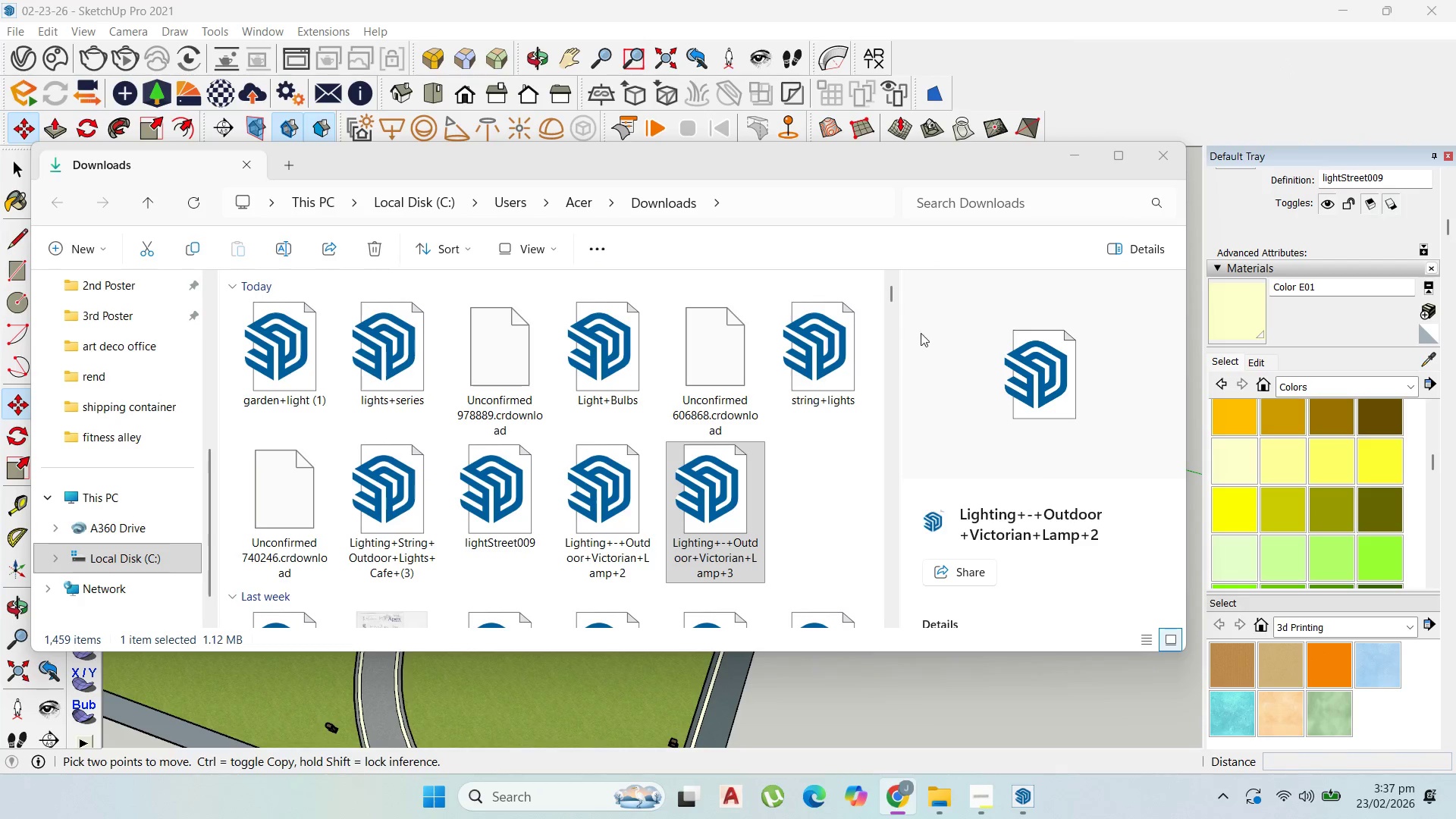 
mouse_move([735, 562])
 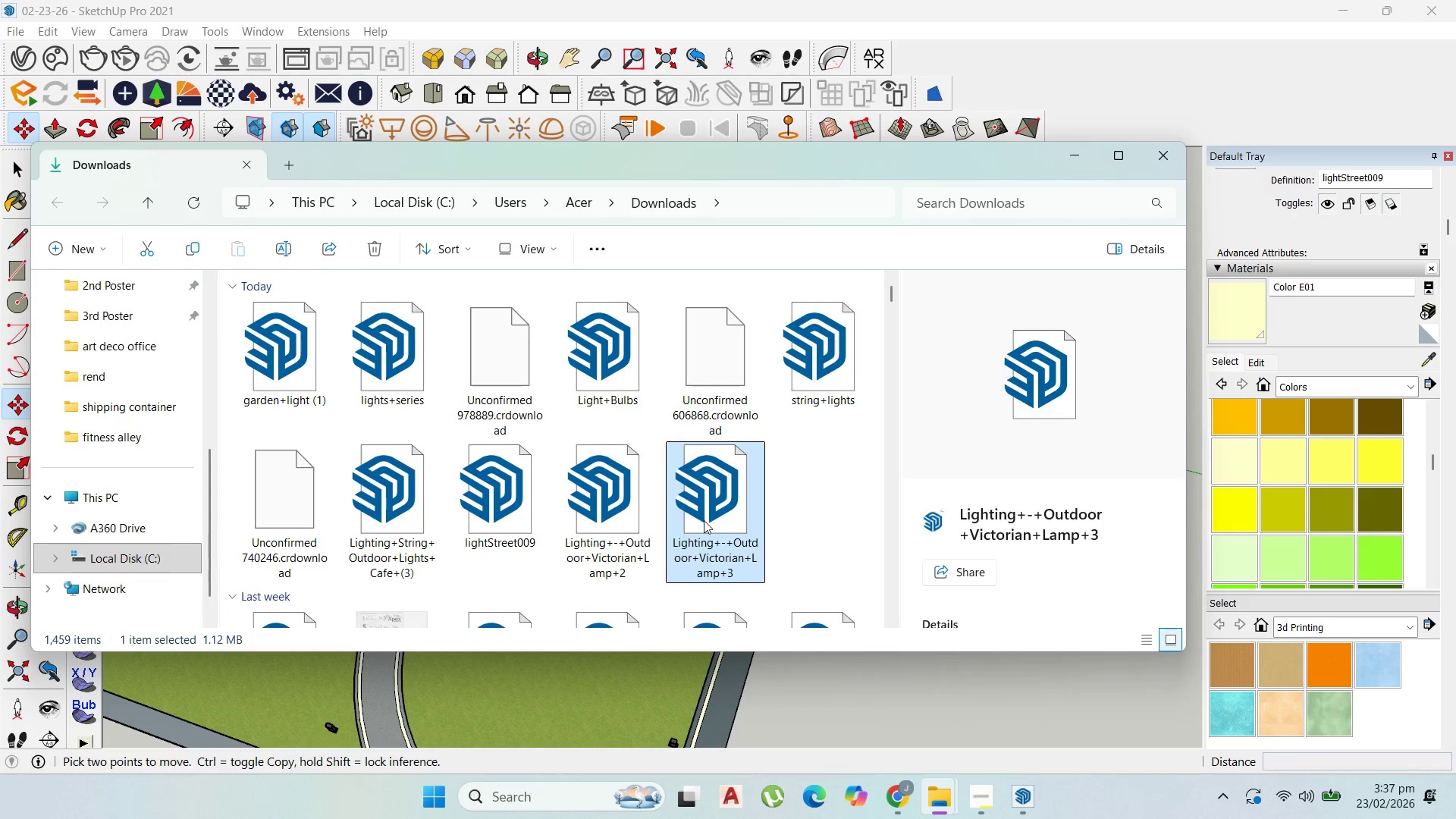 
left_click_drag(start_coordinate=[704, 520], to_coordinate=[627, 704])
 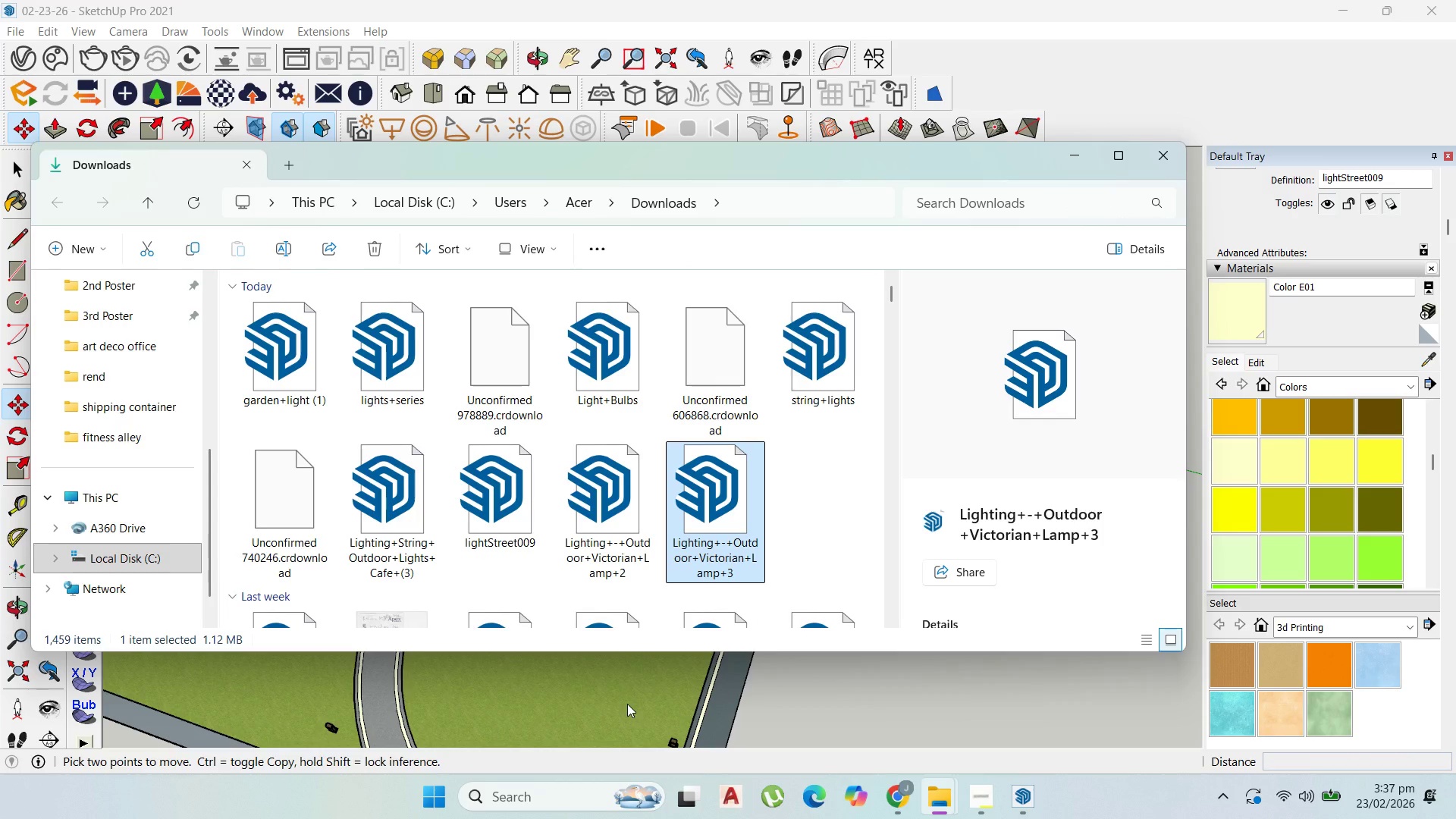 
wait(12.58)
 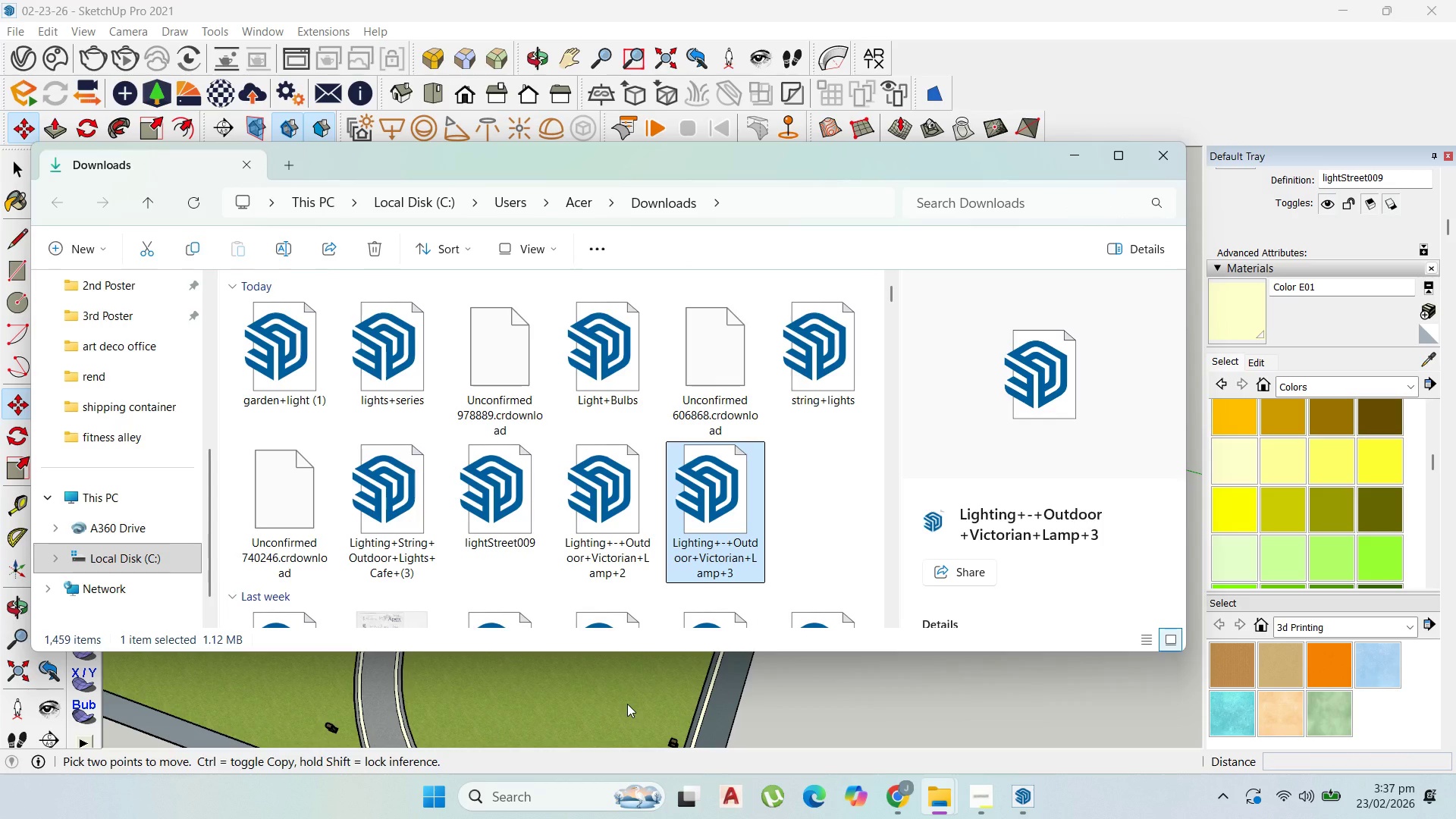 
left_click([1085, 160])
 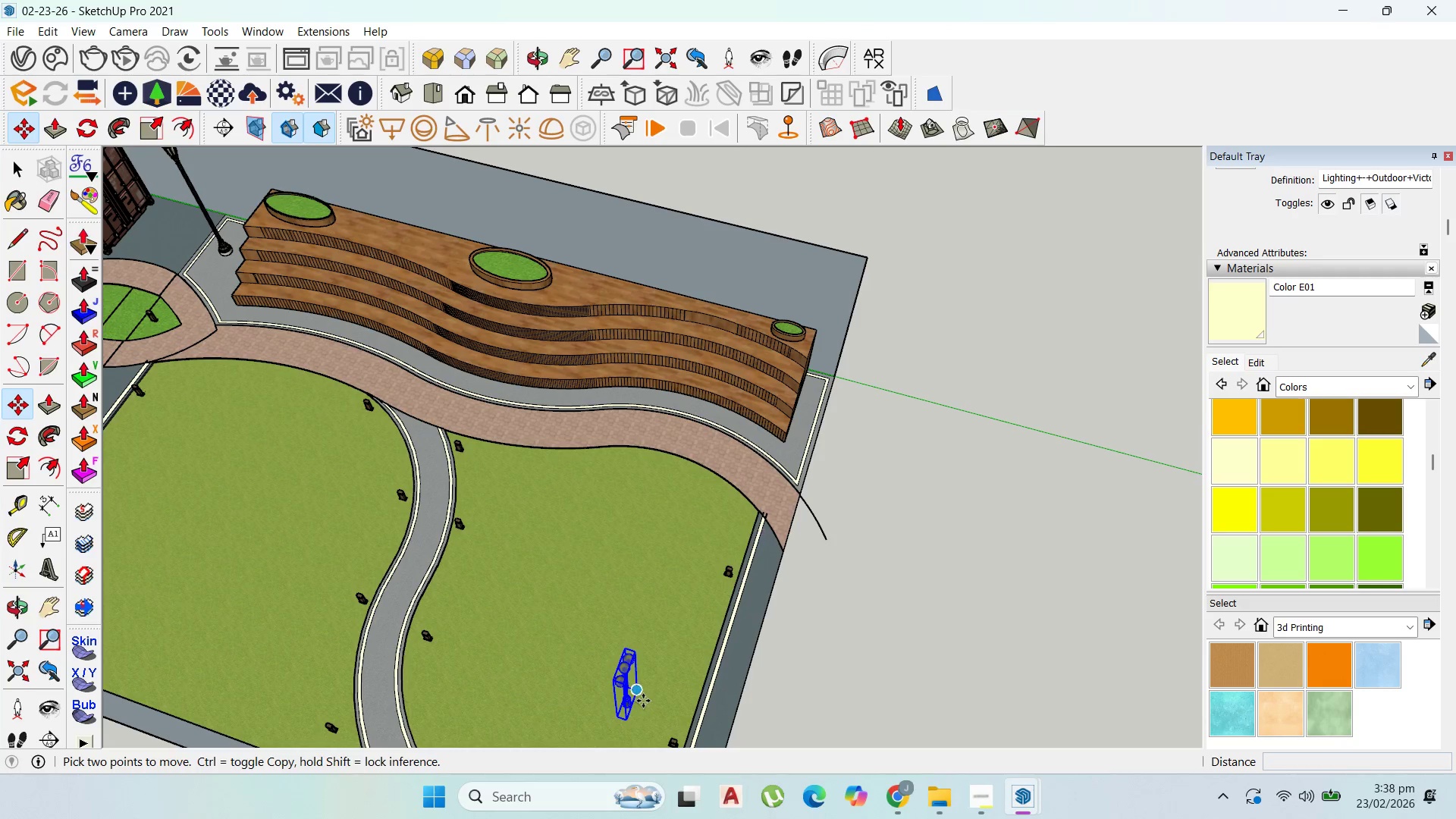 
scroll: coordinate [399, 411], scroll_direction: up, amount: 9.0
 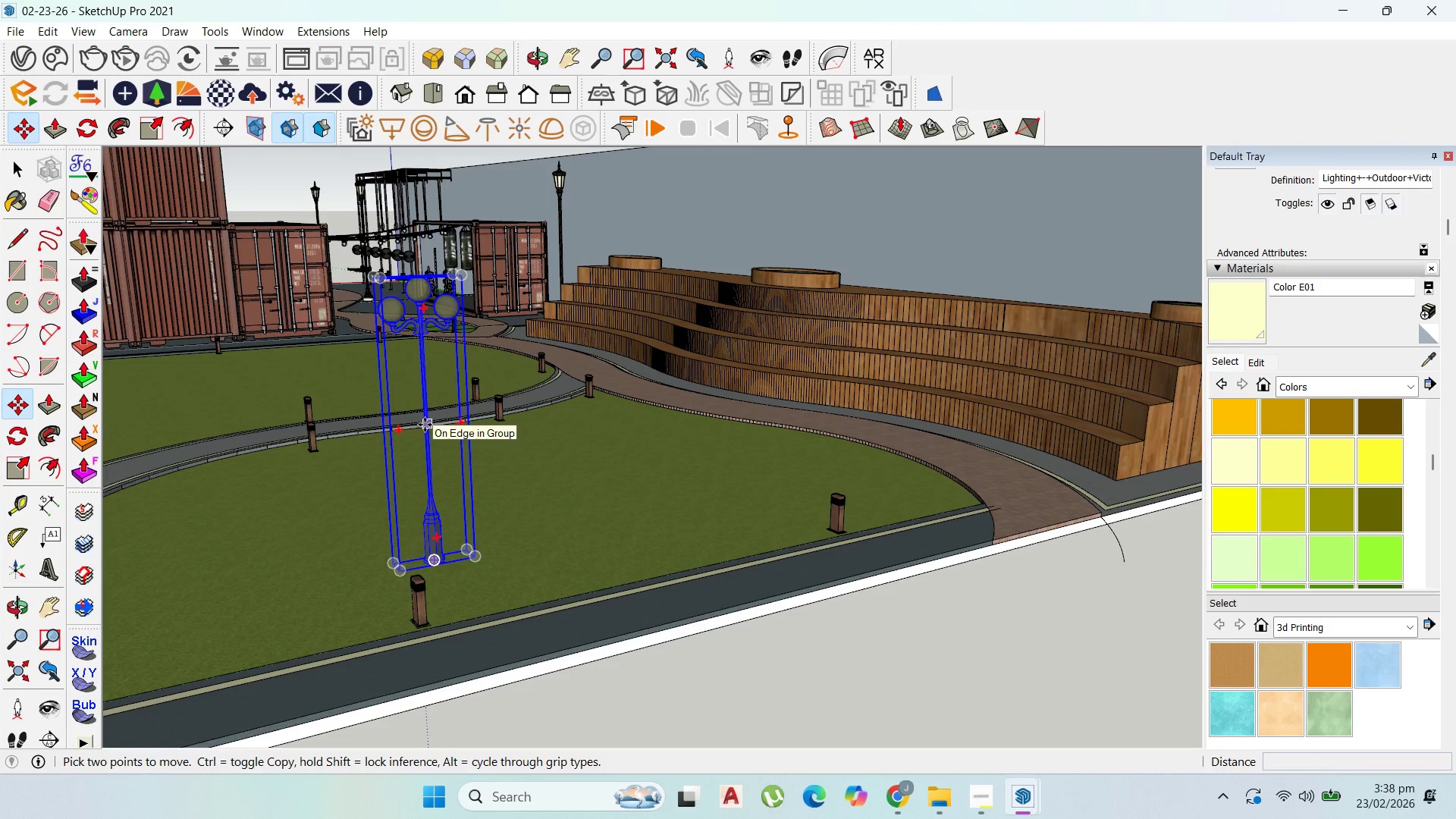 
key(Delete)
 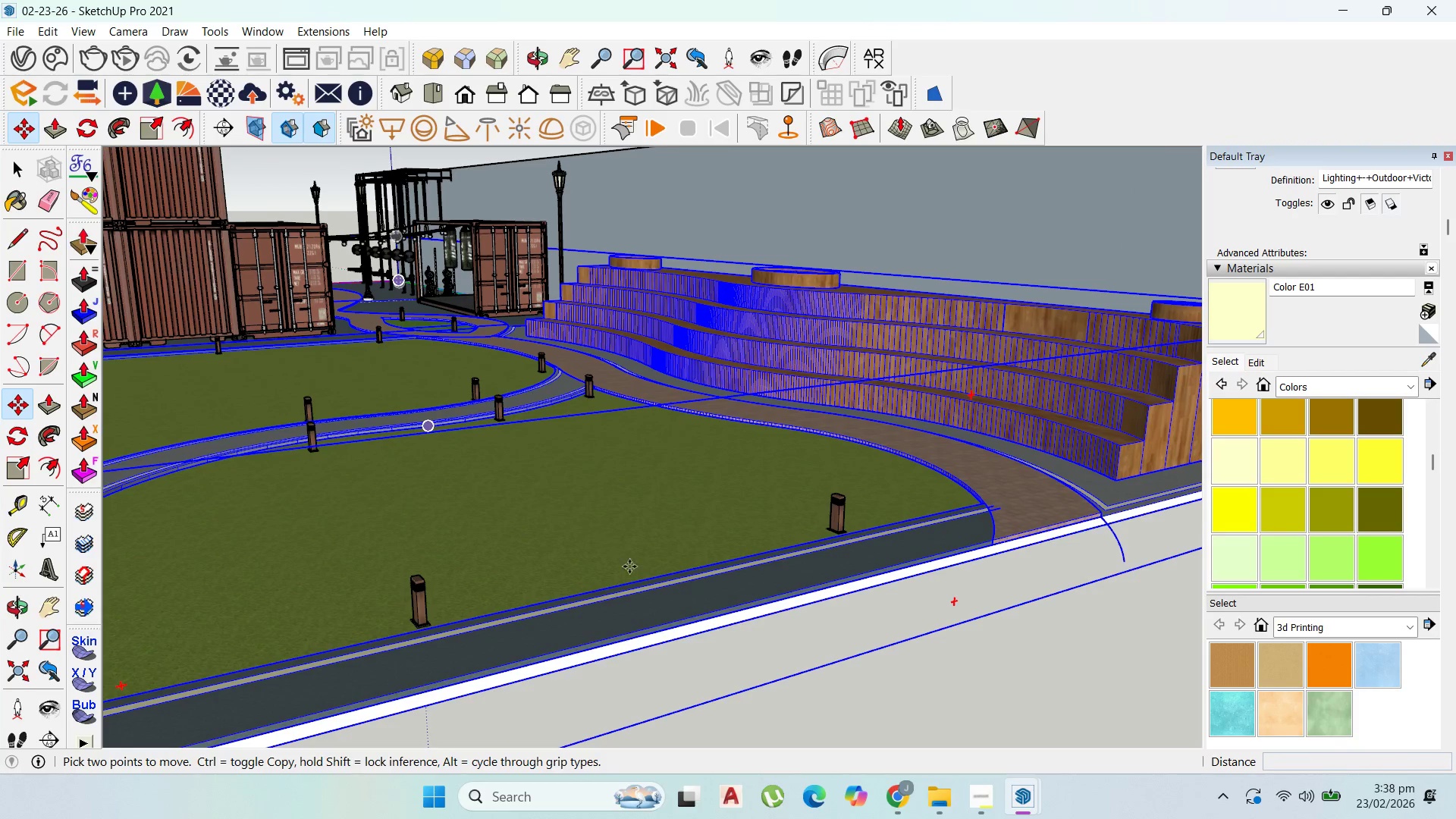 
scroll: coordinate [613, 513], scroll_direction: down, amount: 16.0
 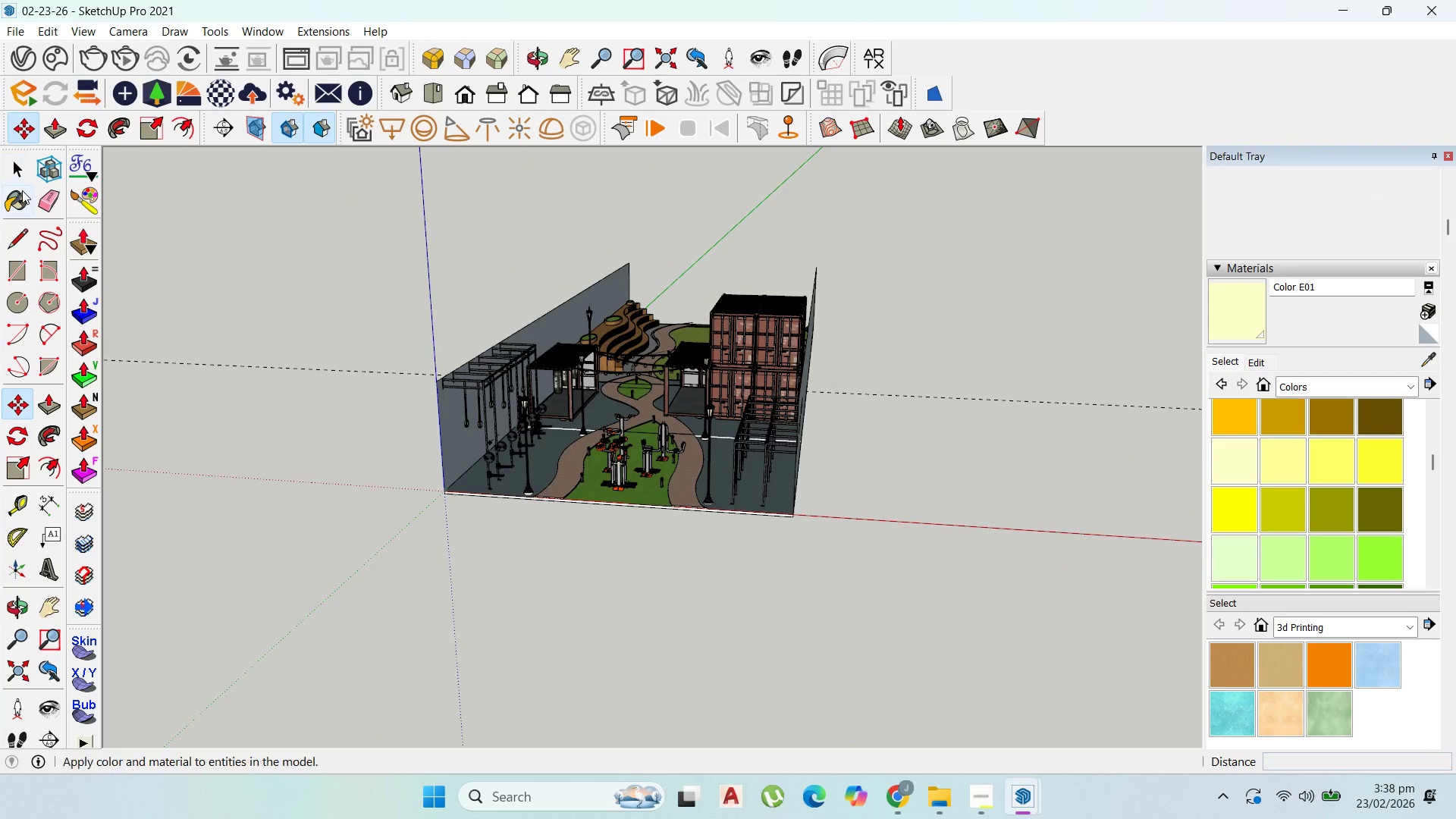 
left_click([18, 168])
 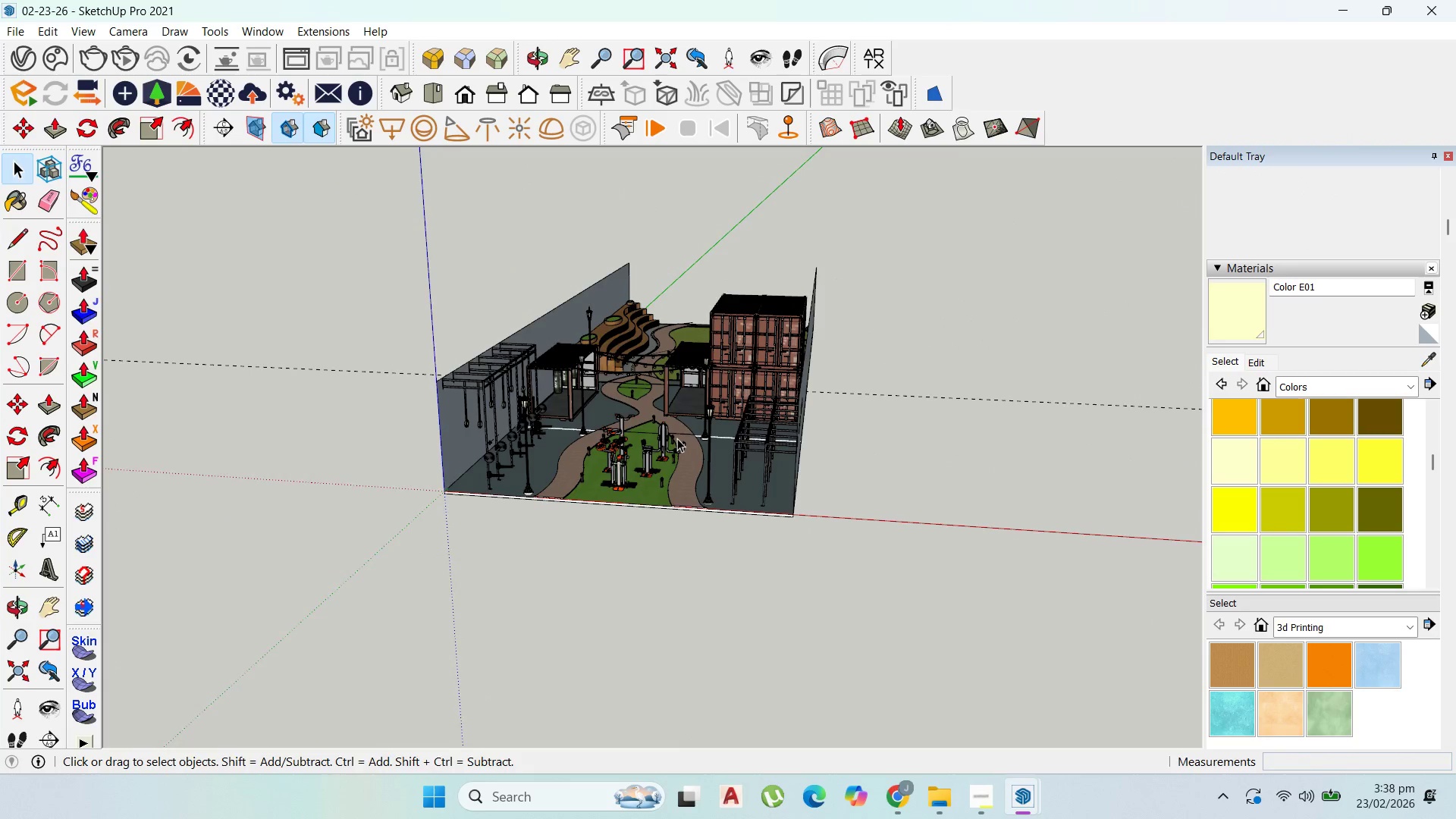 
scroll: coordinate [587, 298], scroll_direction: up, amount: 16.0
 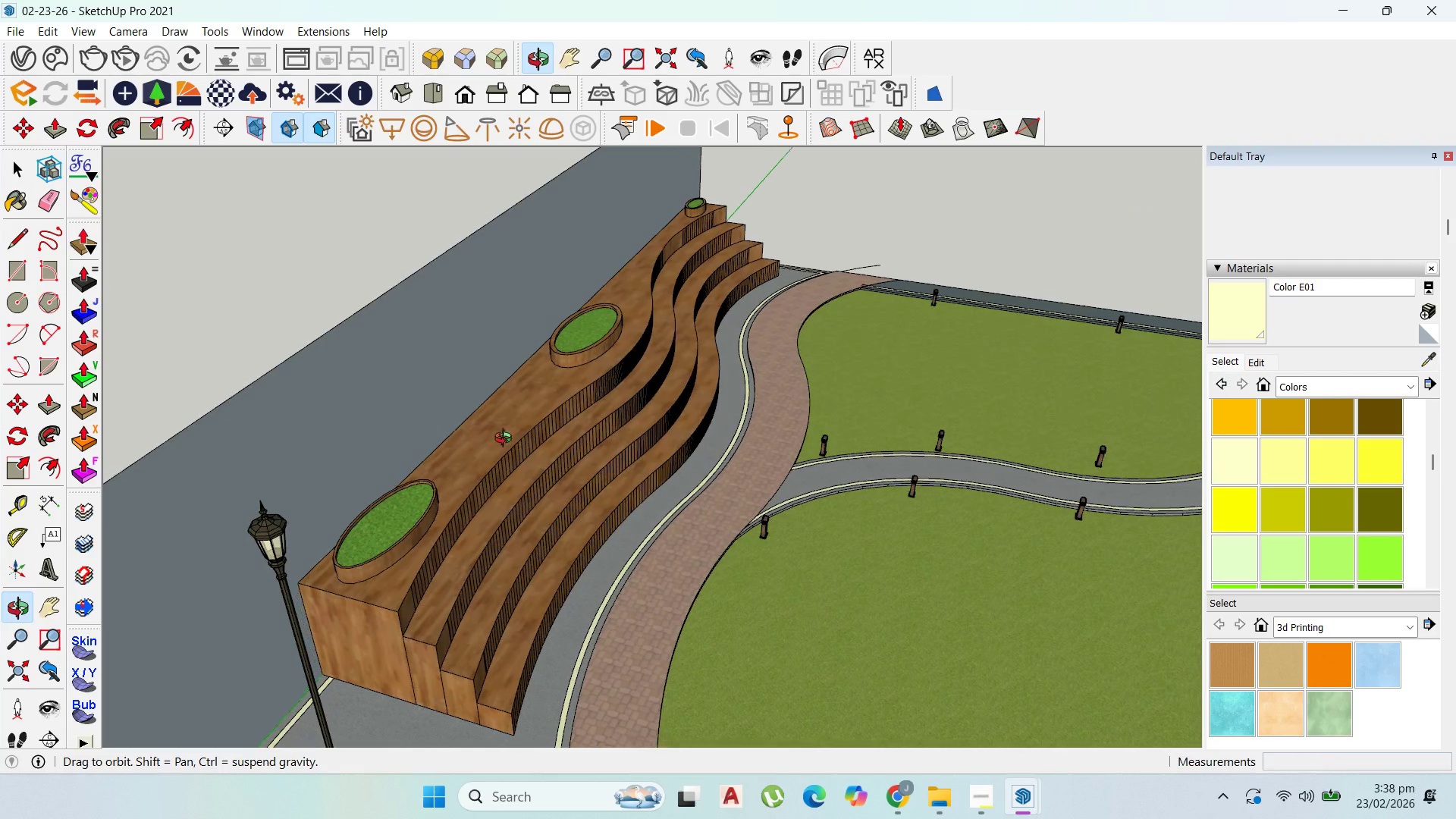 
scroll: coordinate [617, 491], scroll_direction: down, amount: 17.0
 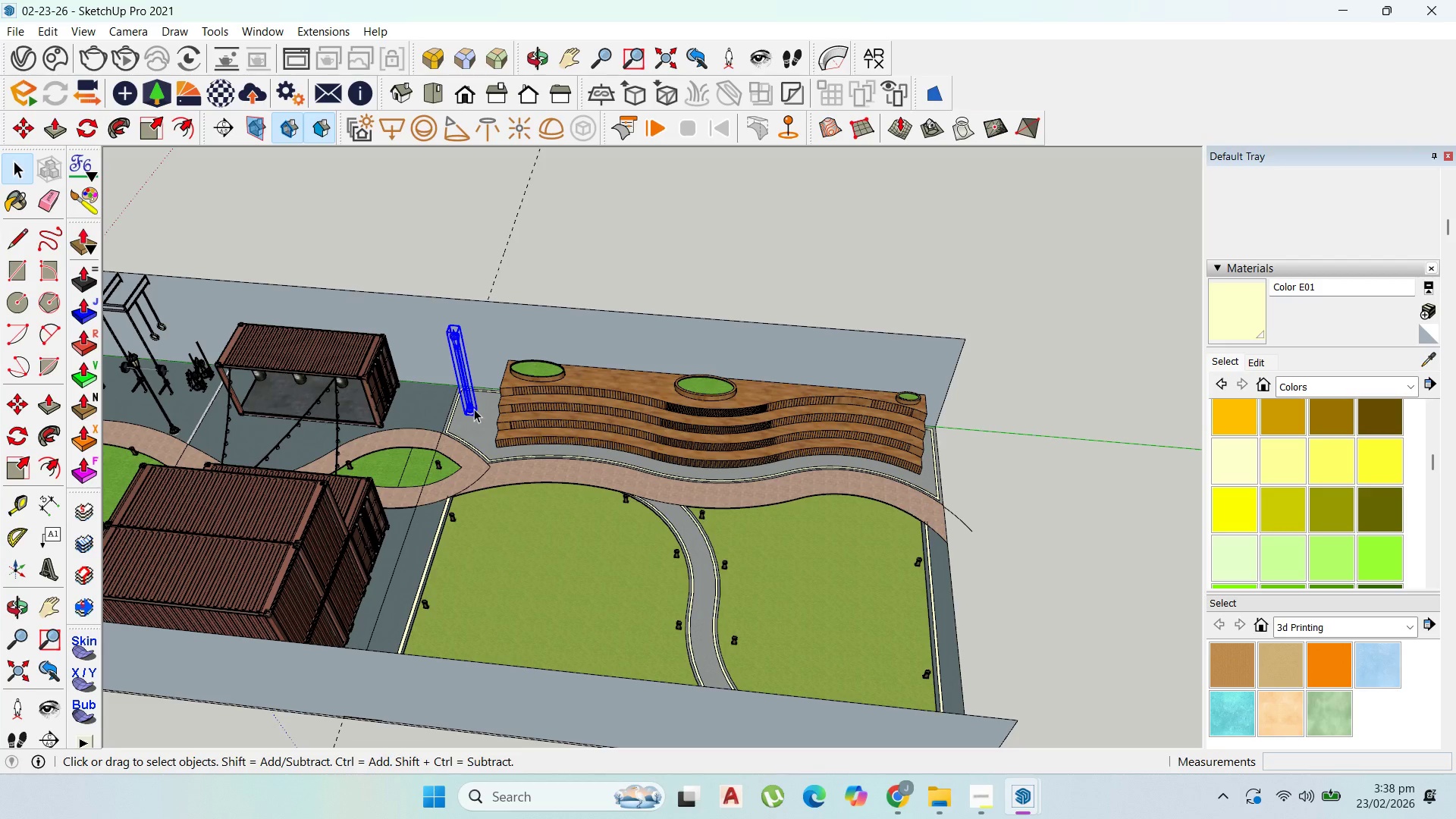 
key(M)
 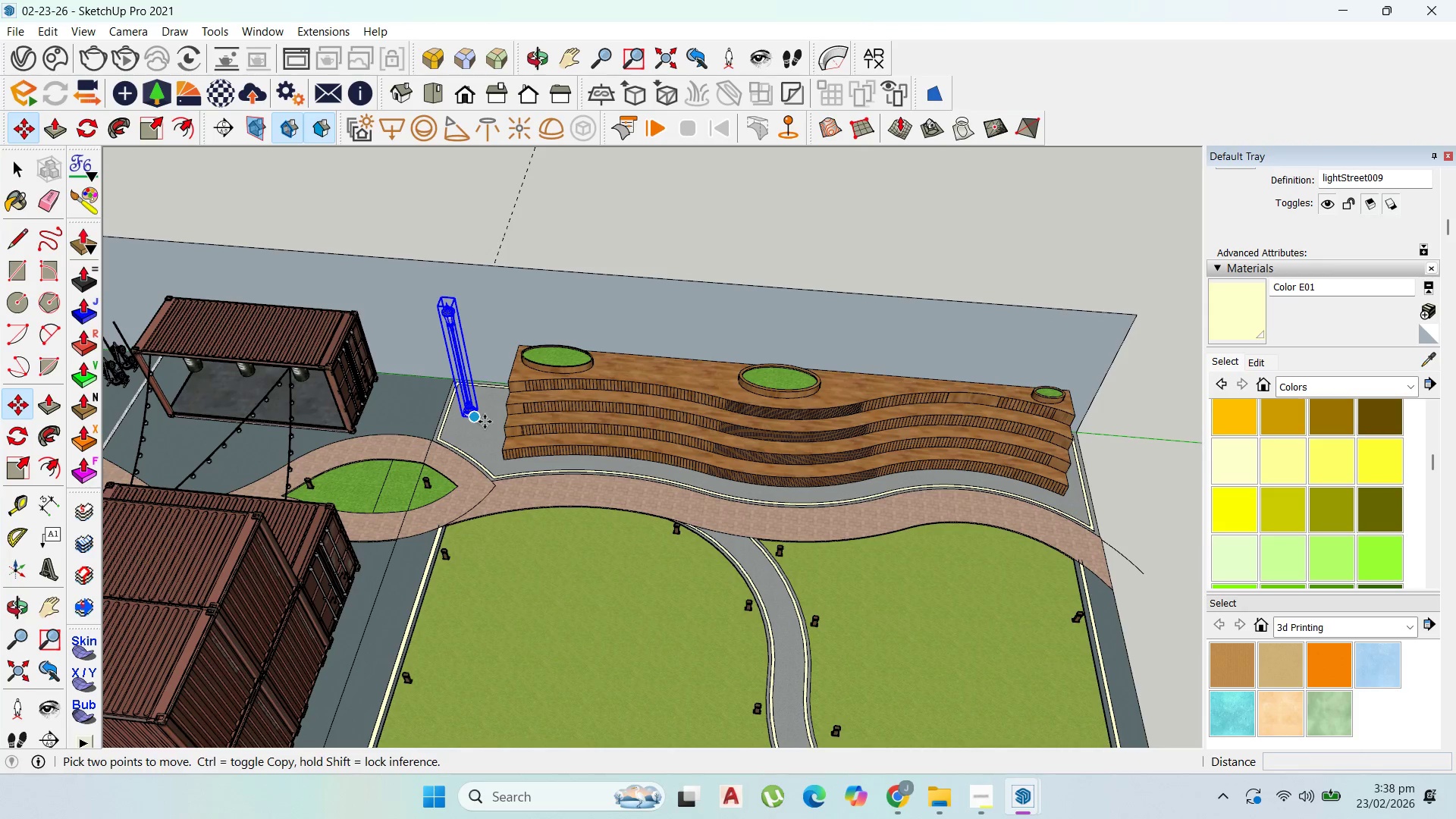 
scroll: coordinate [474, 409], scroll_direction: up, amount: 3.0
 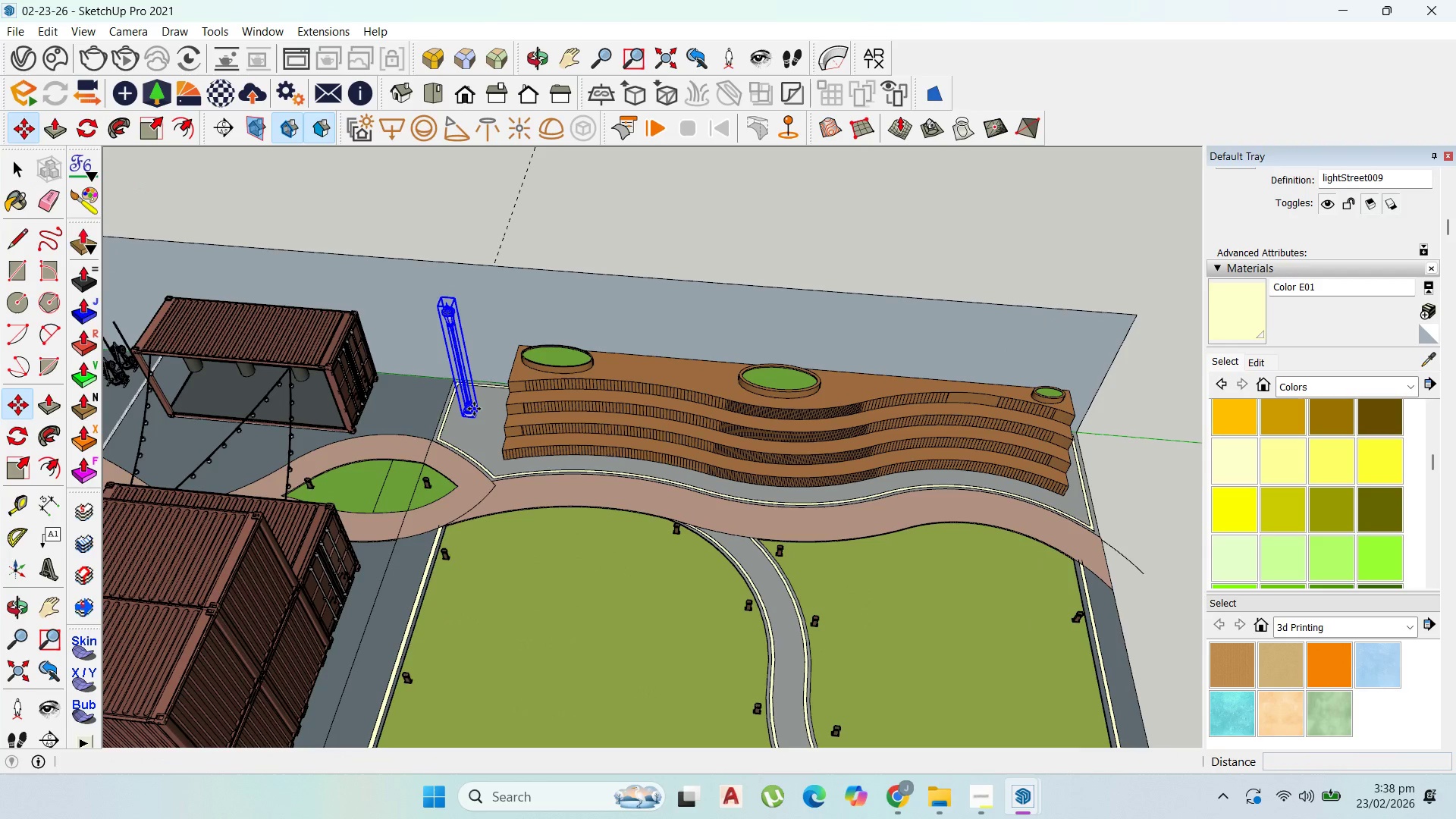 
left_click([485, 422])
 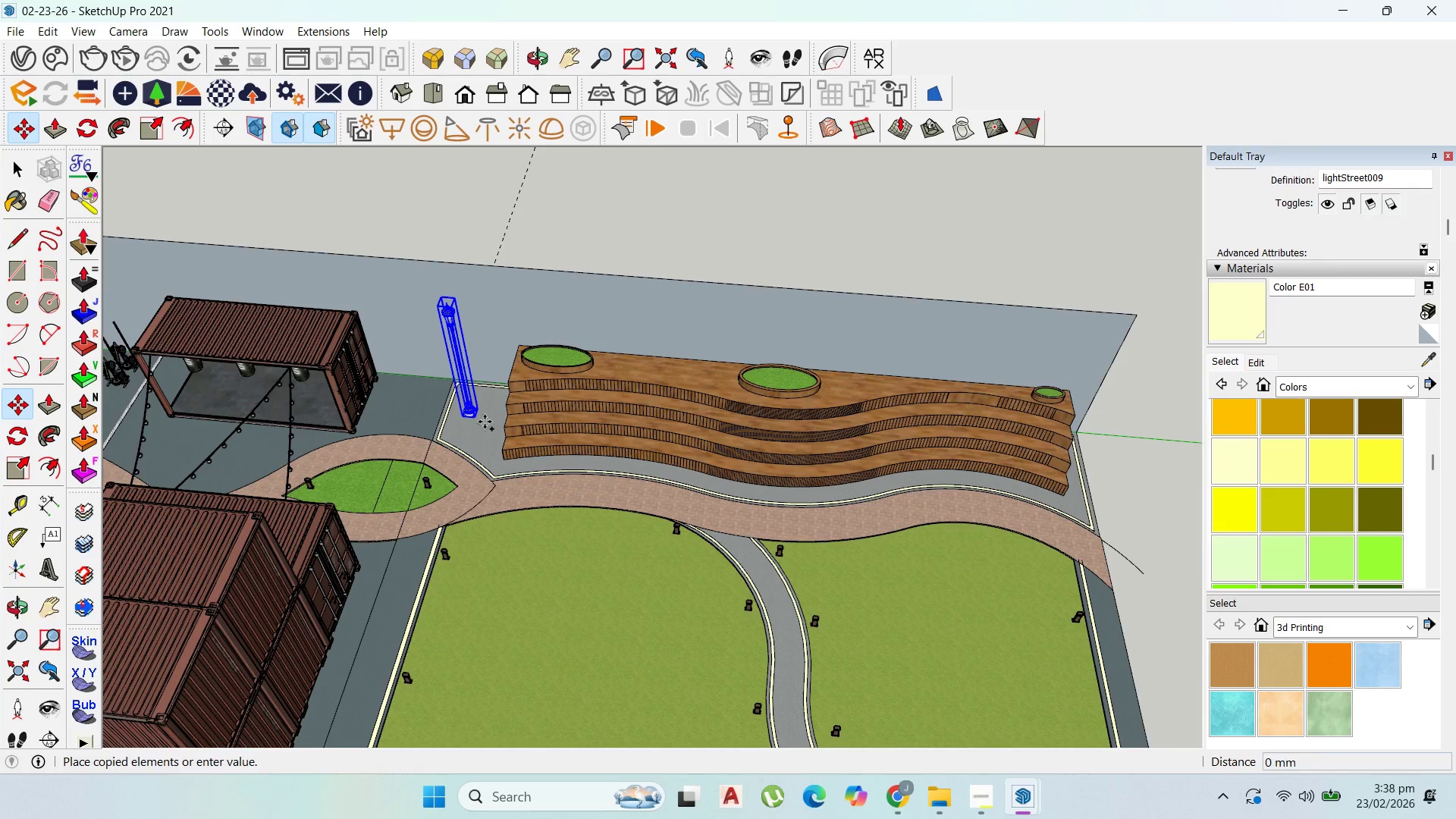 
key(Control+ControlLeft)
 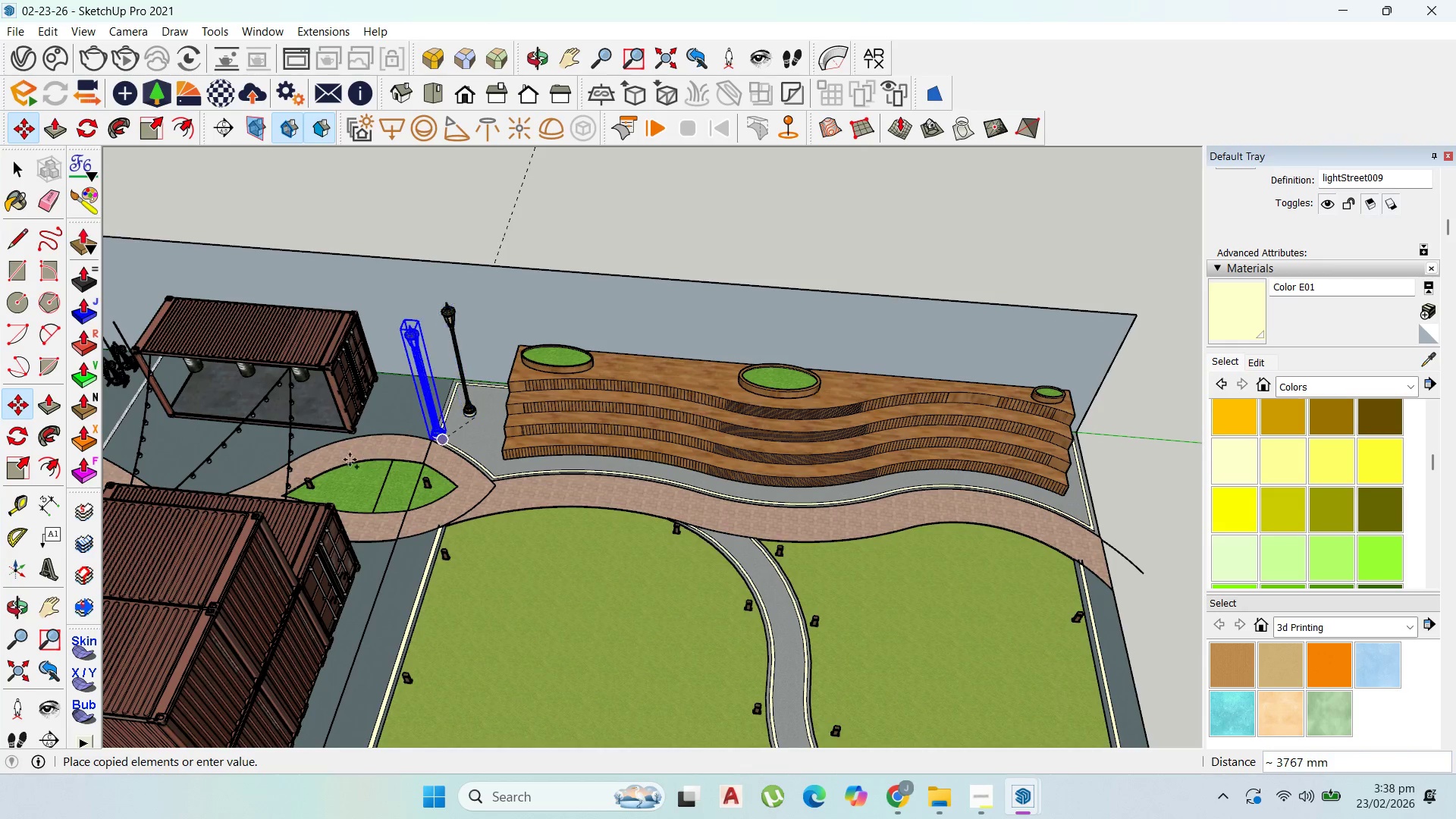 
scroll: coordinate [349, 460], scroll_direction: down, amount: 8.0
 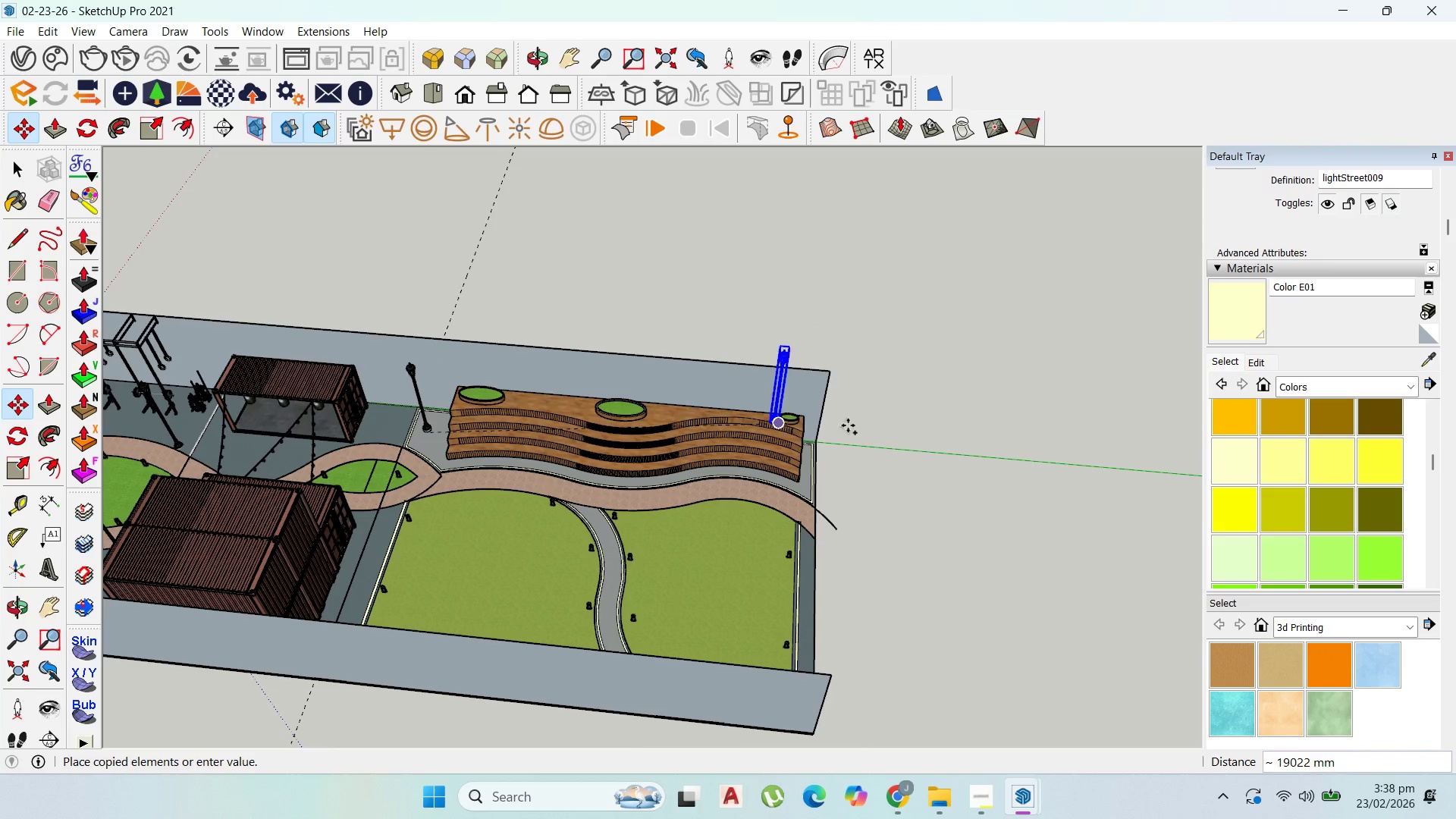 
scroll: coordinate [896, 459], scroll_direction: up, amount: 2.0
 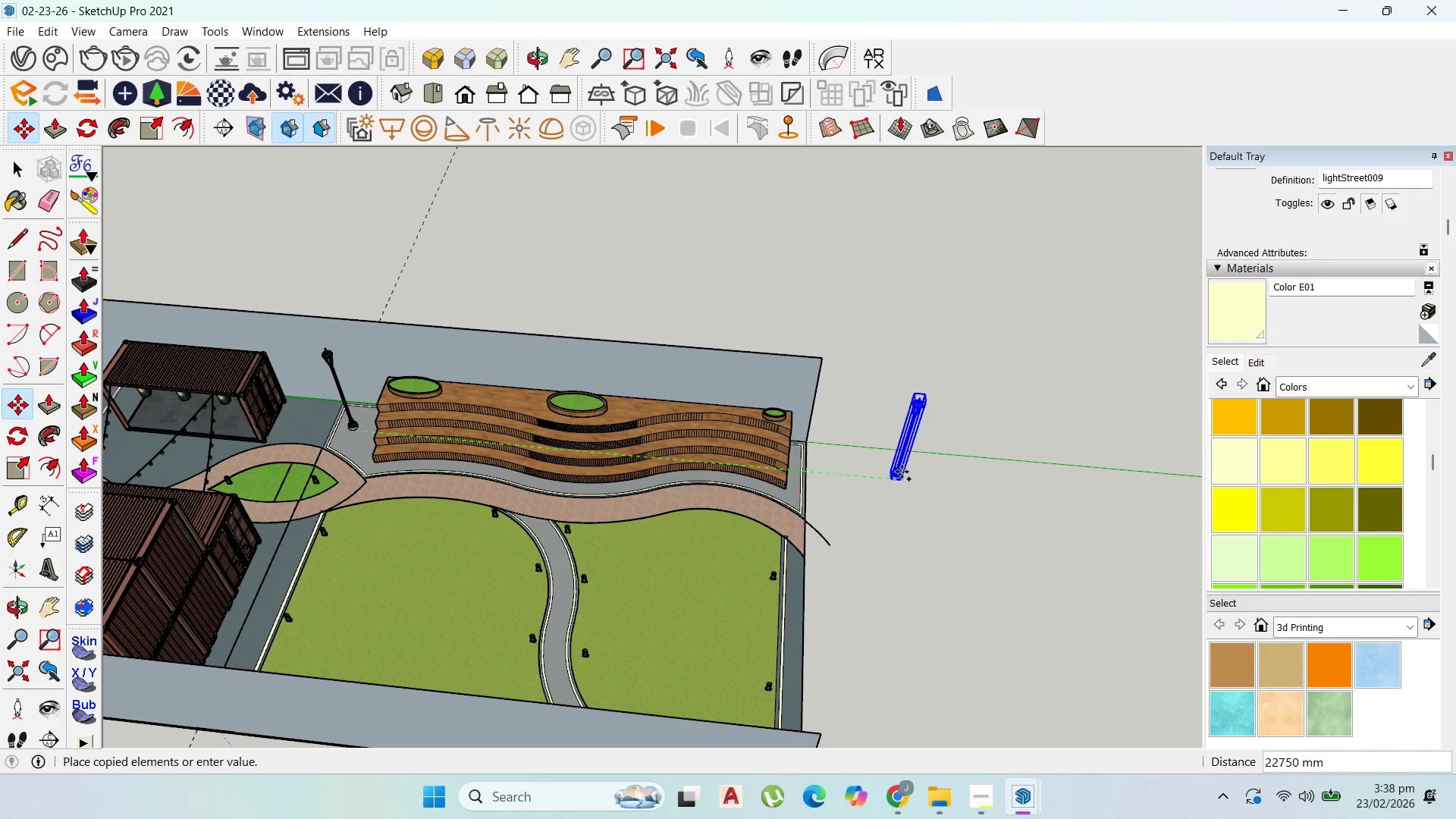 
hold_key(key=ShiftLeft, duration=1.51)
 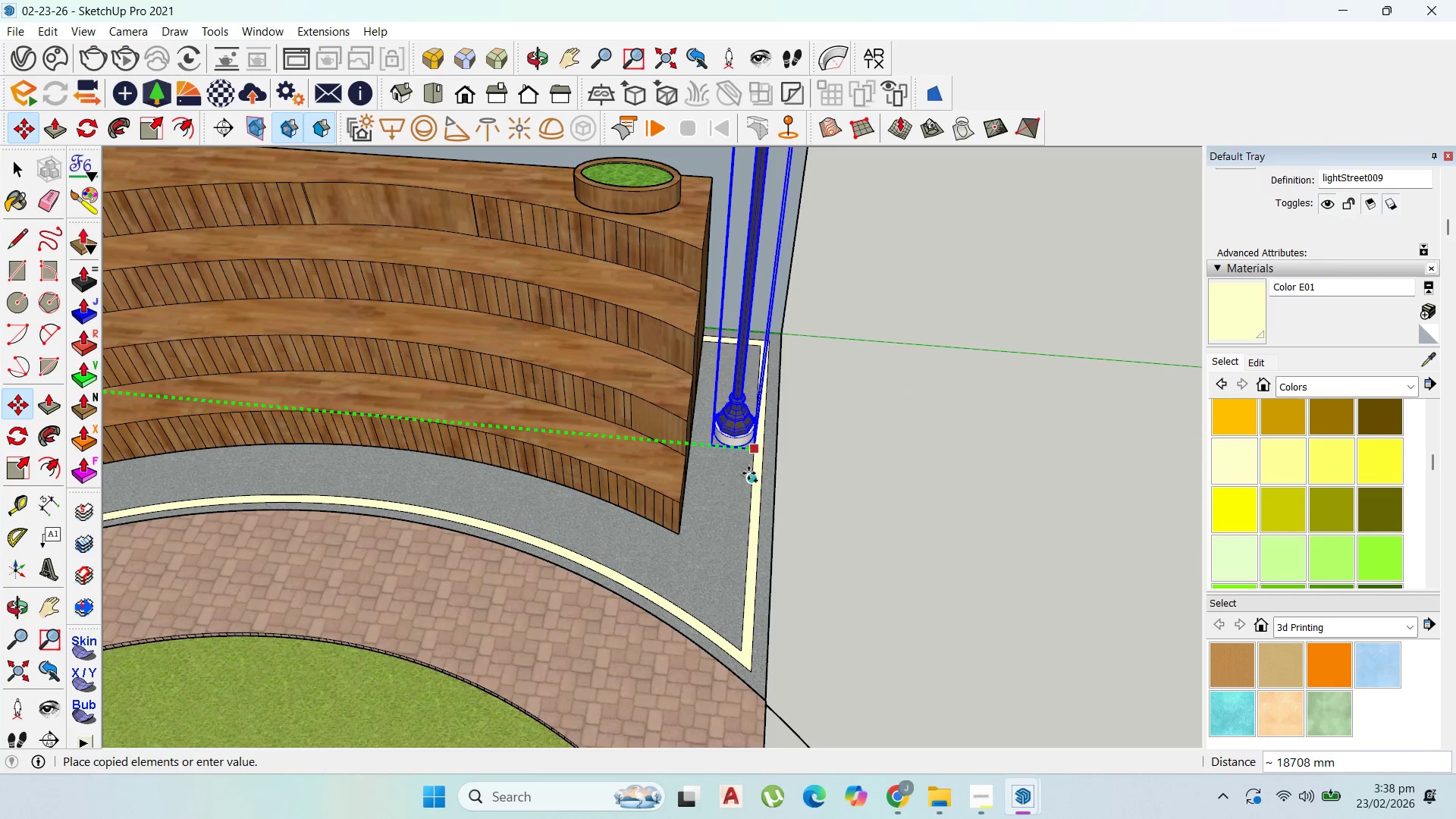 
hold_key(key=ShiftLeft, duration=1.38)
 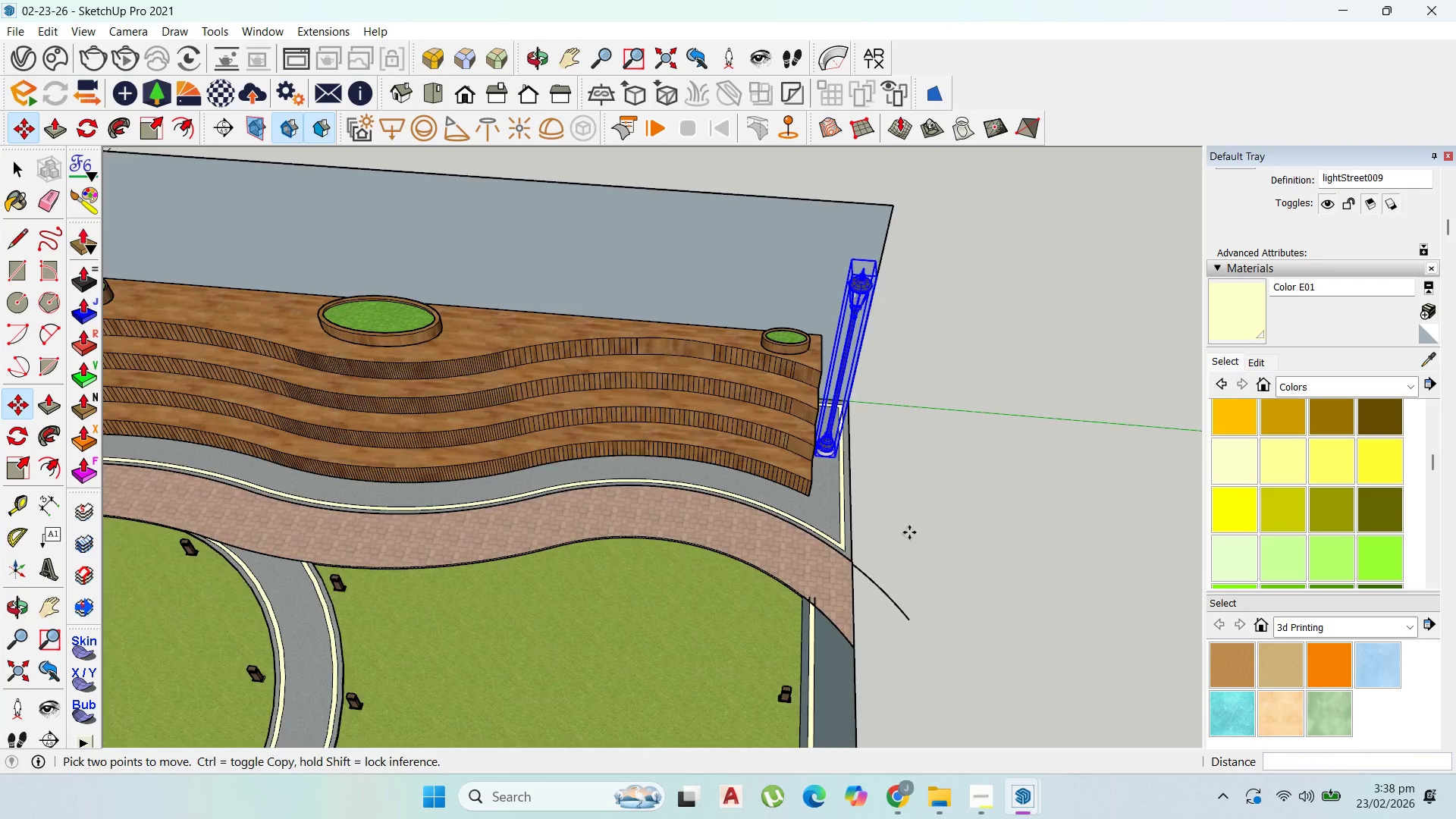 
scroll: coordinate [761, 474], scroll_direction: up, amount: 21.0
 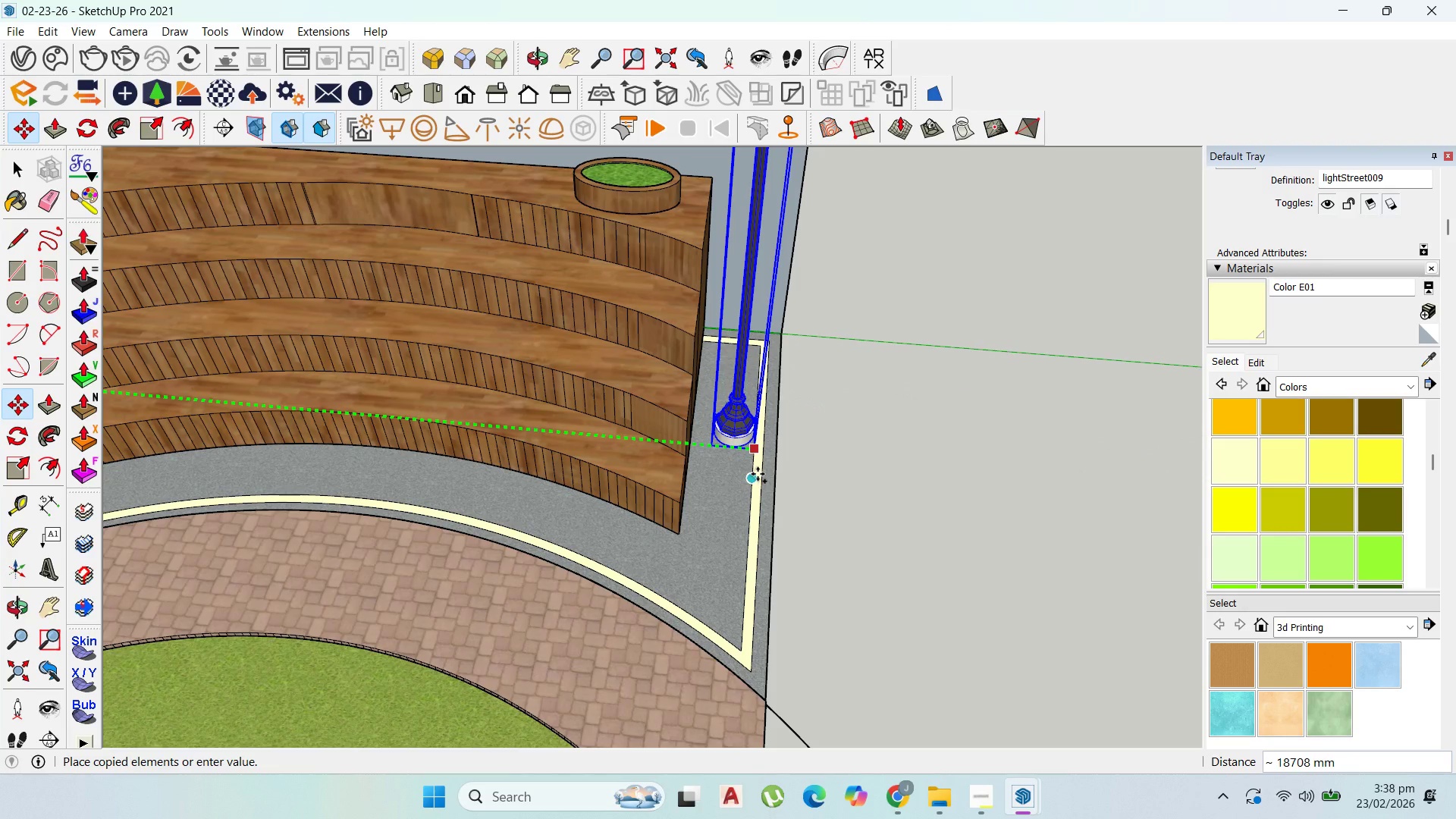 
left_click([743, 472])
 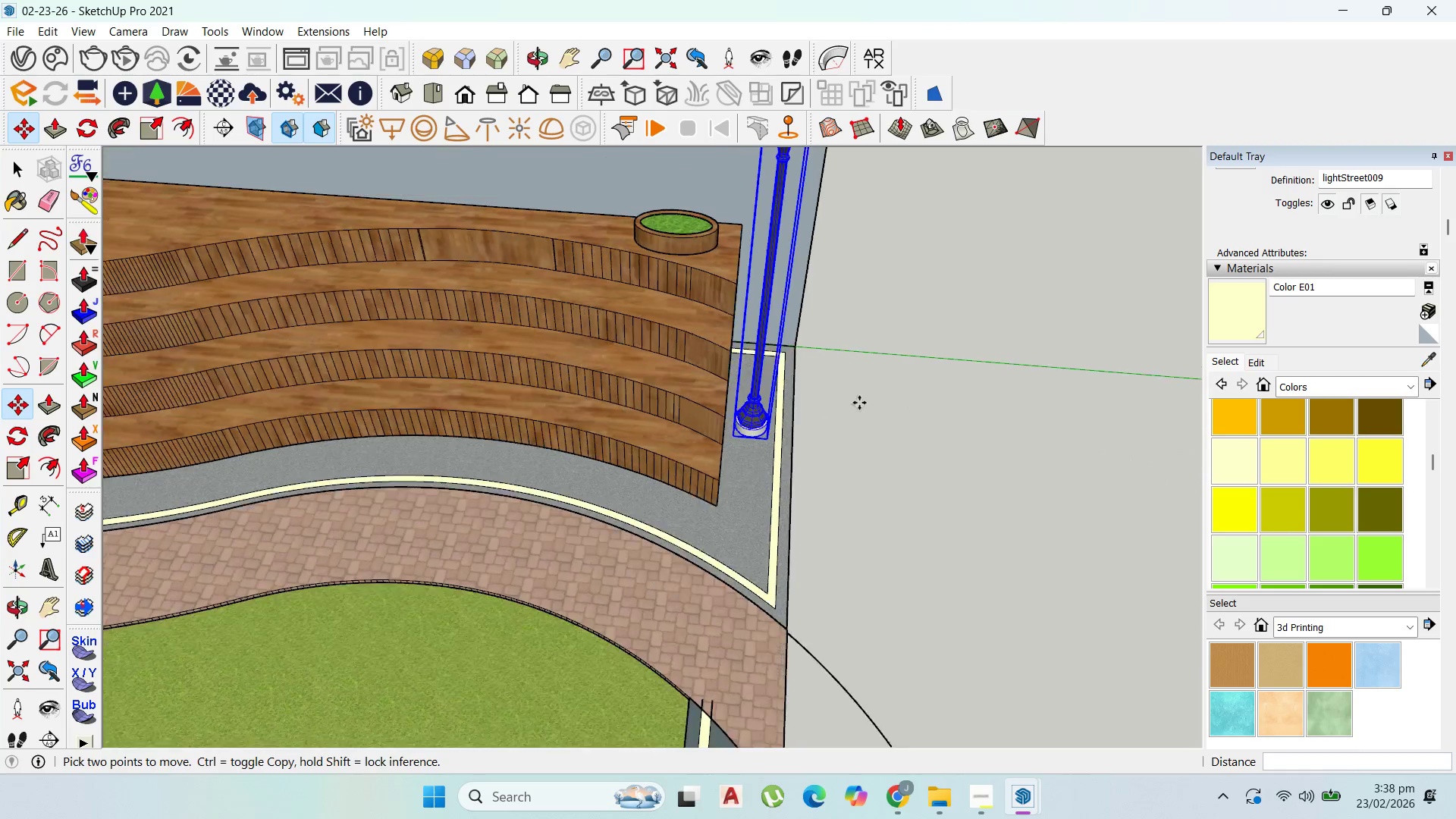 
scroll: coordinate [706, 530], scroll_direction: down, amount: 28.0
 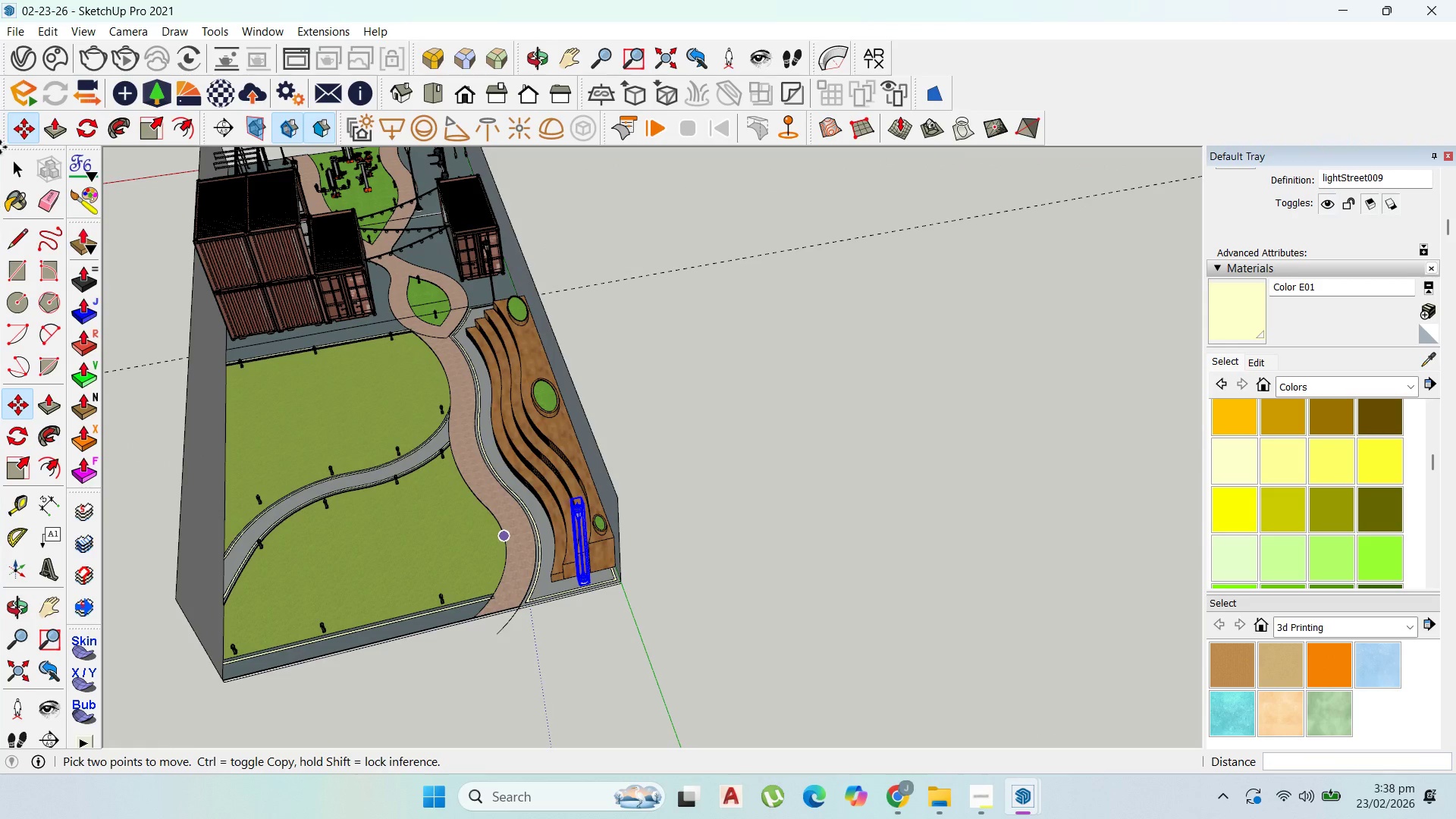 
left_click([13, 168])
 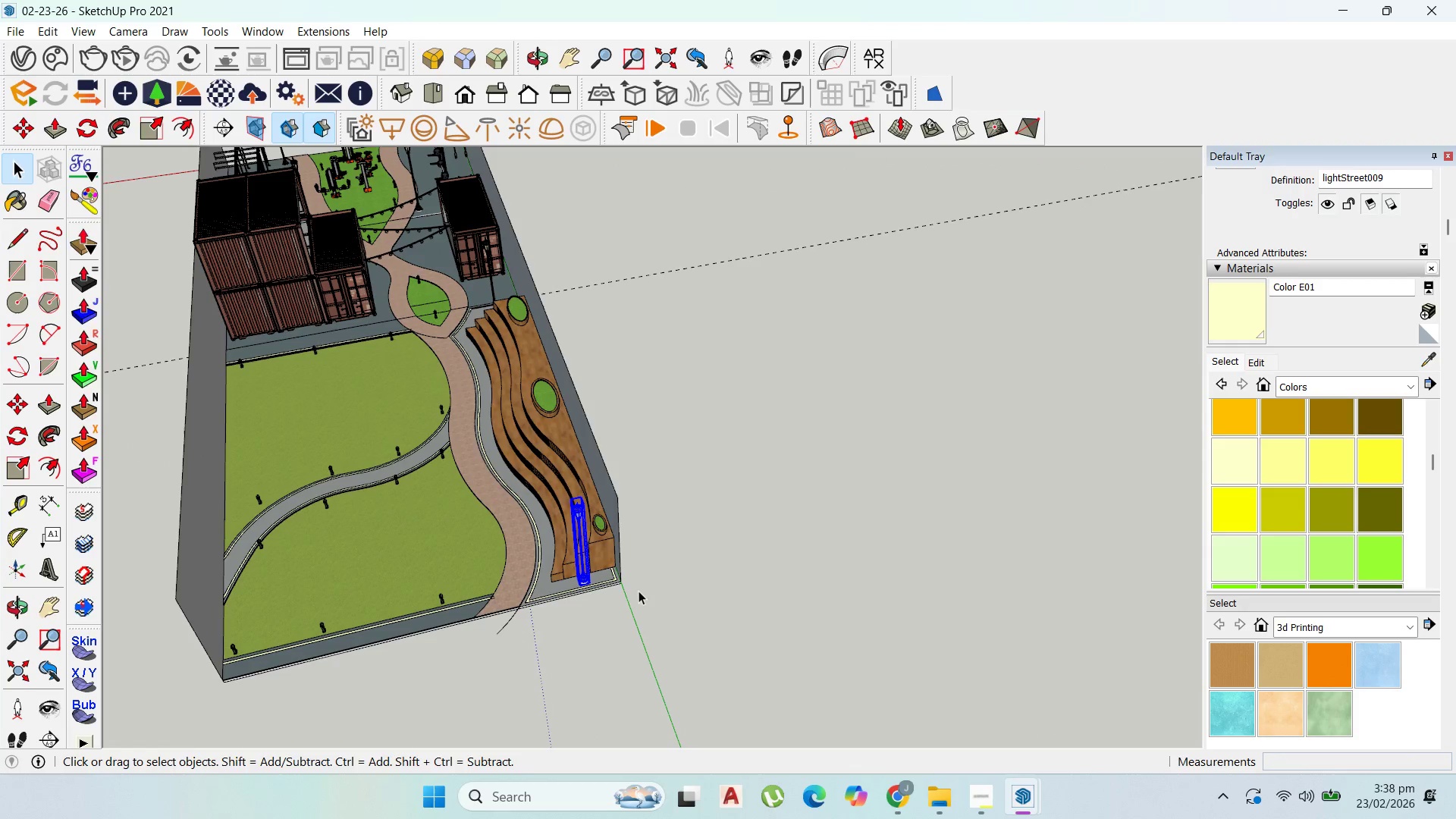 
scroll: coordinate [589, 576], scroll_direction: up, amount: 6.0
 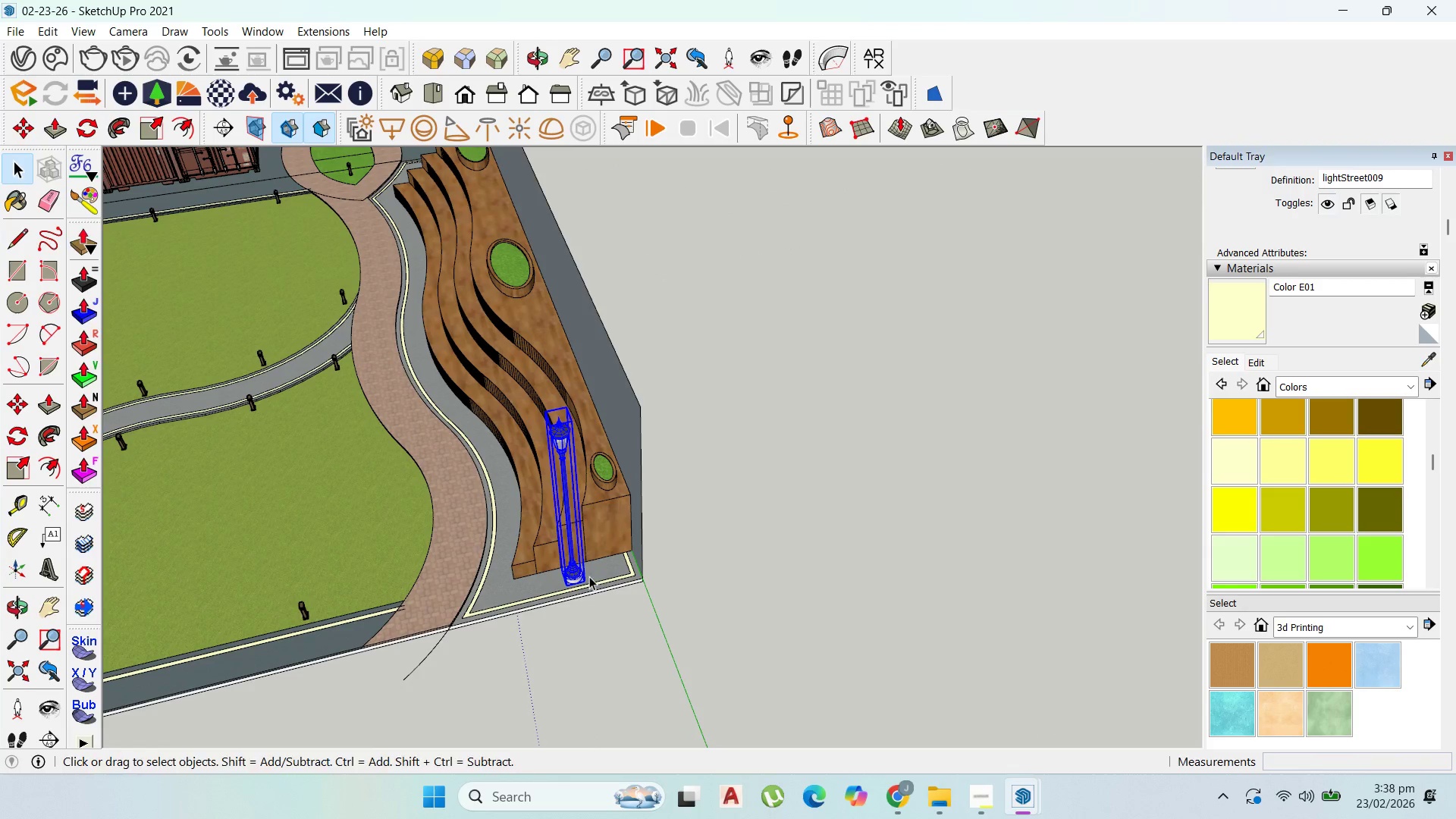 
key(M)
 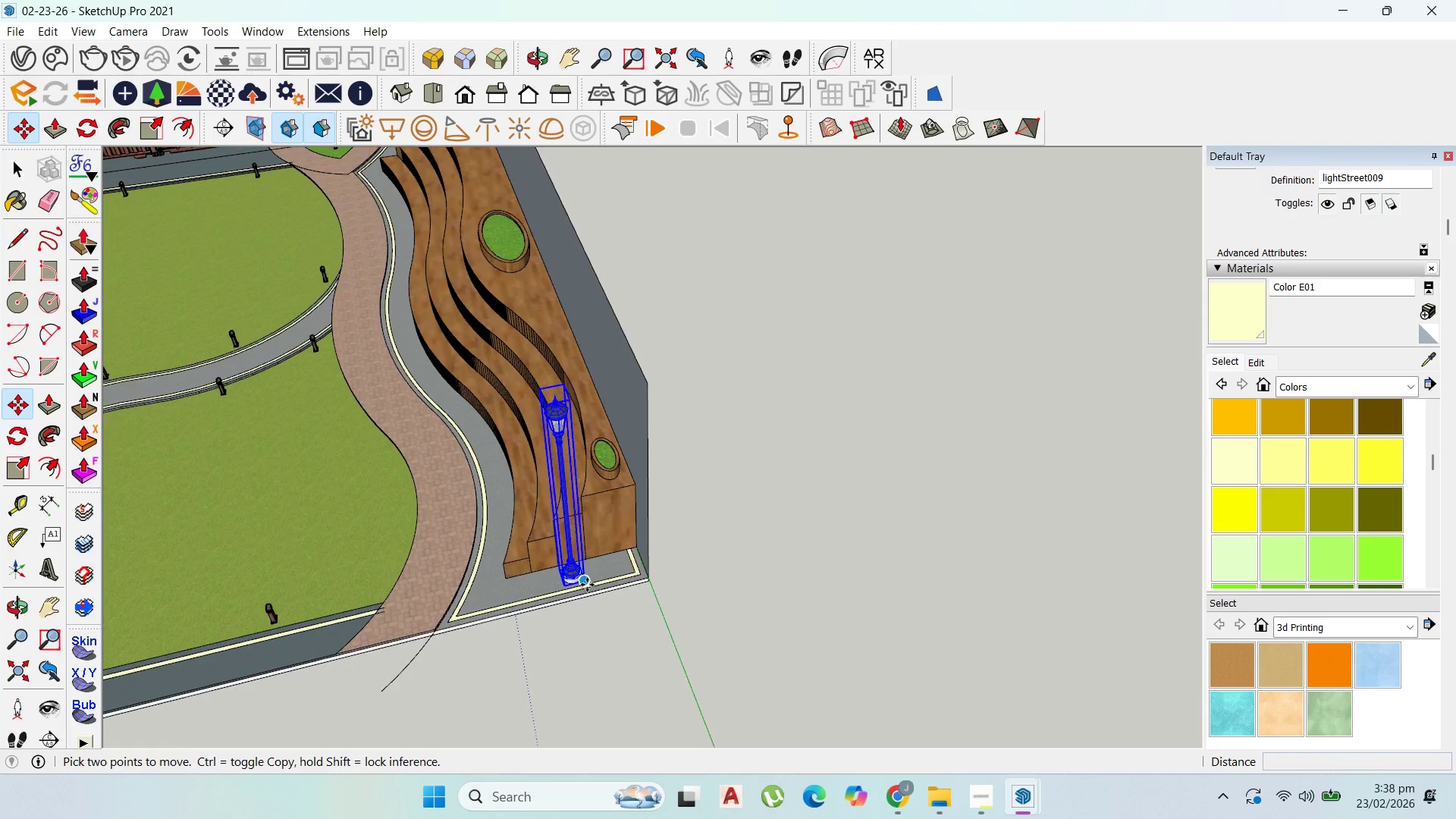 
left_click([586, 585])
 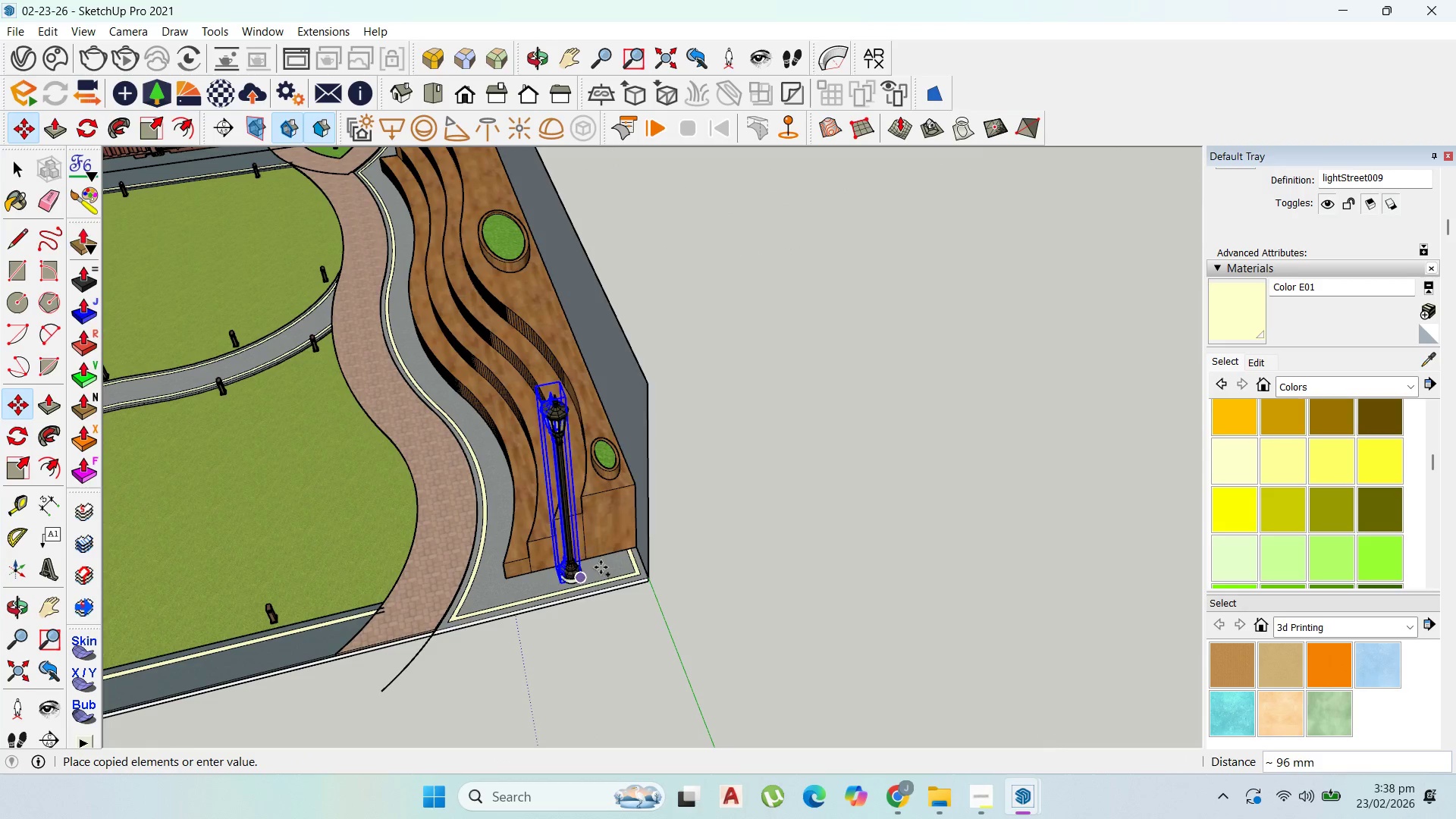 
scroll: coordinate [588, 585], scroll_direction: up, amount: 1.0
 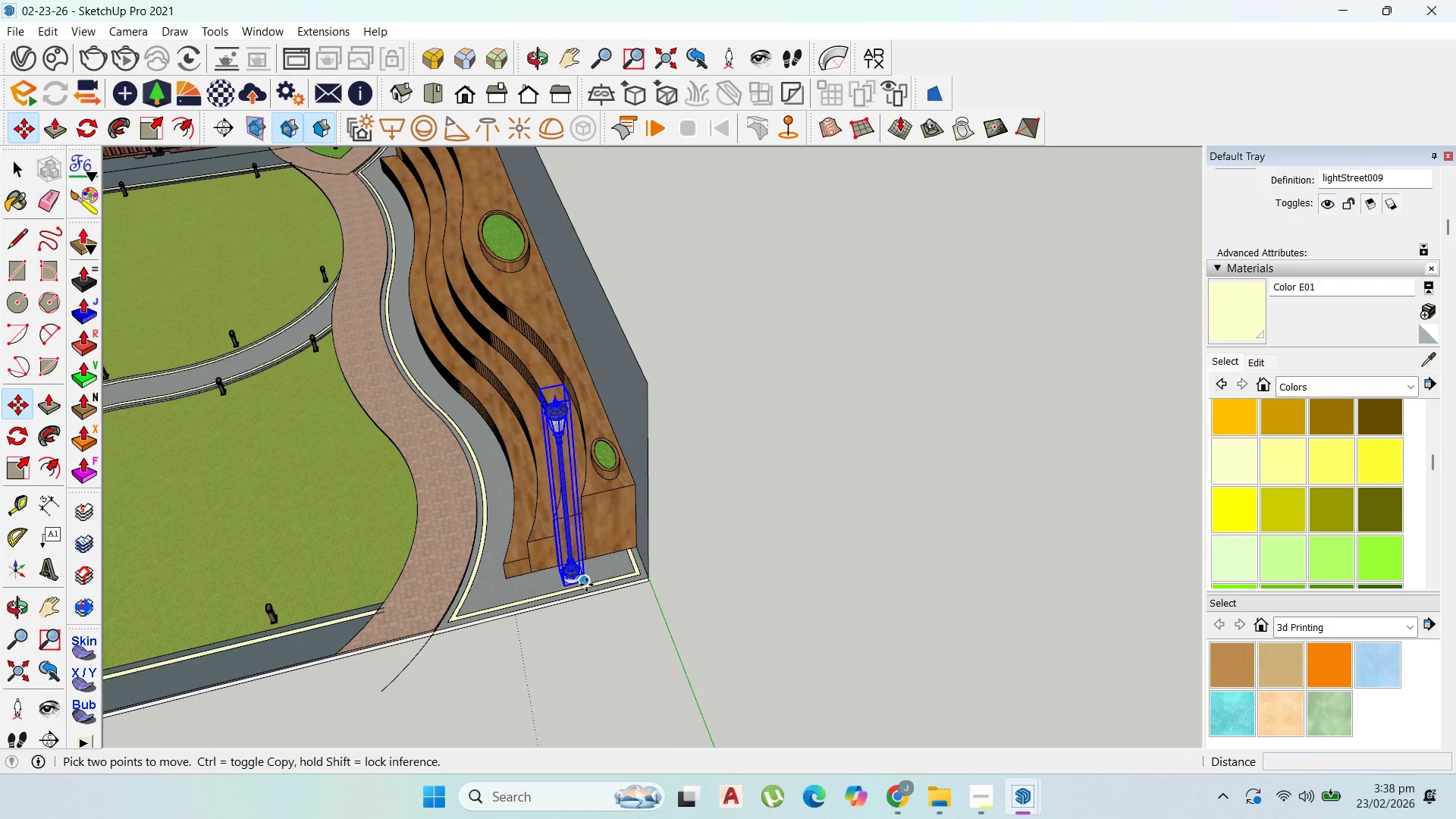 
key(Control+ControlLeft)
 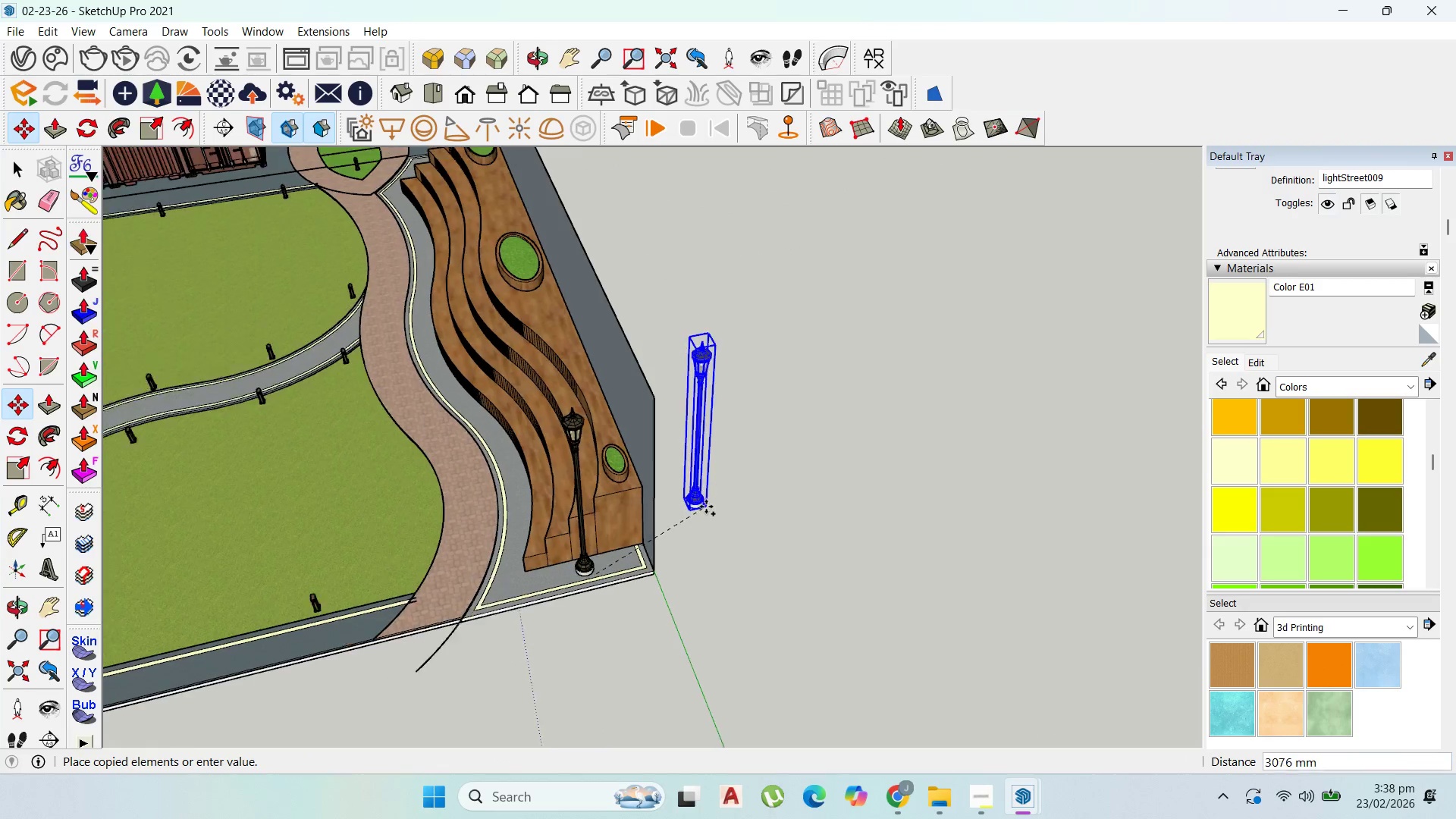 
scroll: coordinate [302, 626], scroll_direction: up, amount: 2.0
 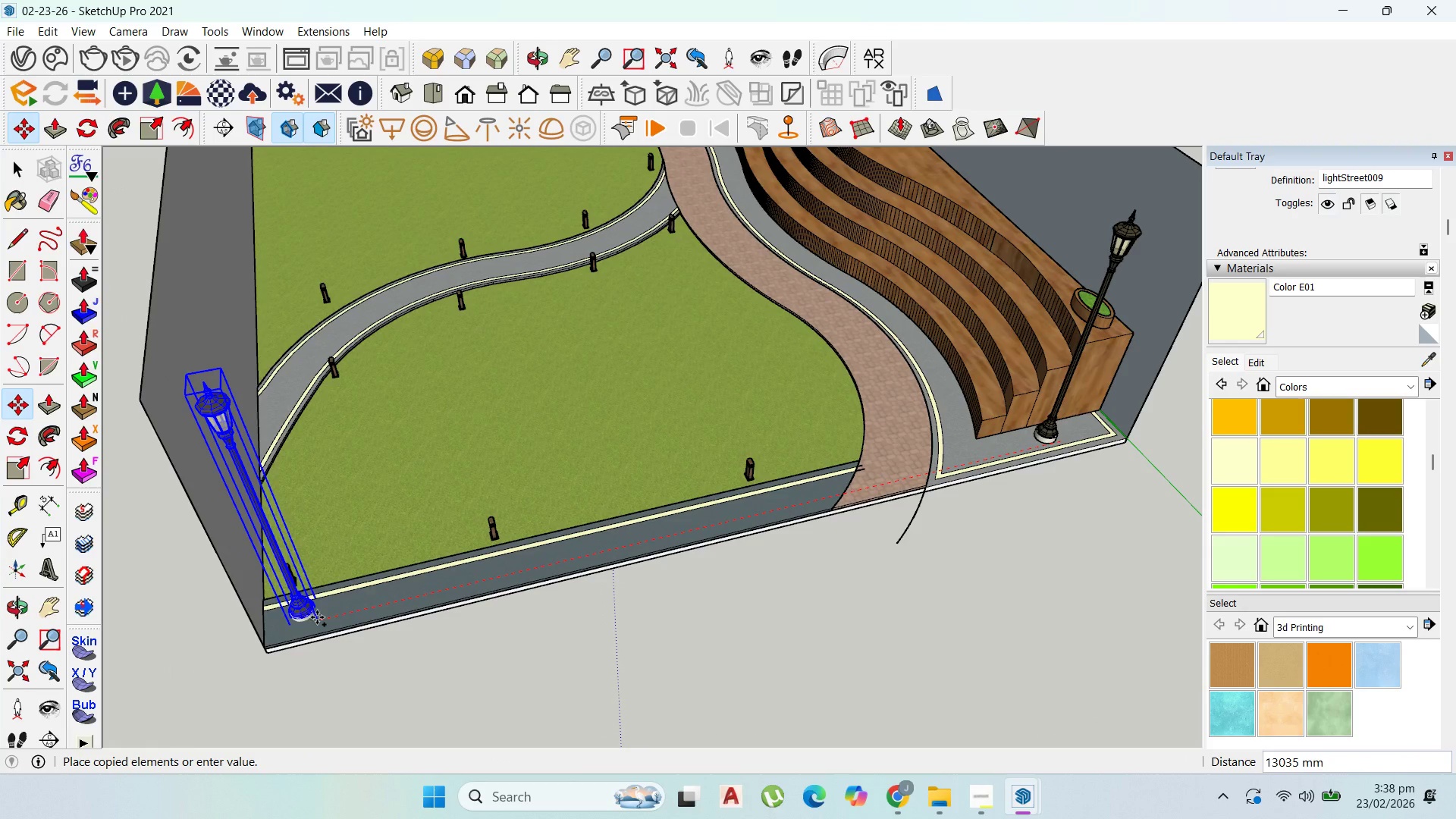 
left_click_drag(start_coordinate=[315, 617], to_coordinate=[312, 617])
 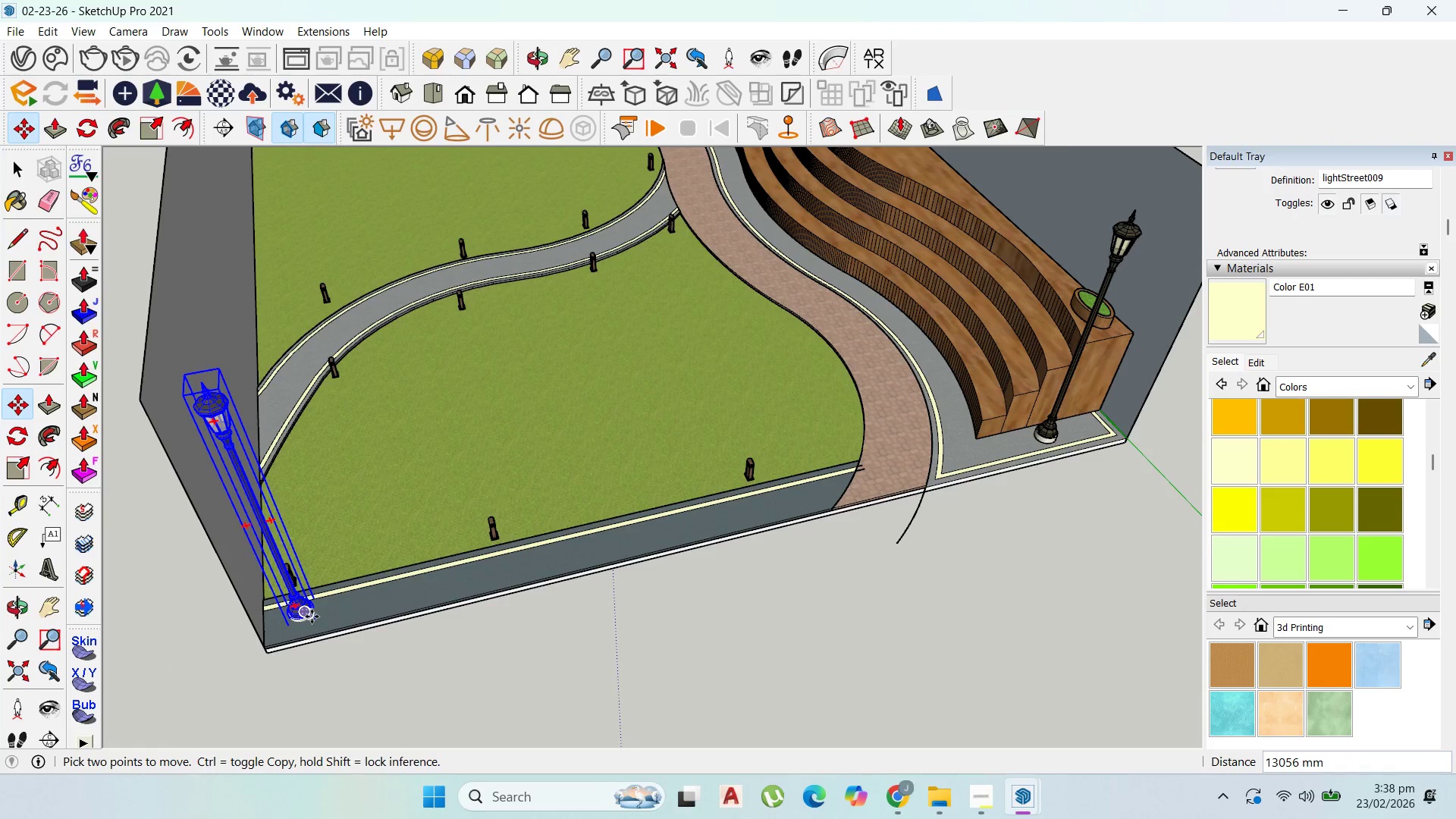 
left_click([312, 617])
 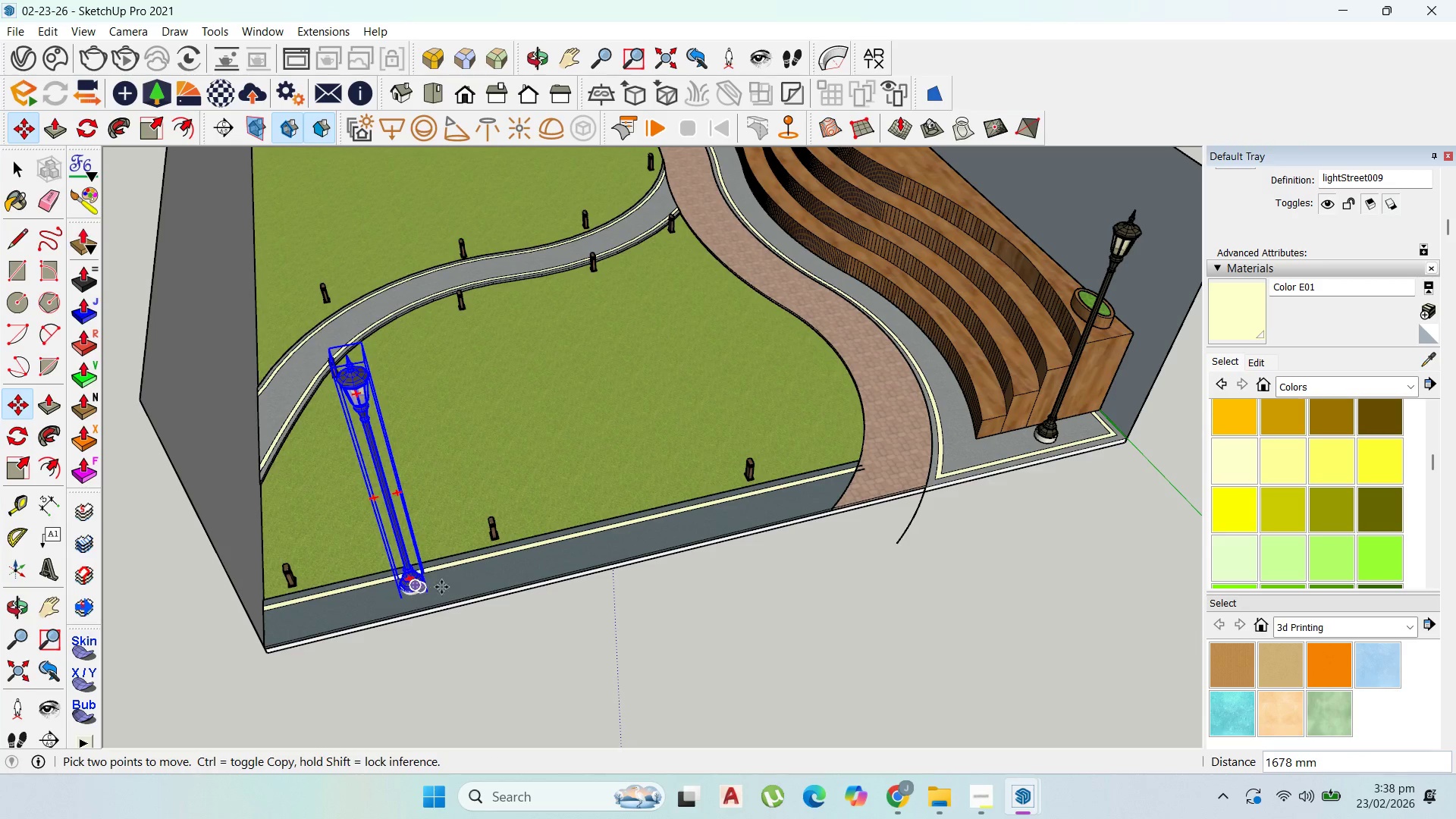 
key(Control+ControlLeft)
 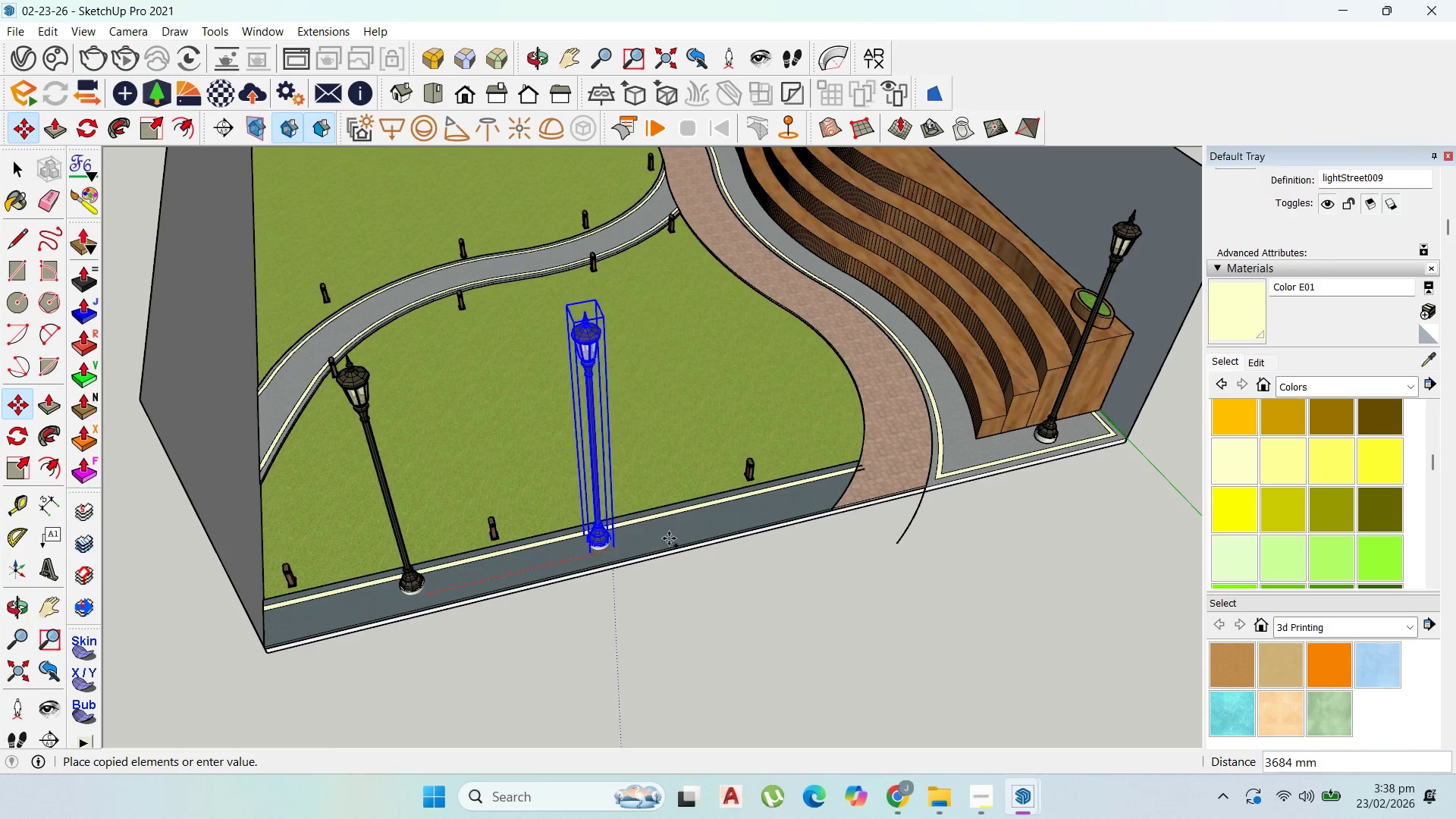 
left_click([431, 587])
 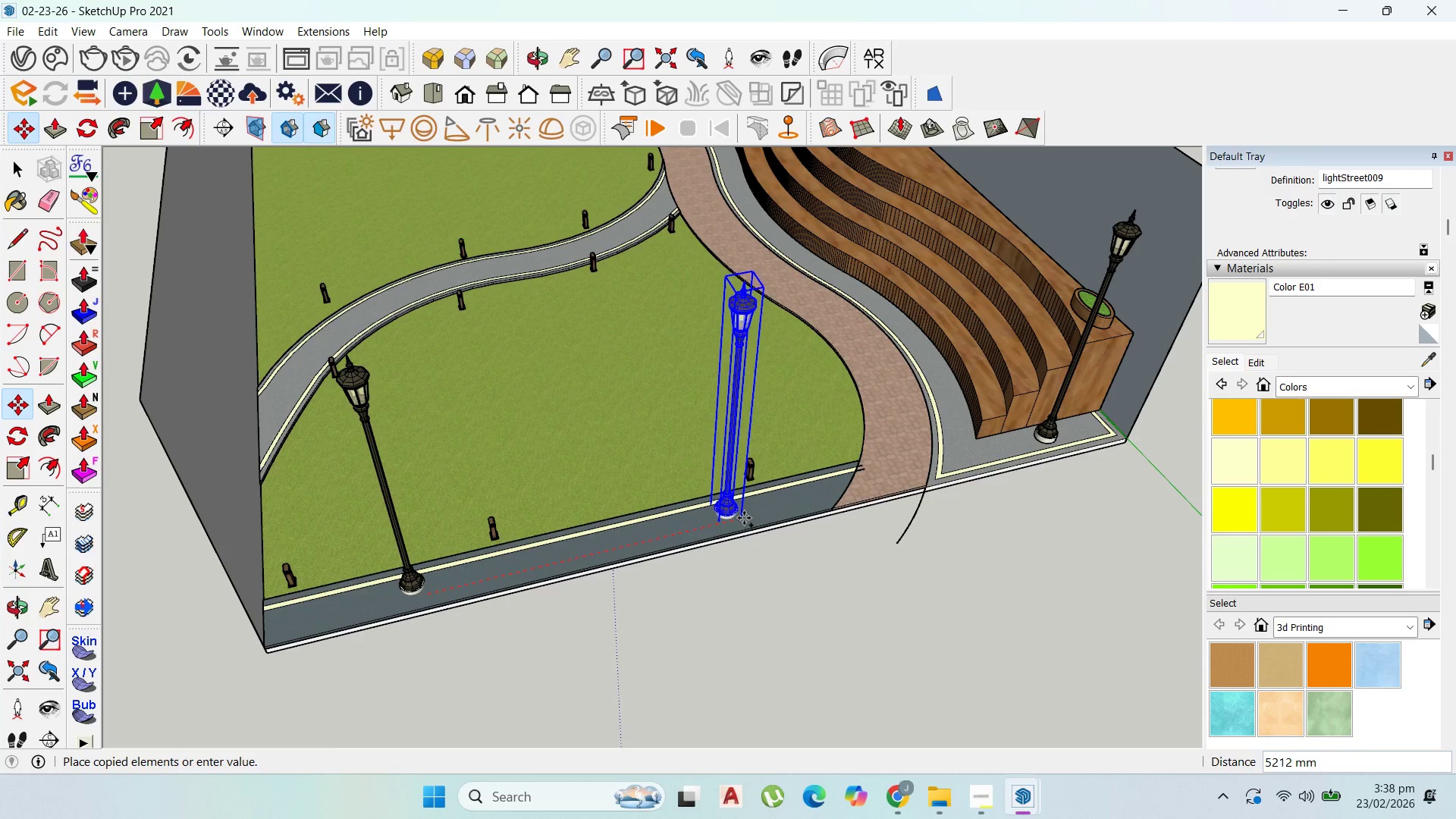 
left_click([753, 515])
 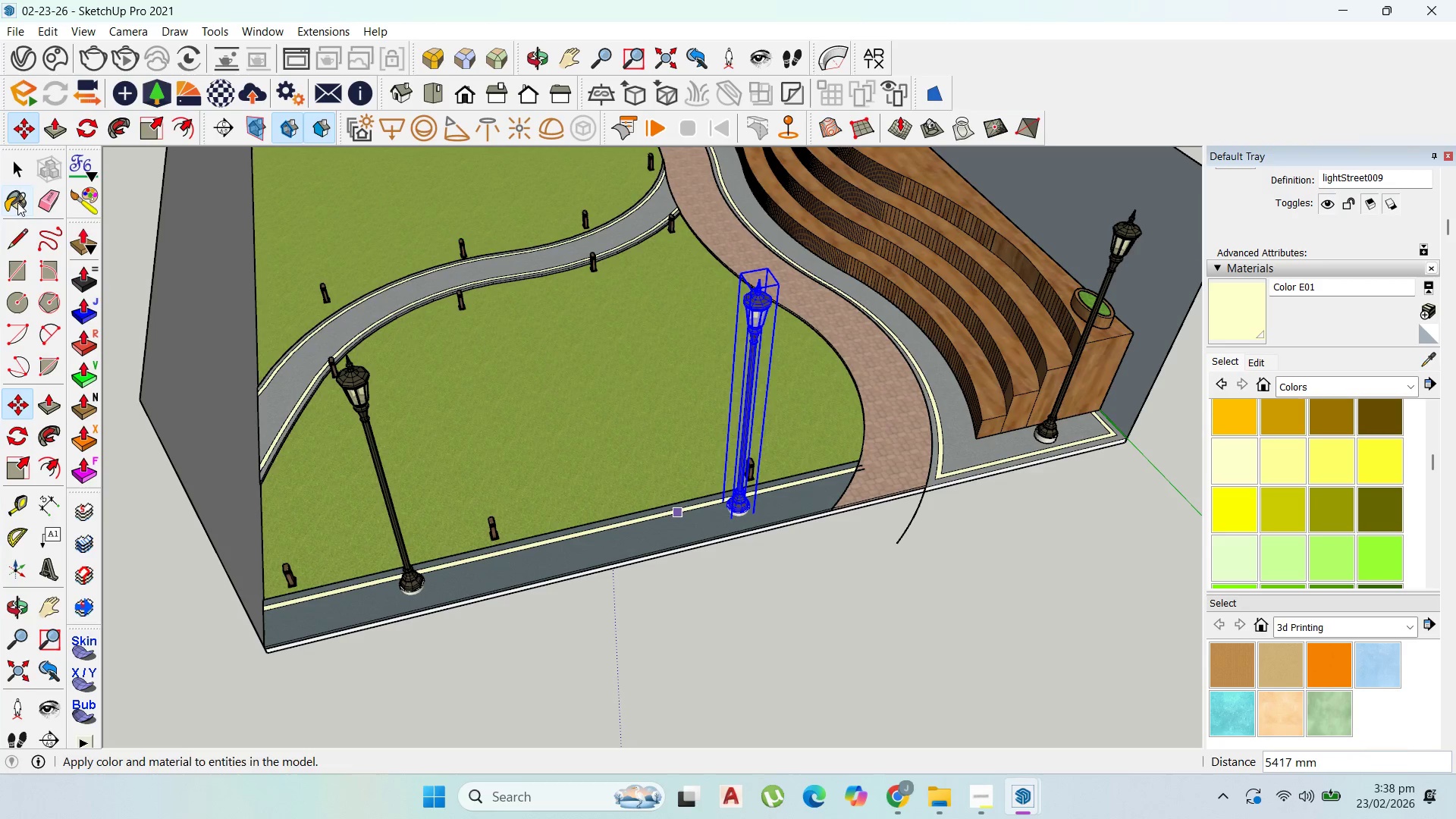 
left_click_drag(start_coordinate=[16, 176], to_coordinate=[15, 171])
 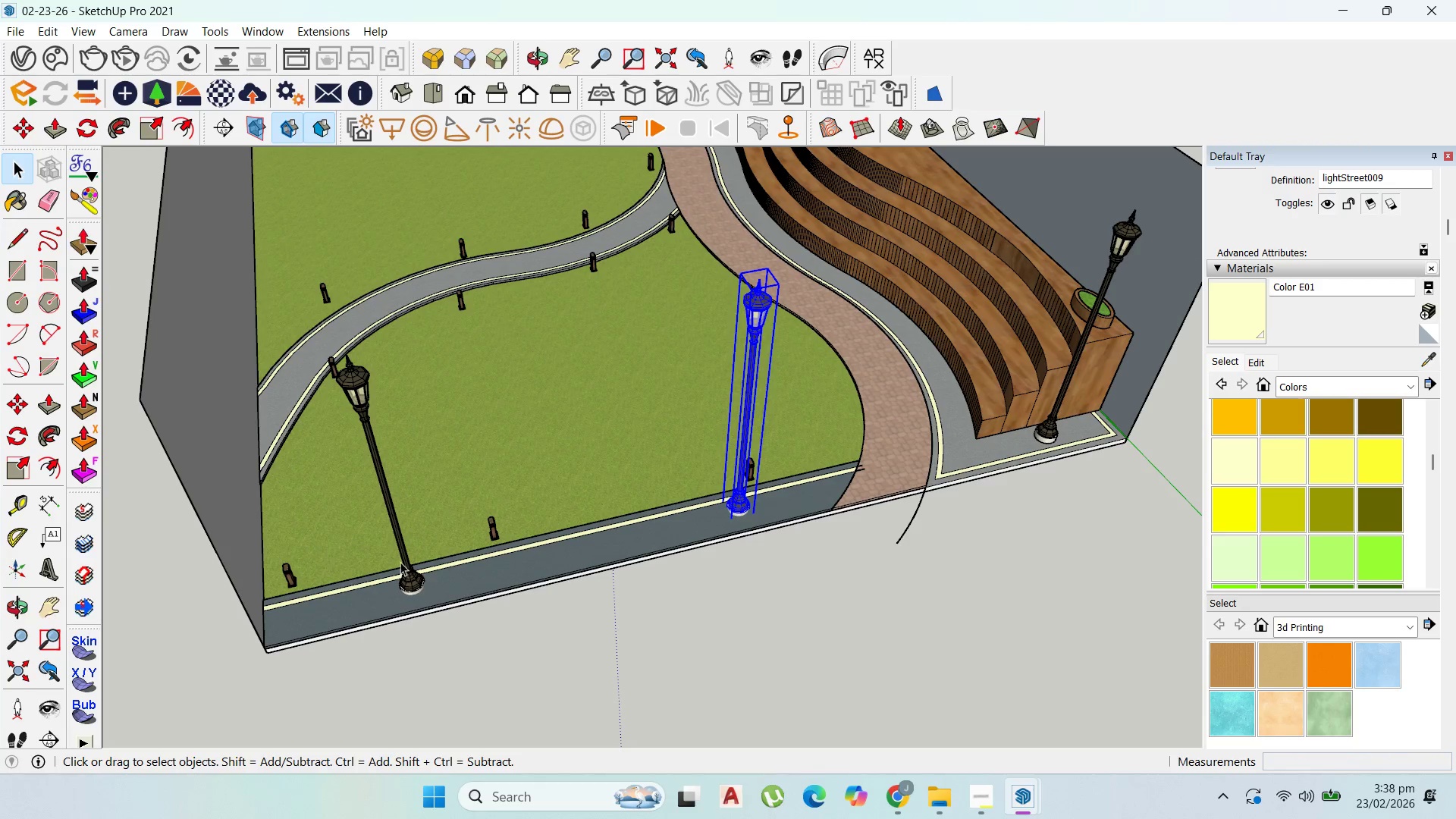 
hold_key(key=ShiftLeft, duration=0.72)
left_click([422, 576])
 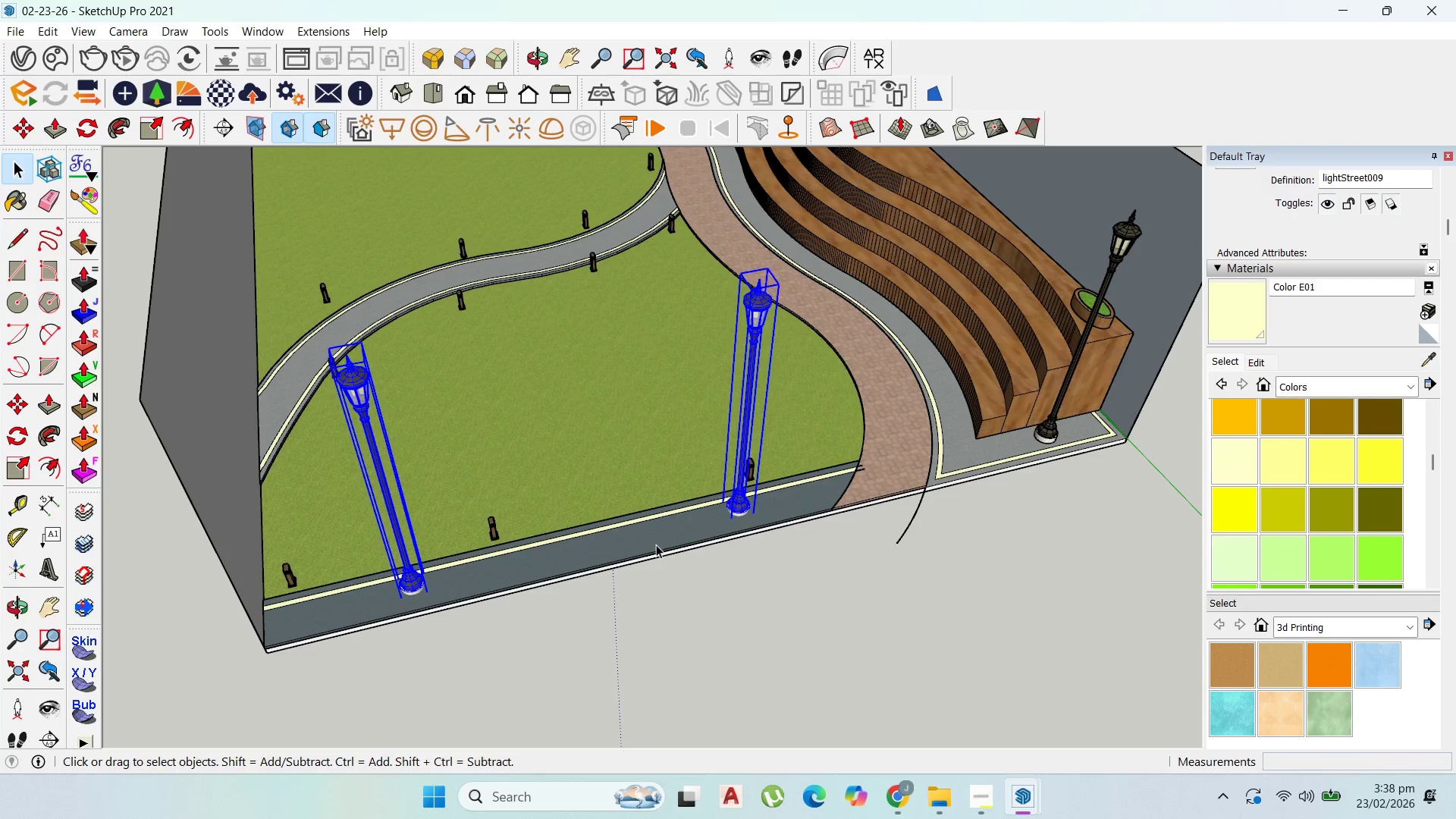 
key(M)
 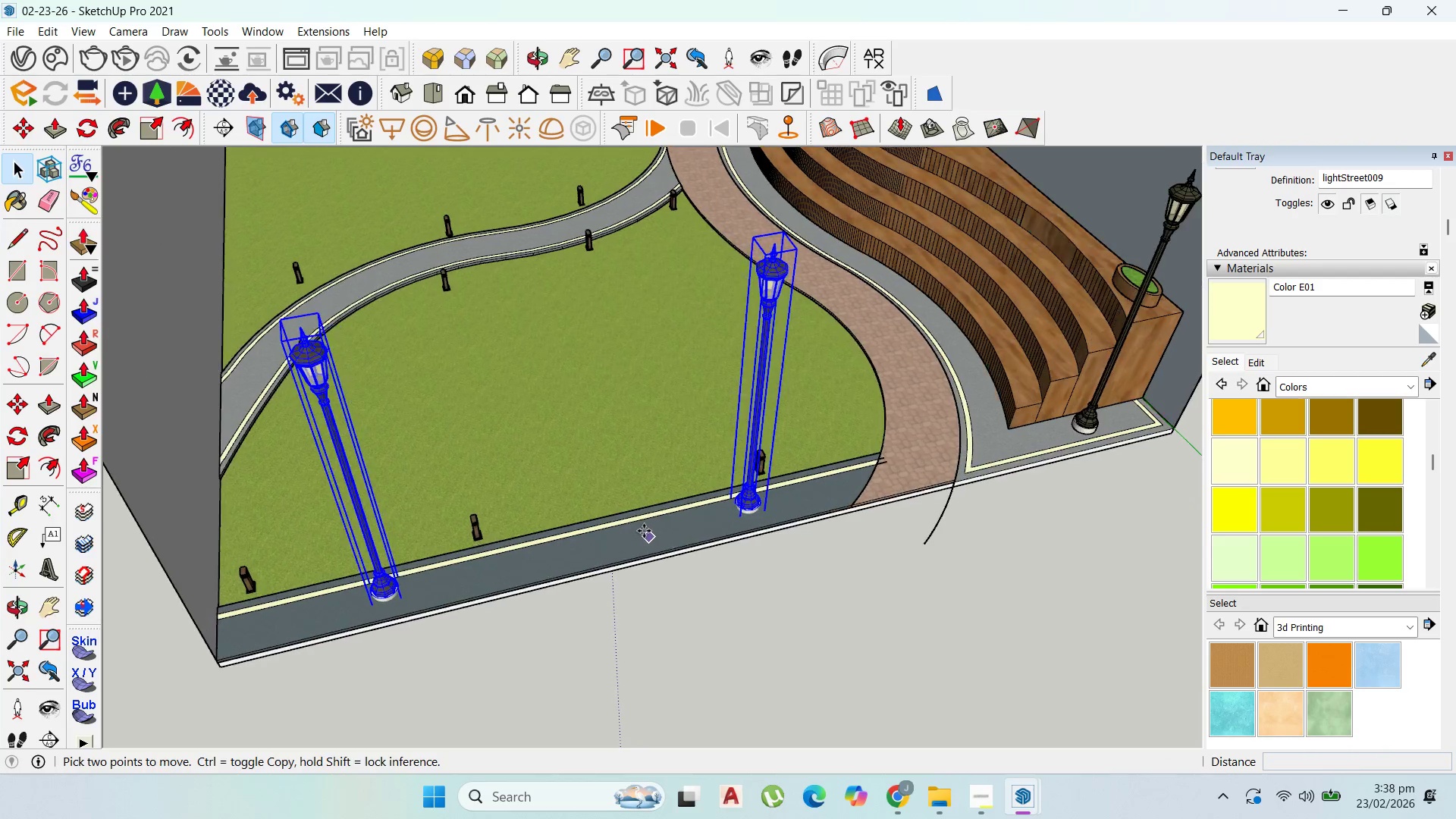 
scroll: coordinate [649, 538], scroll_direction: up, amount: 1.0
 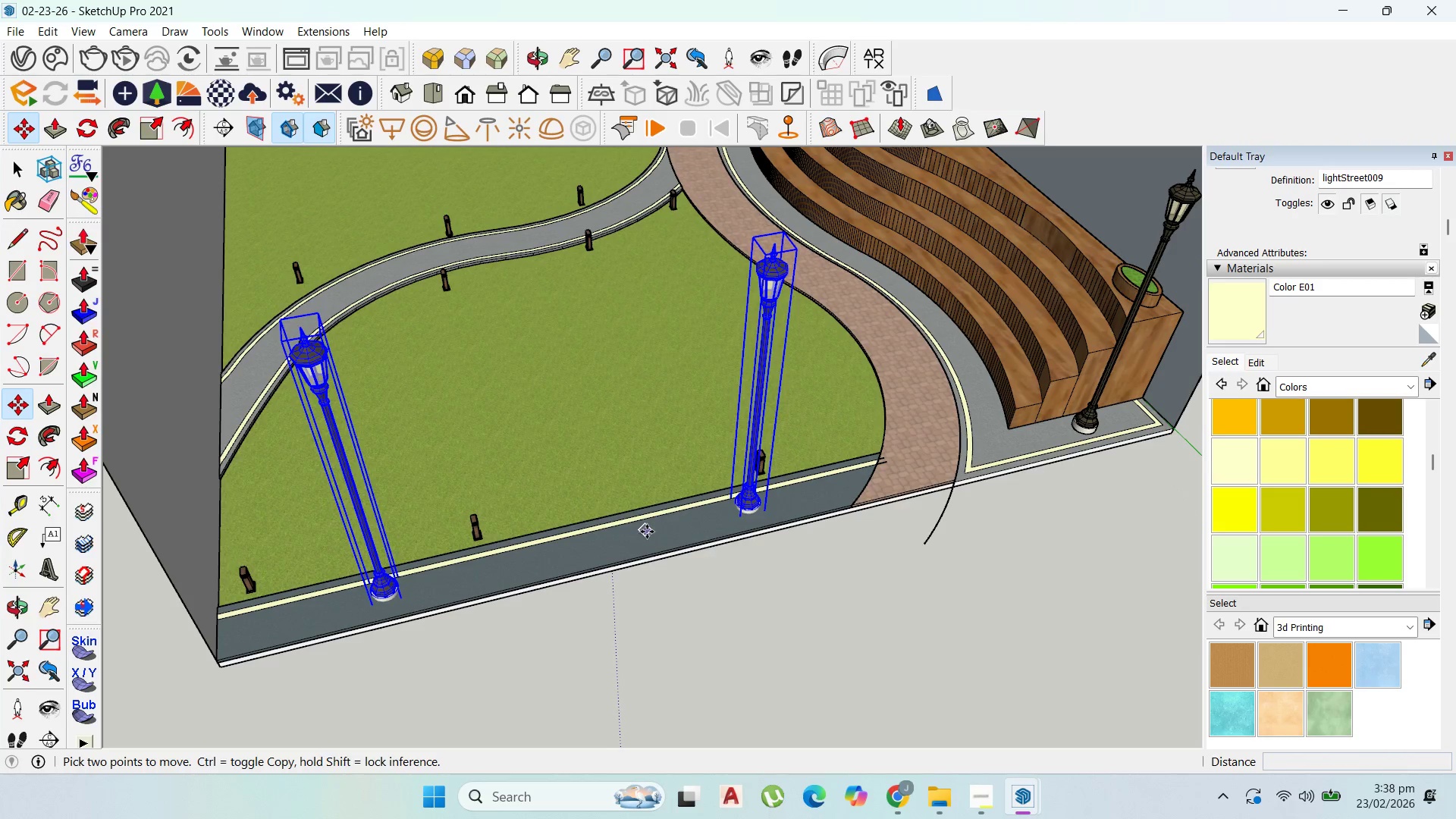 
key(Control+ControlLeft)
 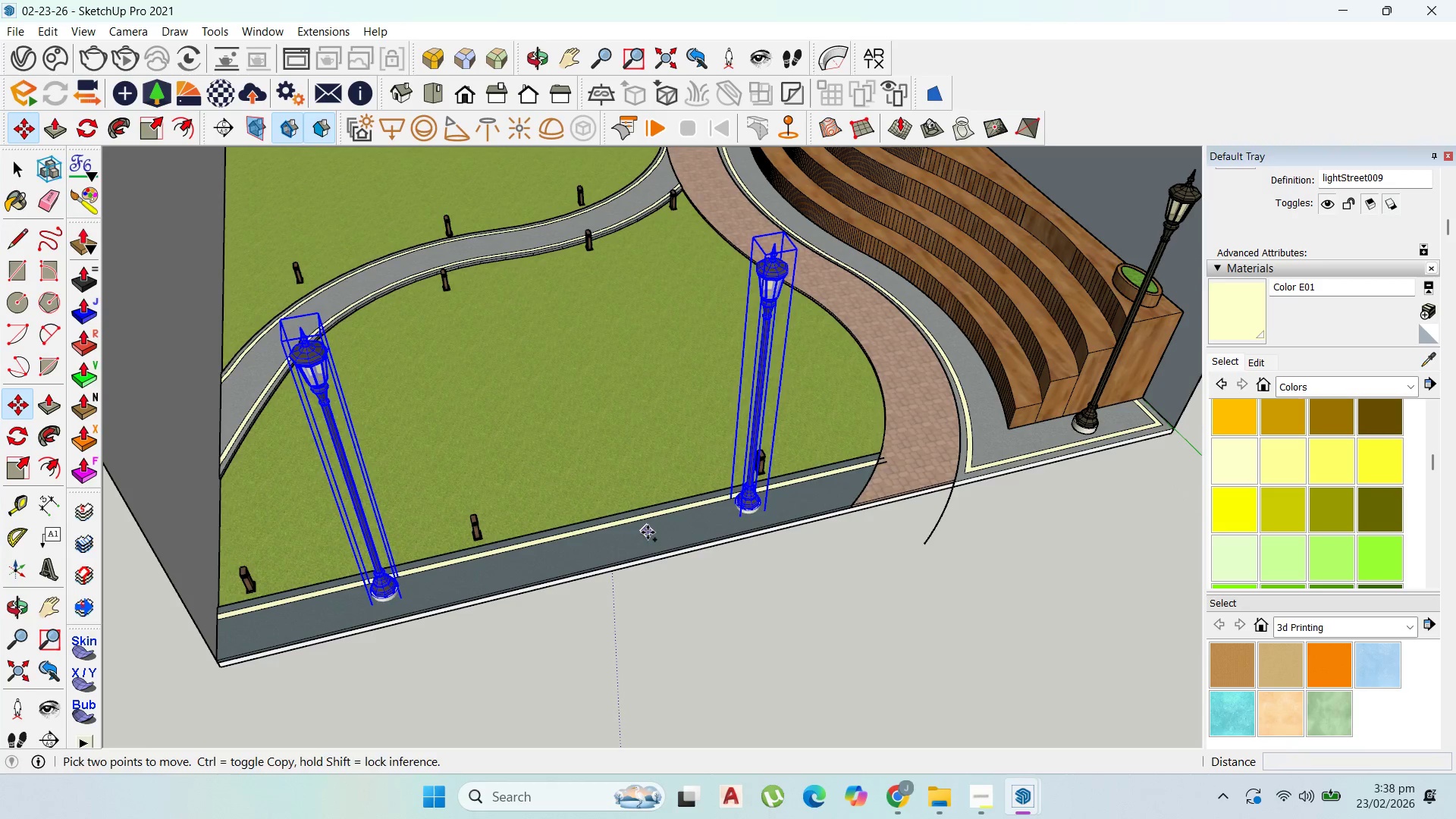 
left_click([648, 532])
 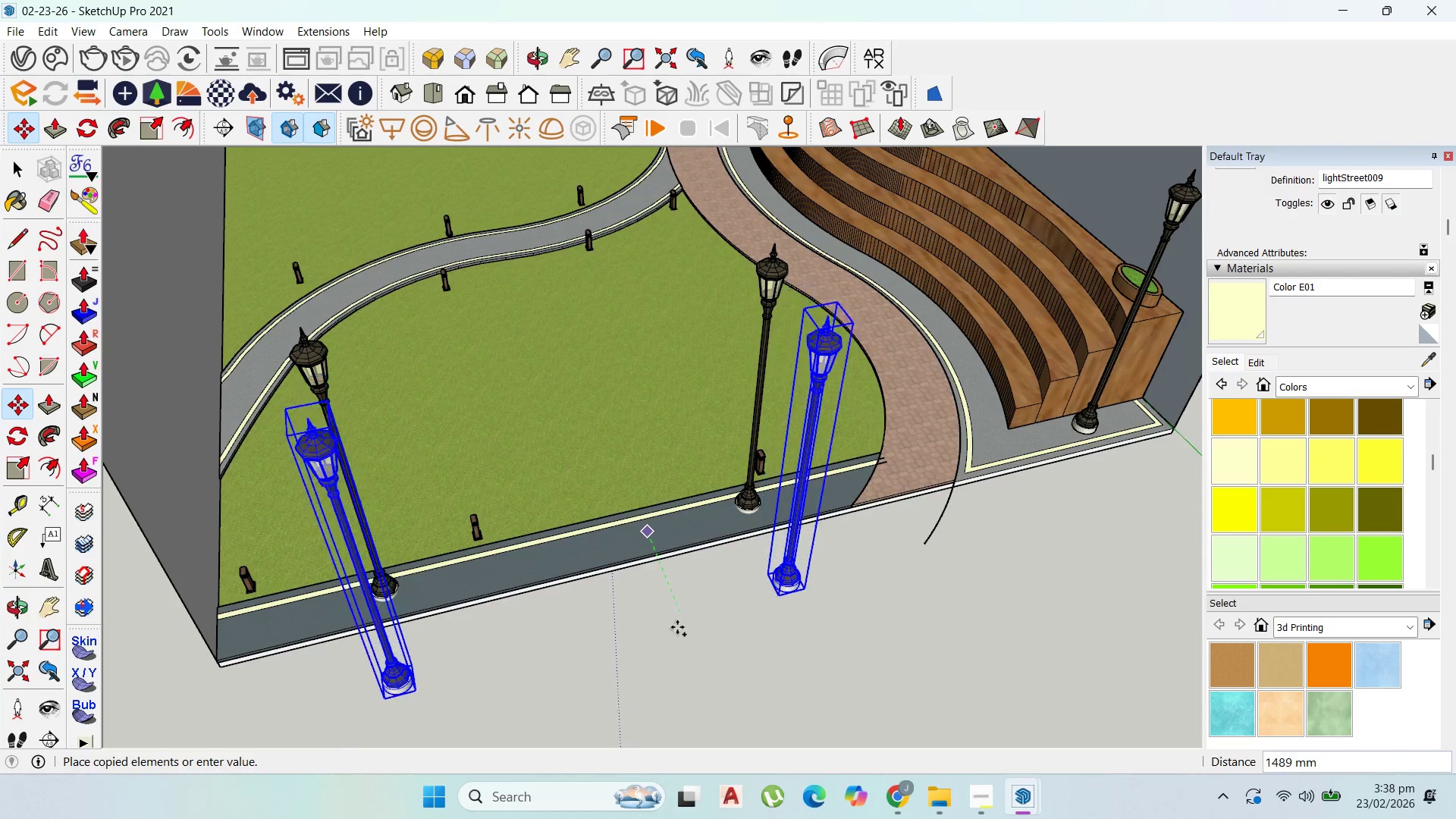 
scroll: coordinate [539, 272], scroll_direction: up, amount: 3.0
 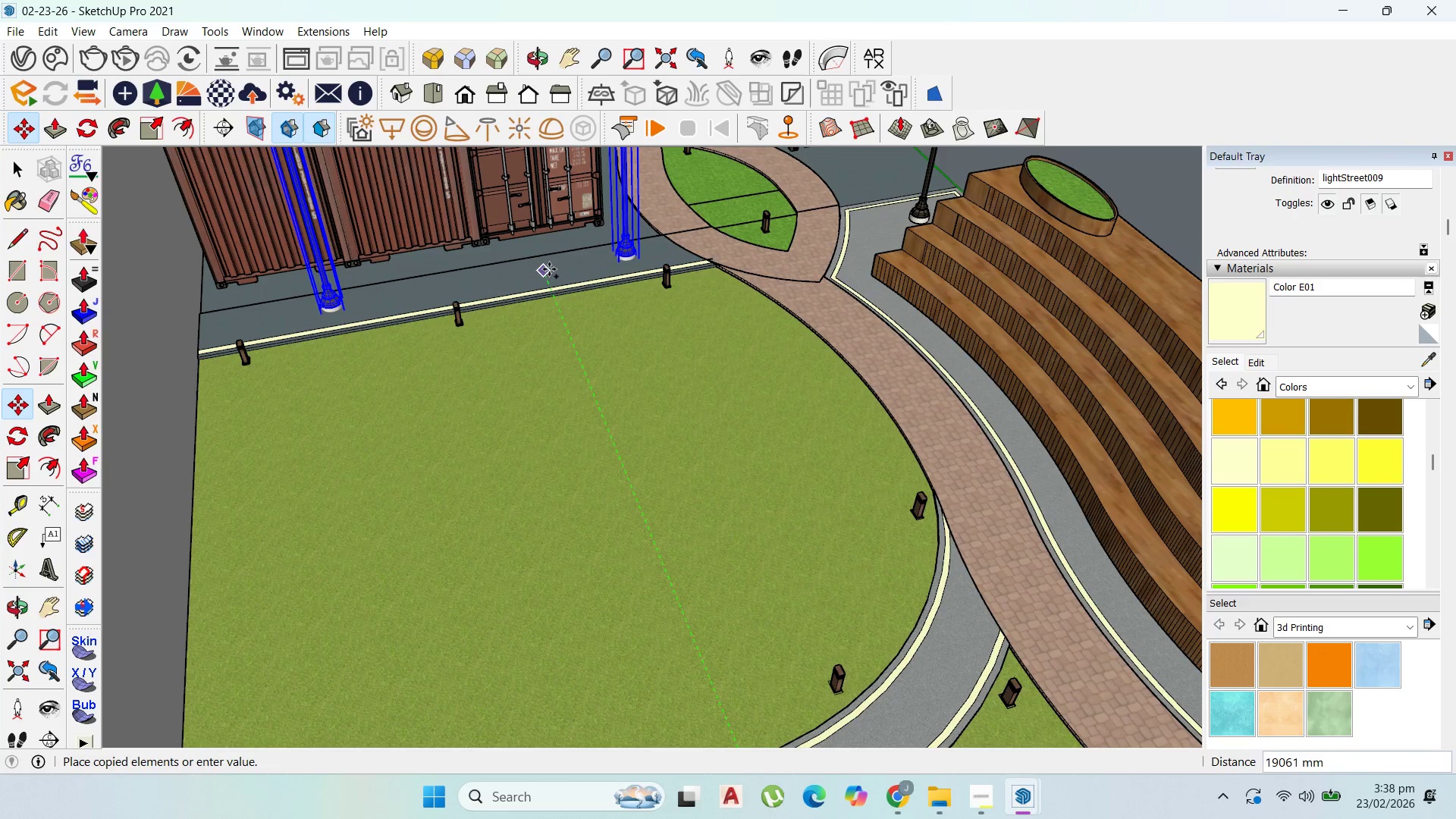 
left_click([551, 271])
 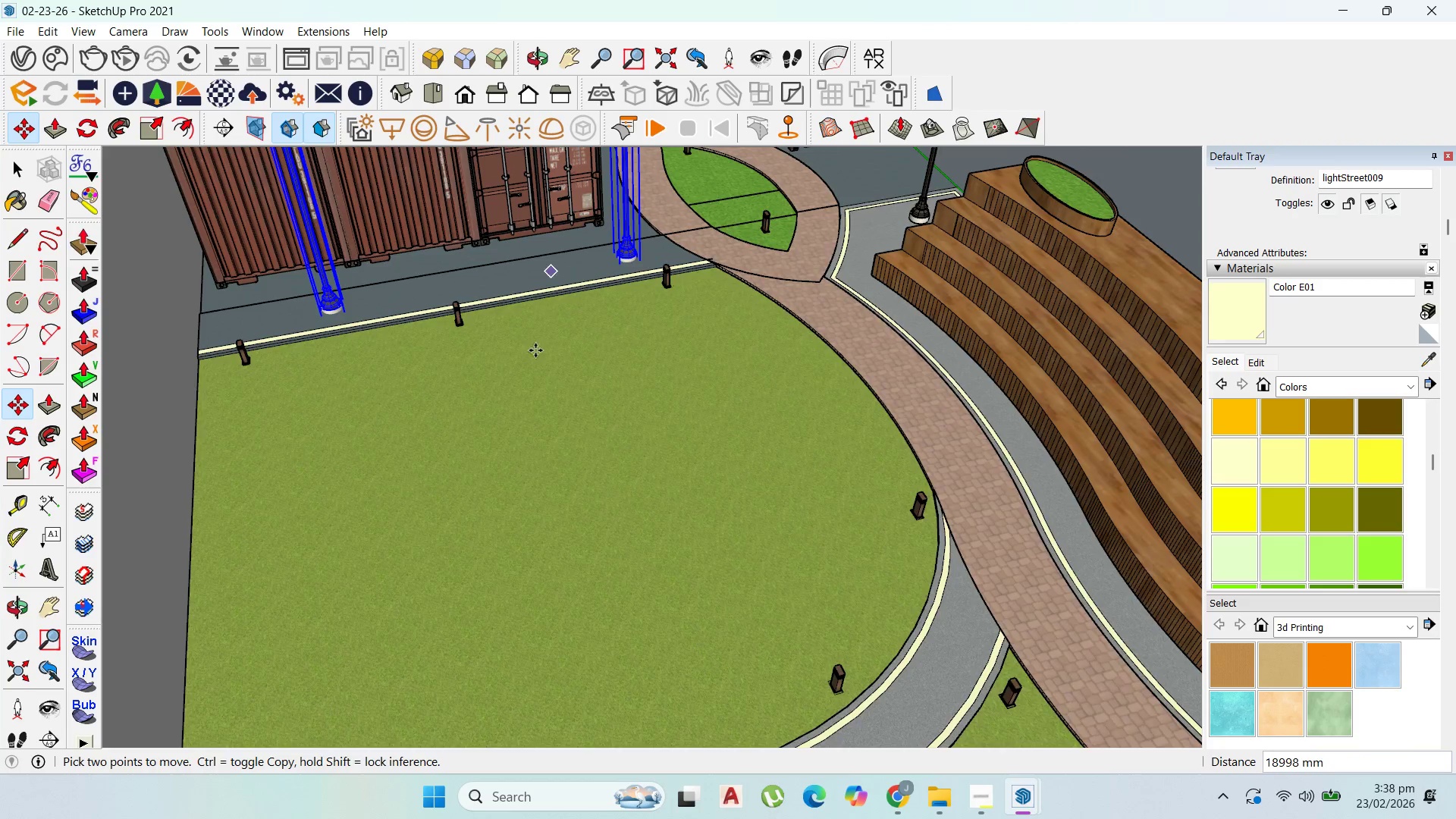 
scroll: coordinate [745, 818], scroll_direction: down, amount: 24.0
 